 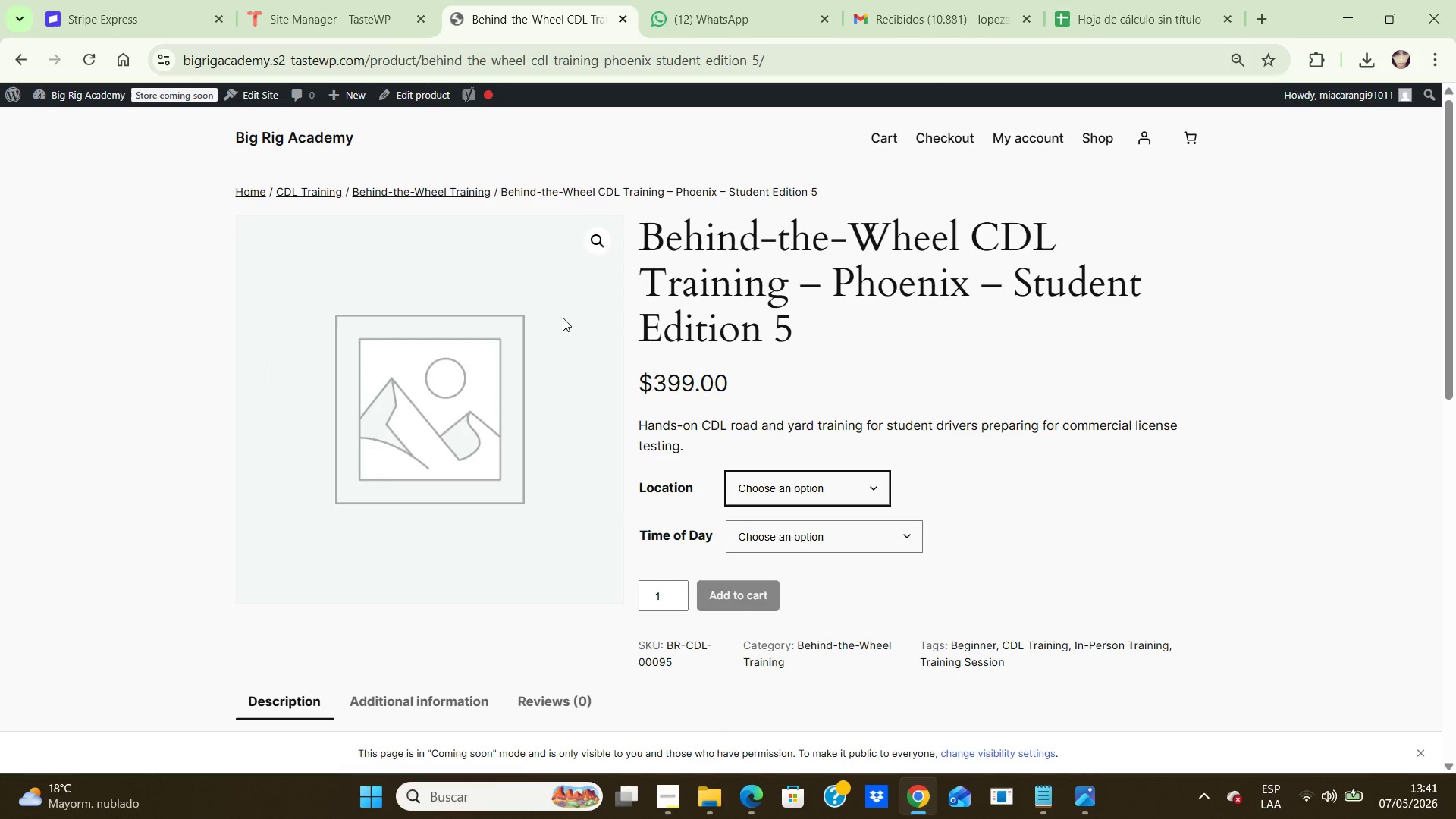 
key(Control+NumpadAdd)
 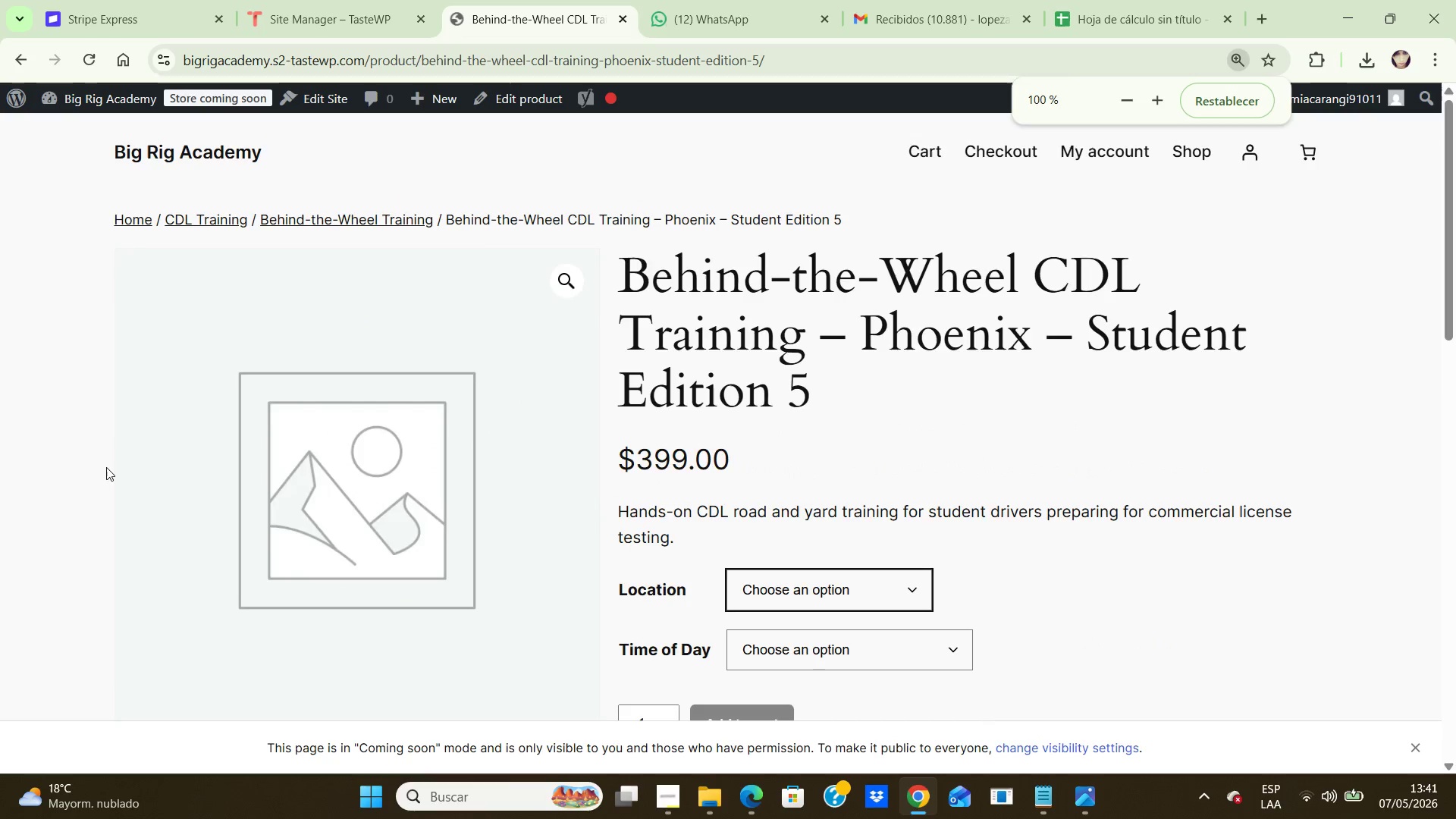 
key(Control+NumpadAdd)
 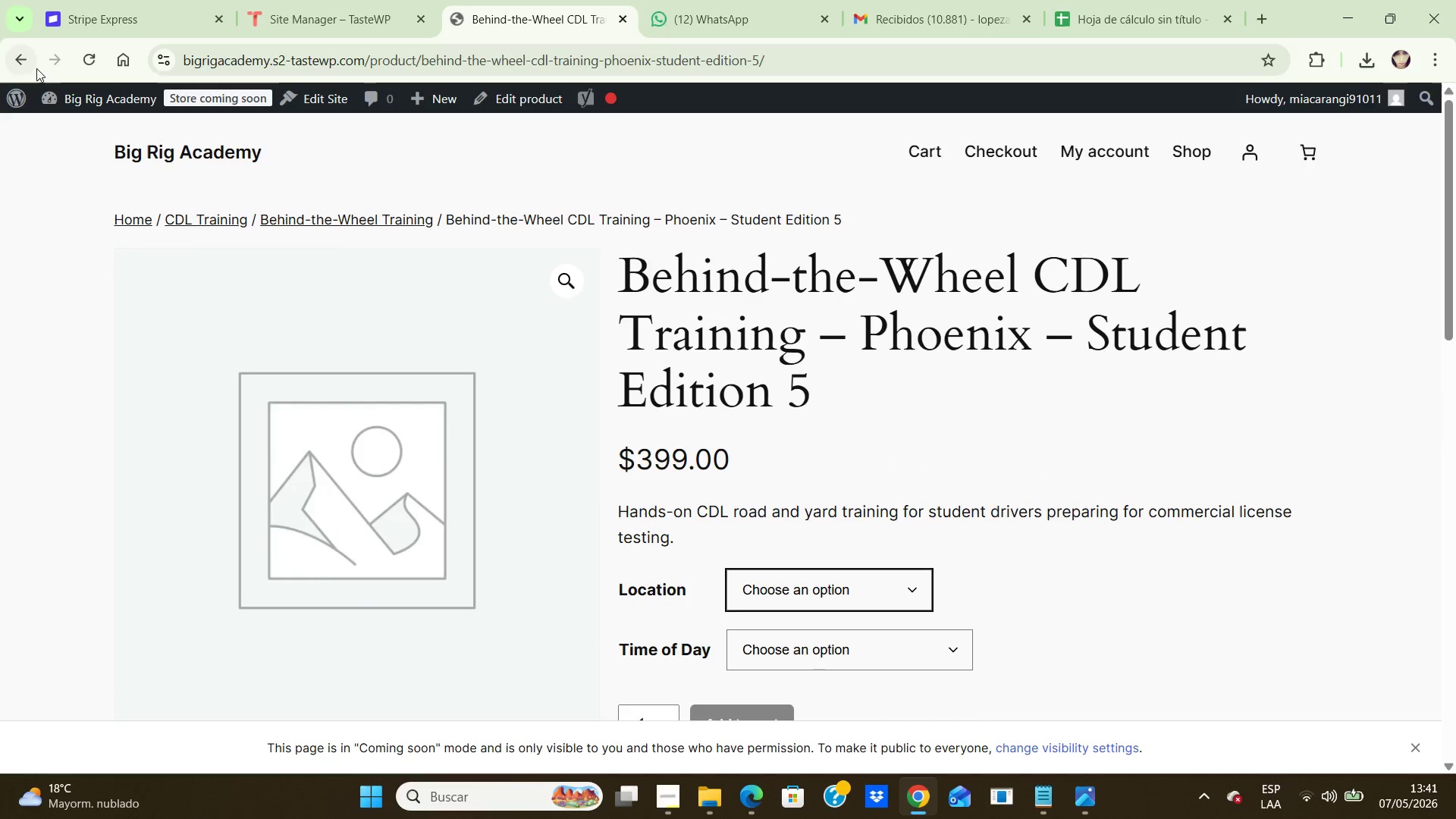 
left_click([8, 100])
 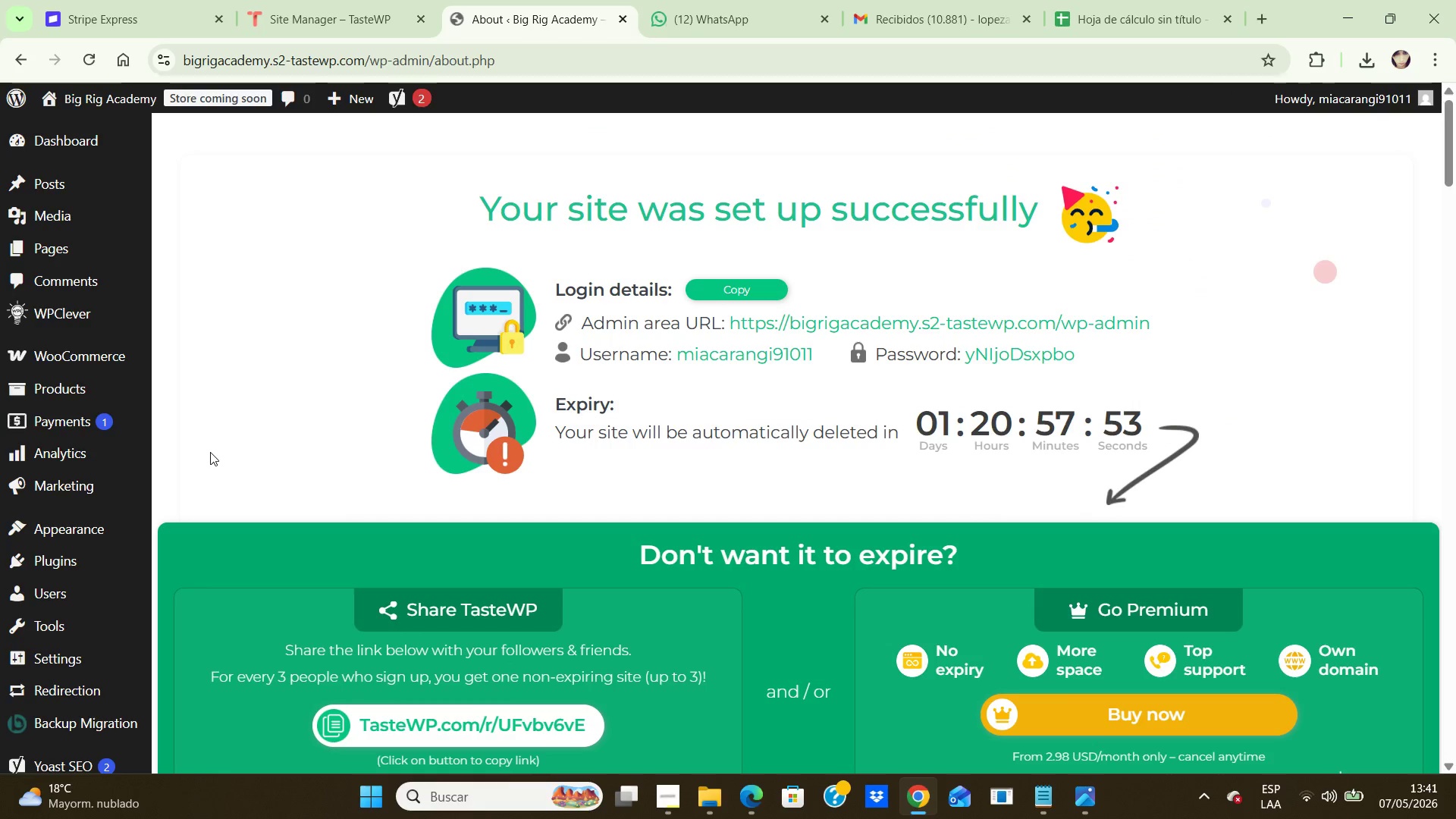 
wait(10.22)
 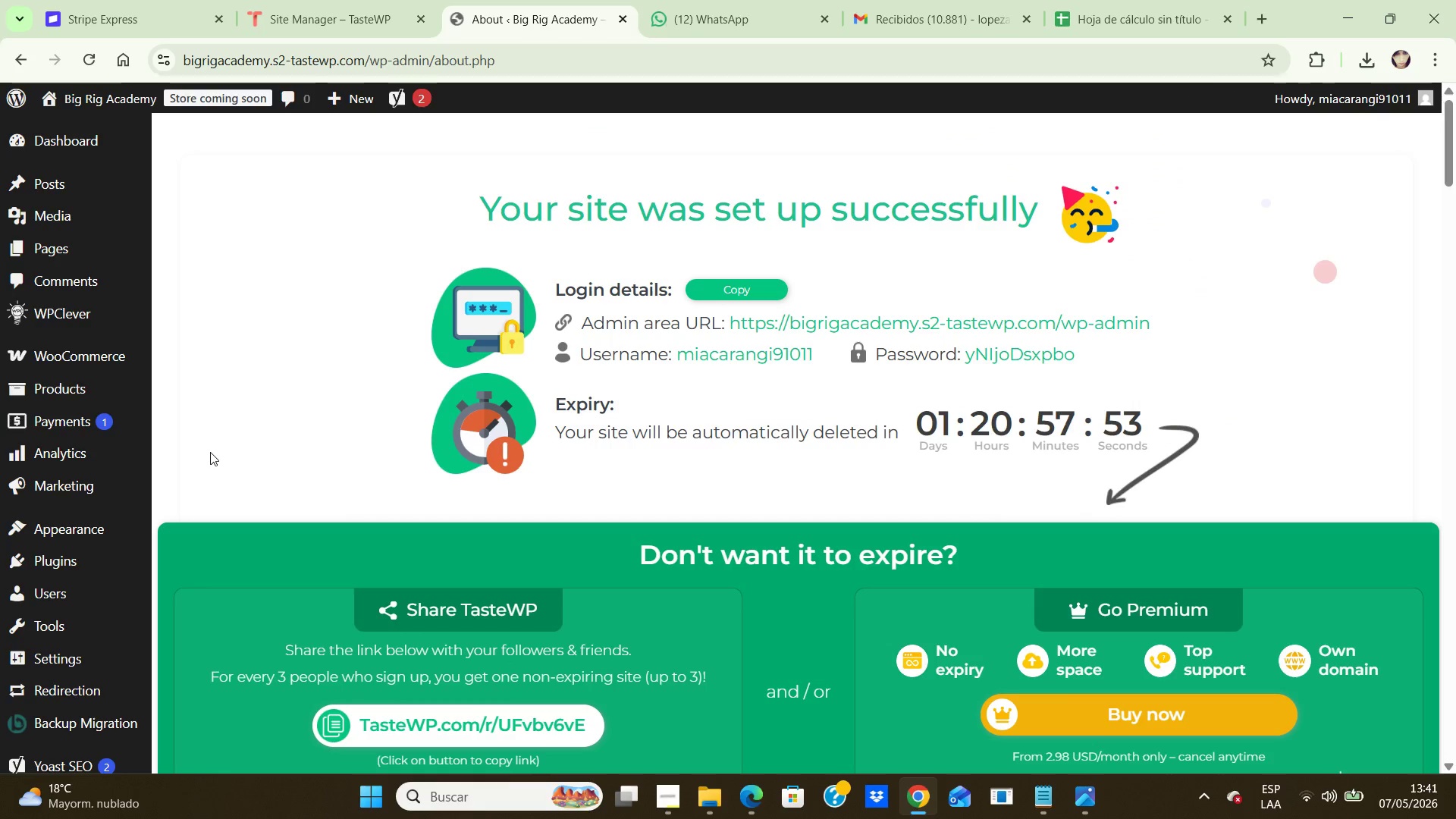 
left_click([115, 535])
 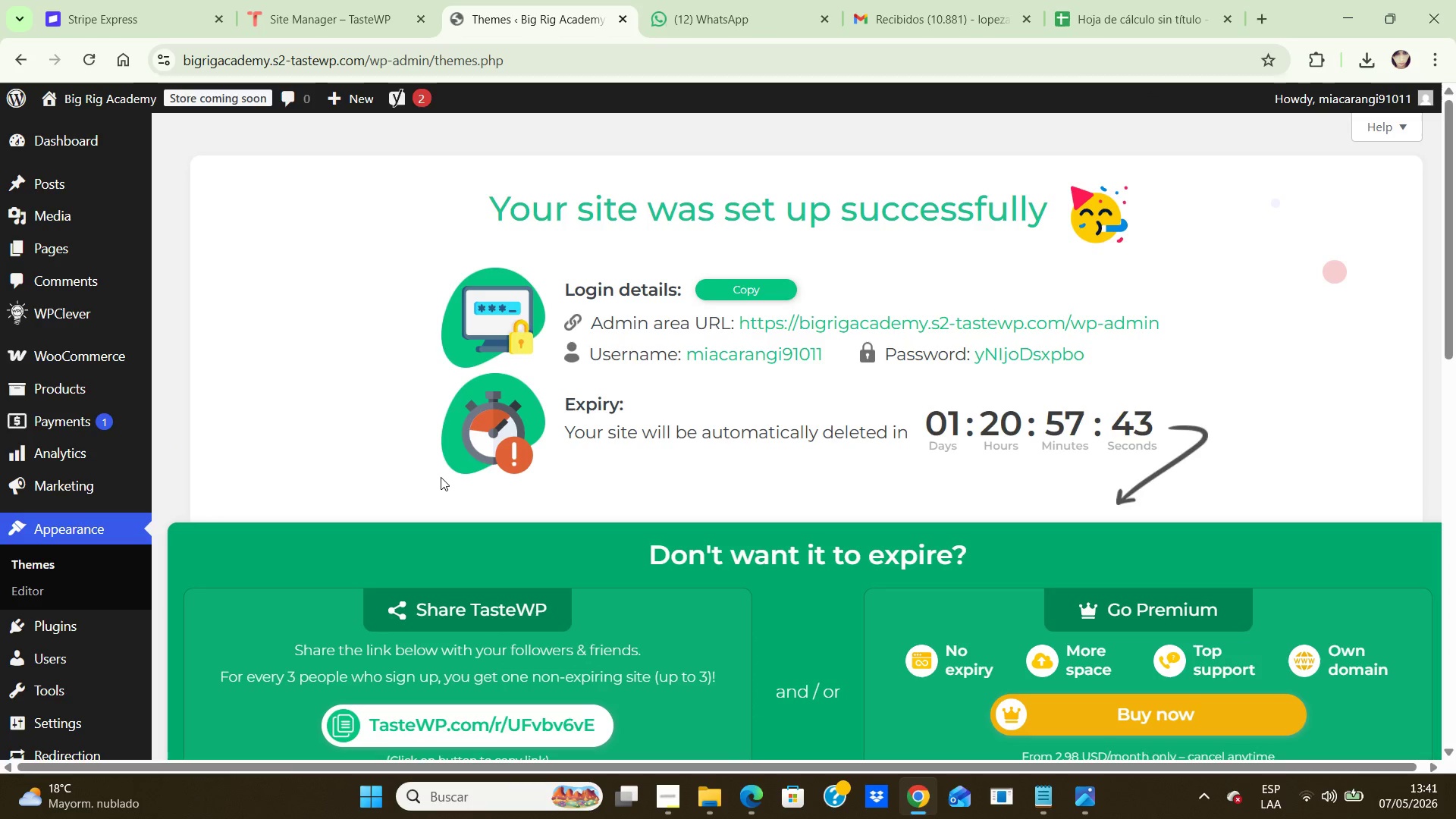 
wait(5.19)
 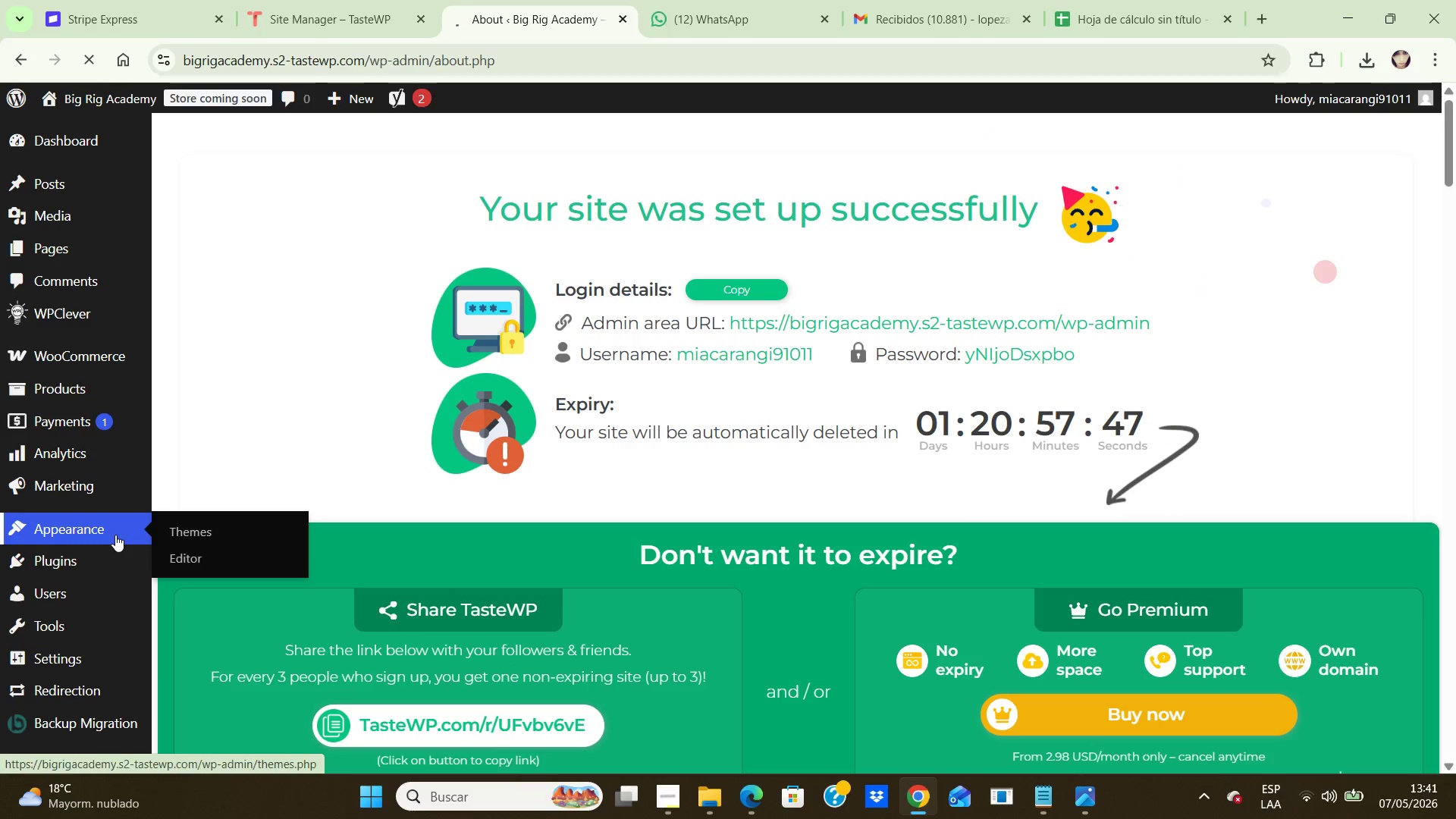 
hold_key(key=ArrowDown, duration=0.84)
 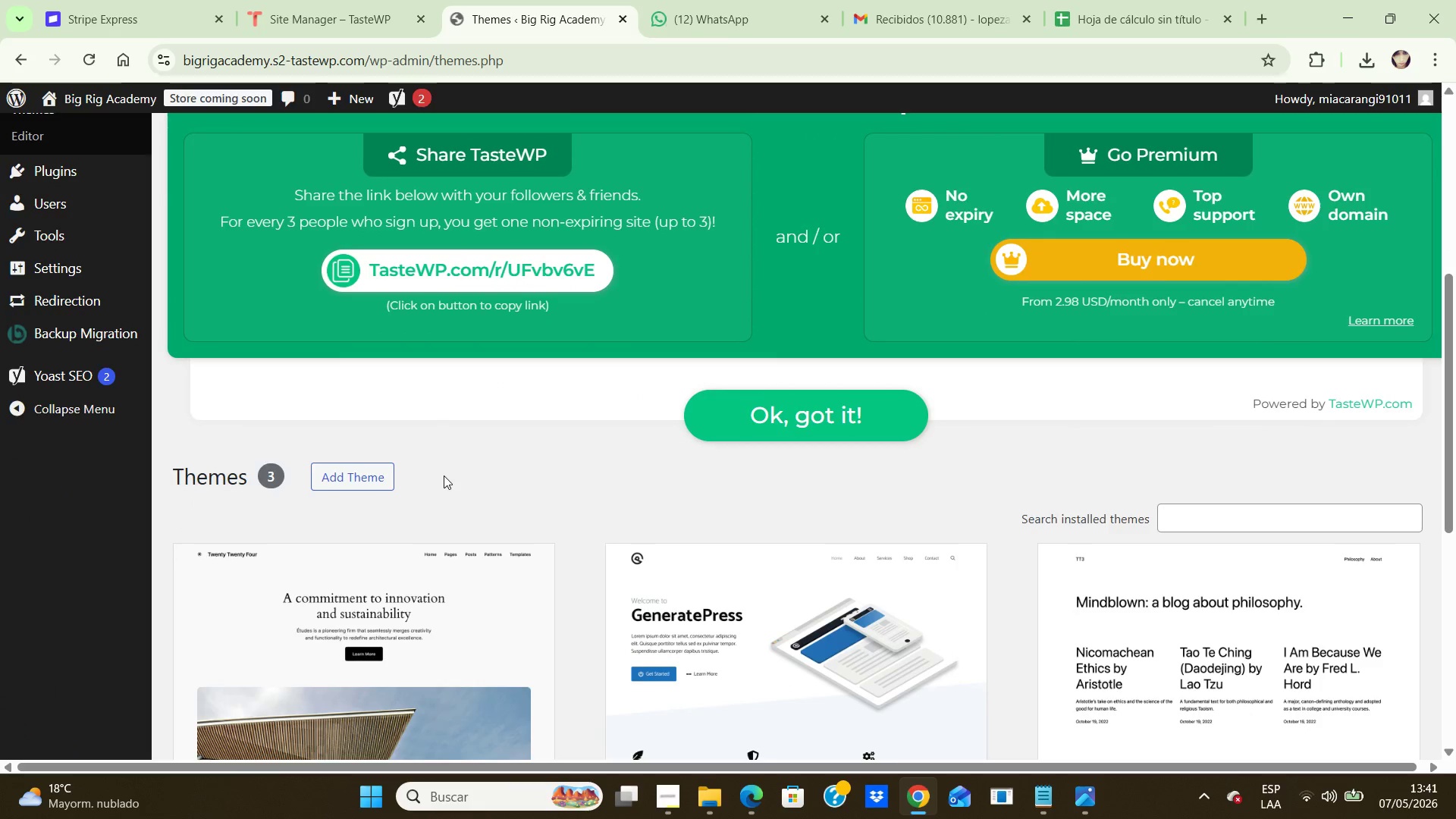 
hold_key(key=ArrowDown, duration=0.61)
 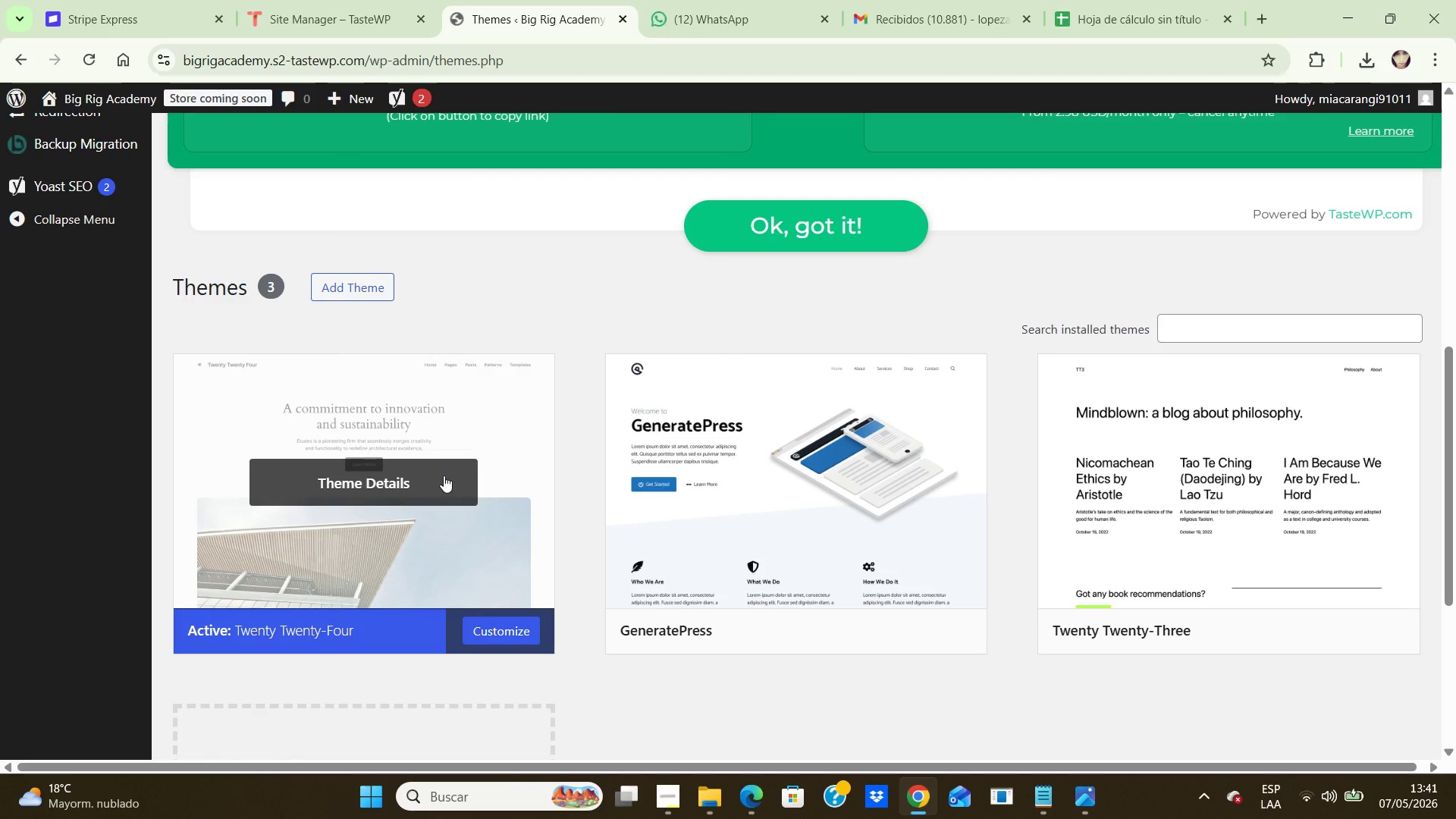 
hold_key(key=ArrowDown, duration=1.22)
 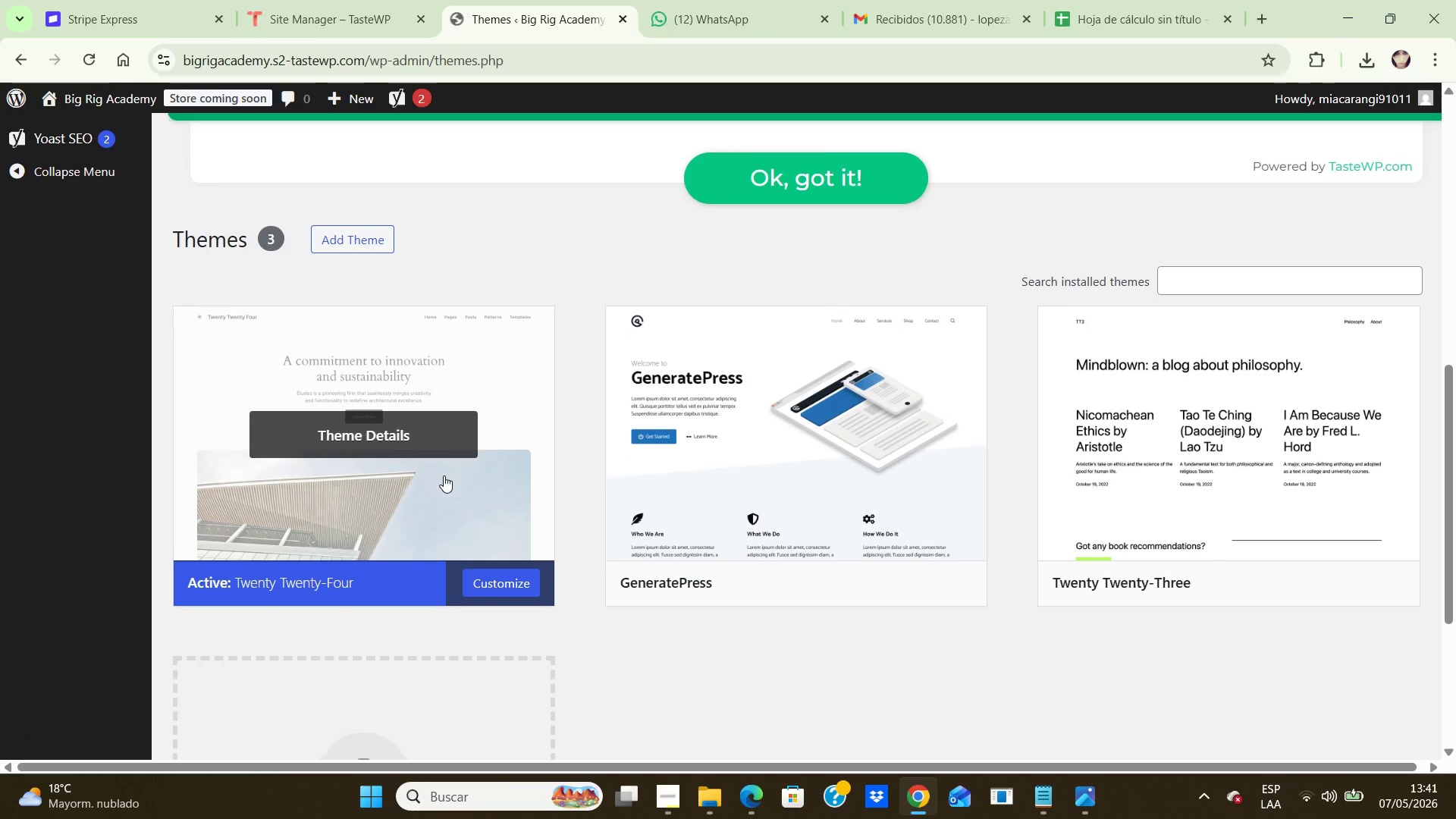 
key(ArrowDown)
 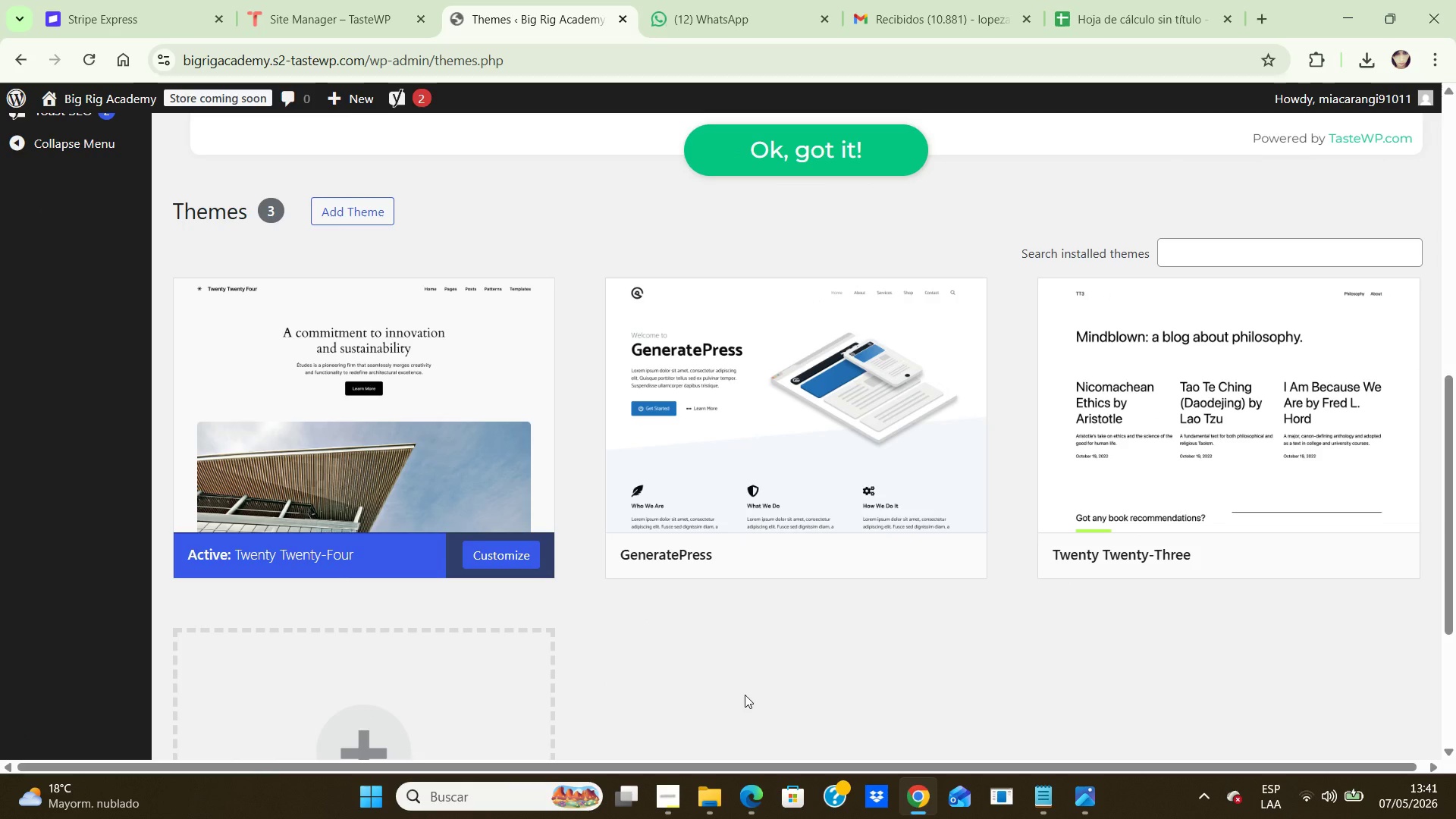 
wait(13.72)
 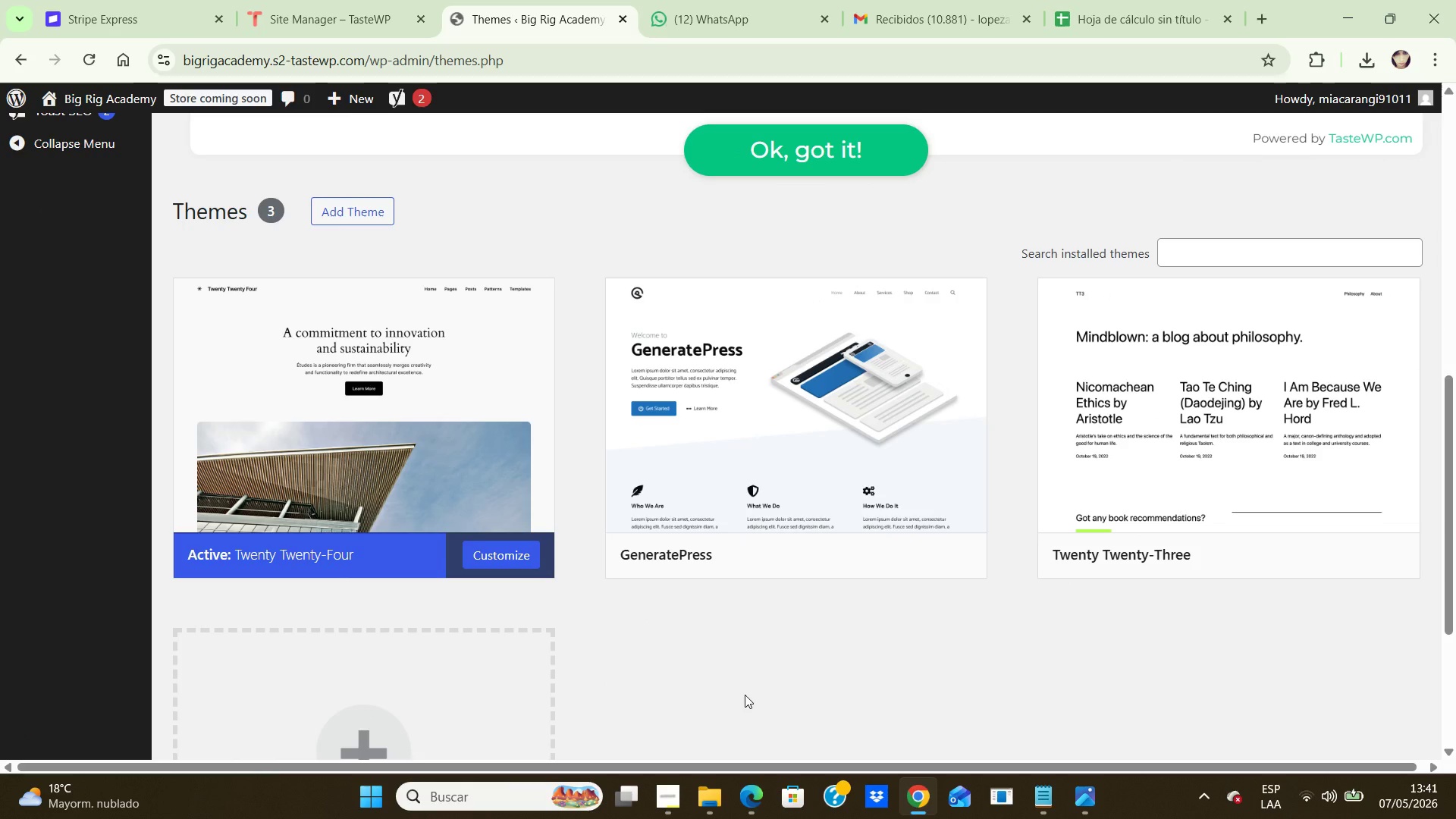 
left_click_drag(start_coordinate=[1448, 432], to_coordinate=[1453, 268])
 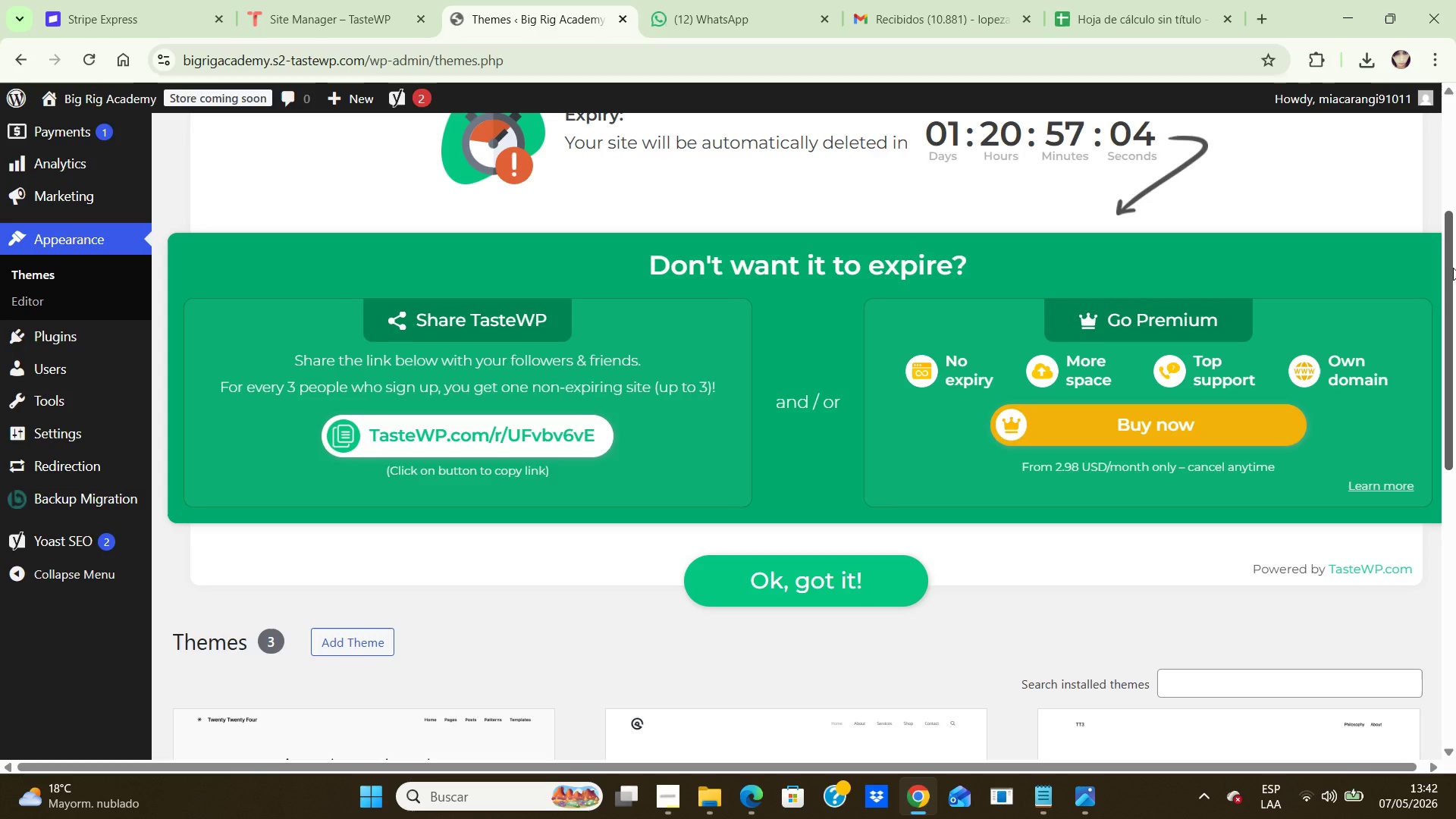 
wait(22.73)
 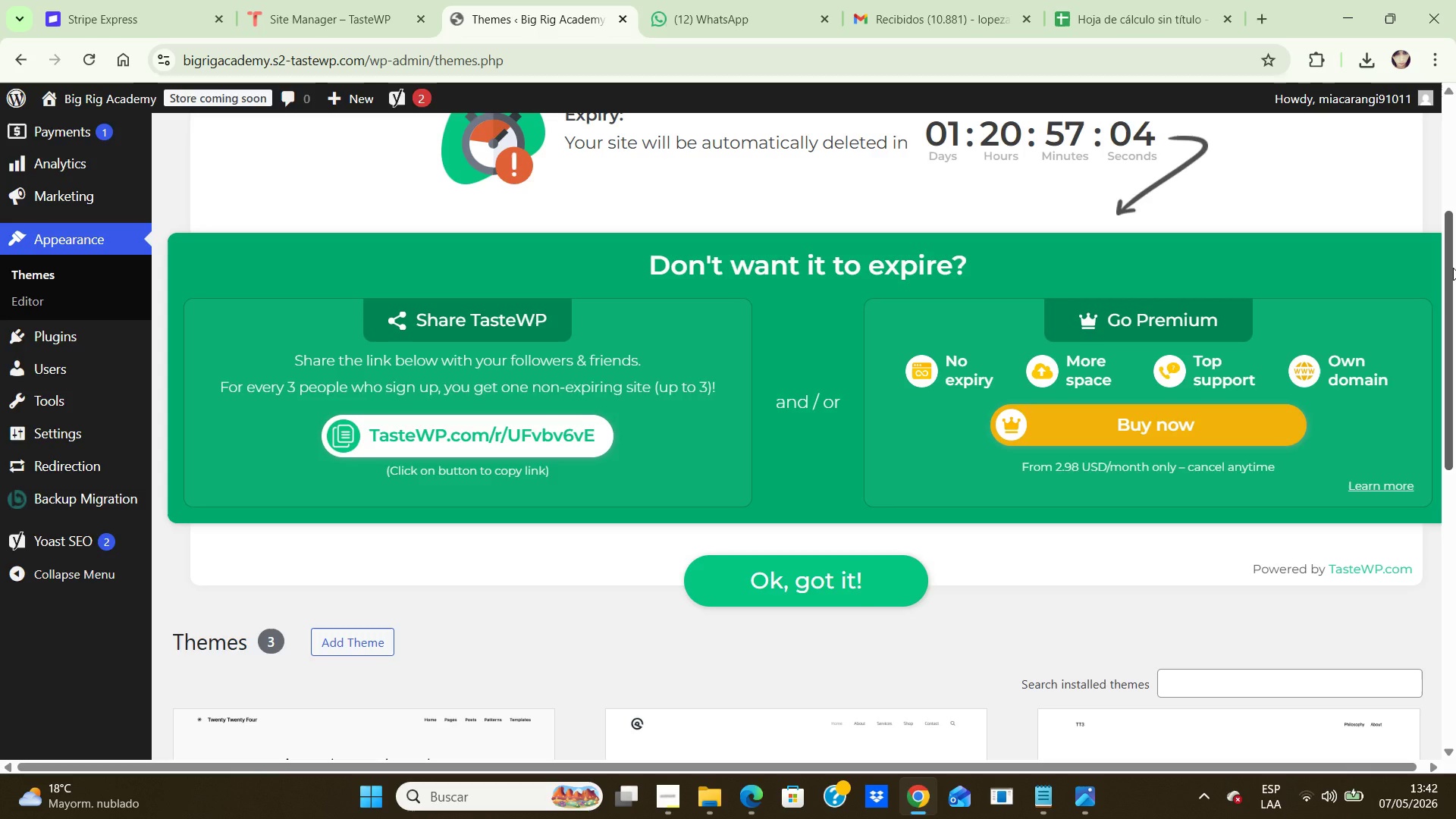 
left_click([42, 300])
 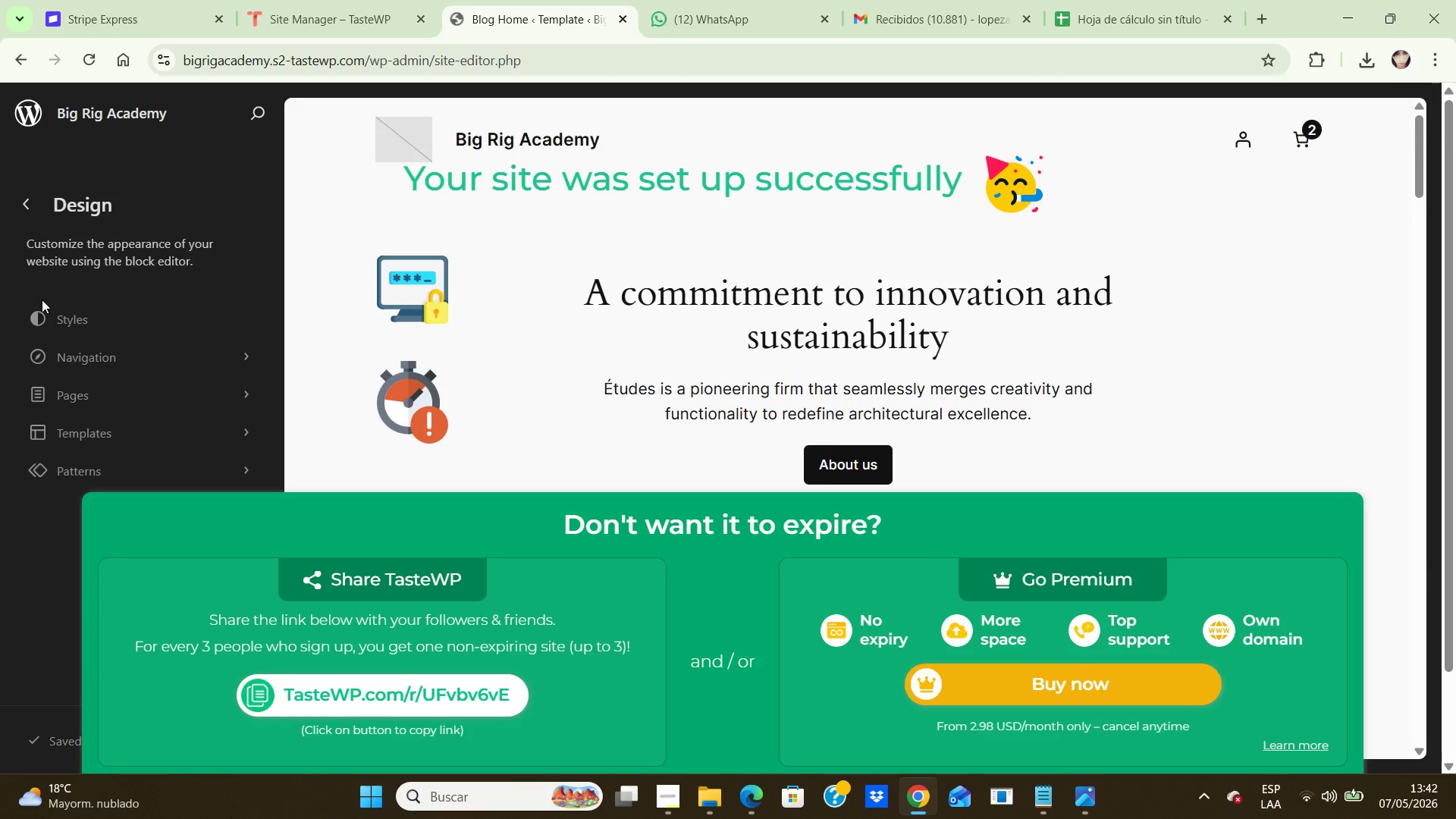 
wait(7.84)
 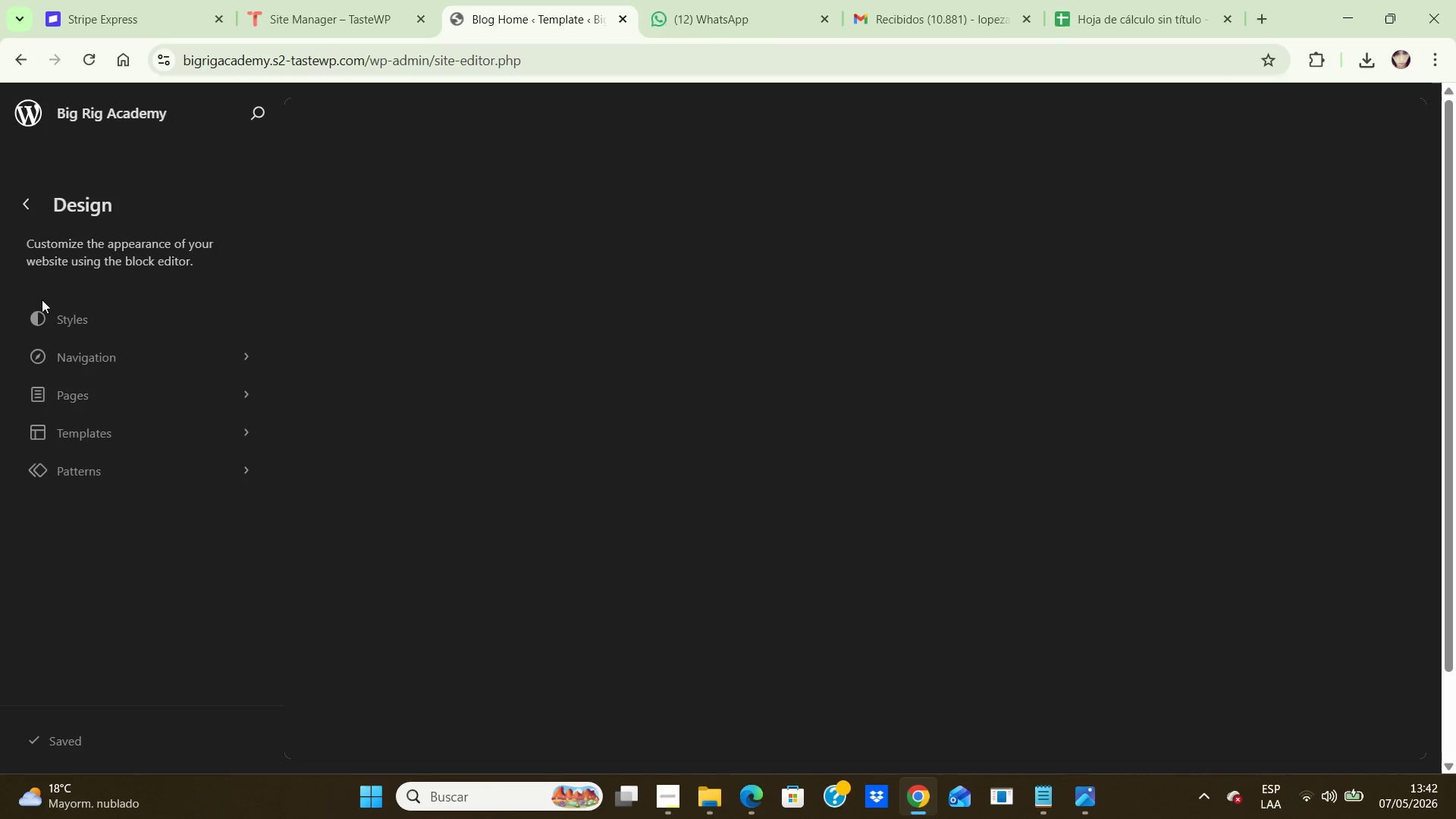 
left_click([81, 314])
 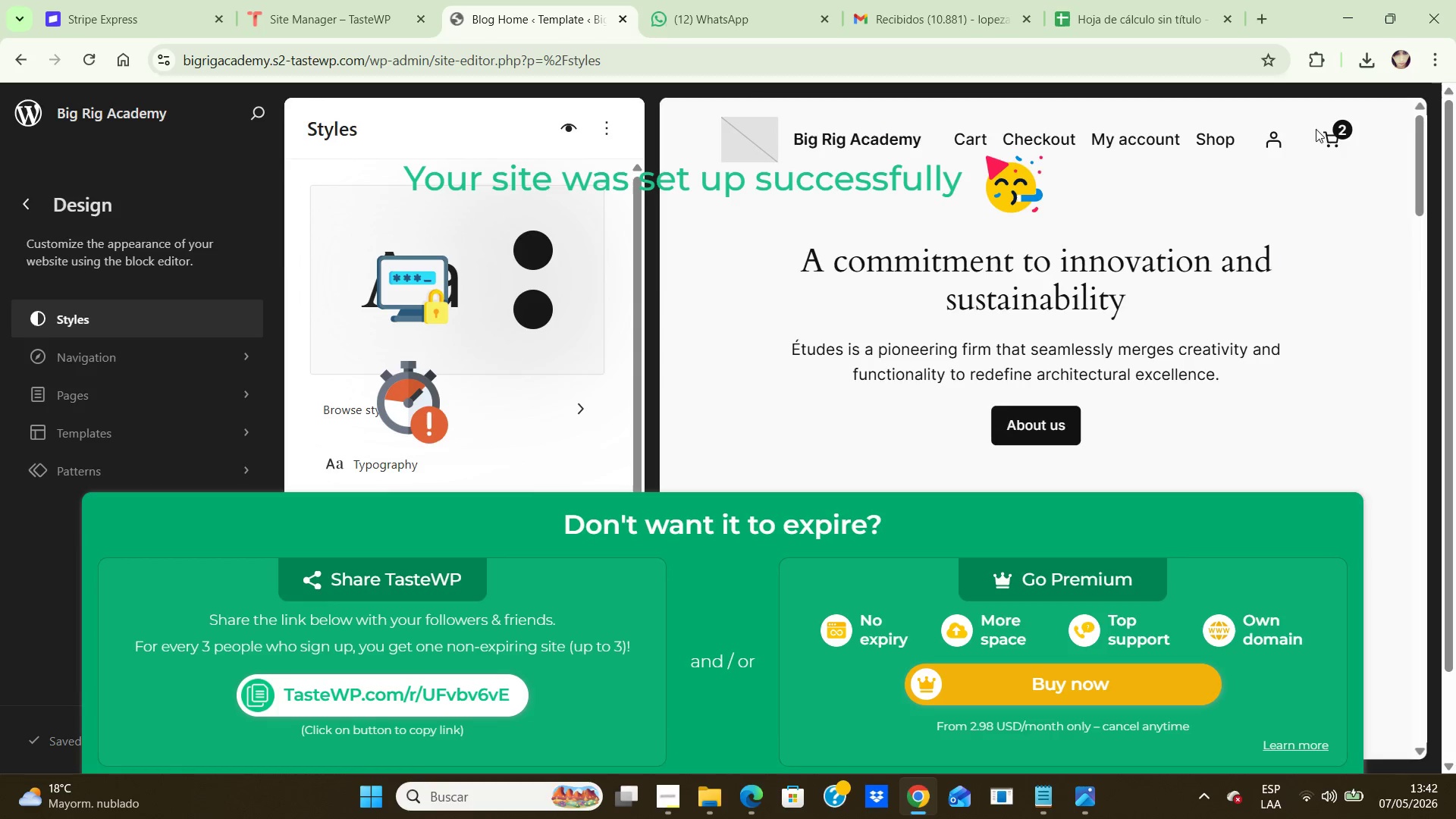 
wait(5.86)
 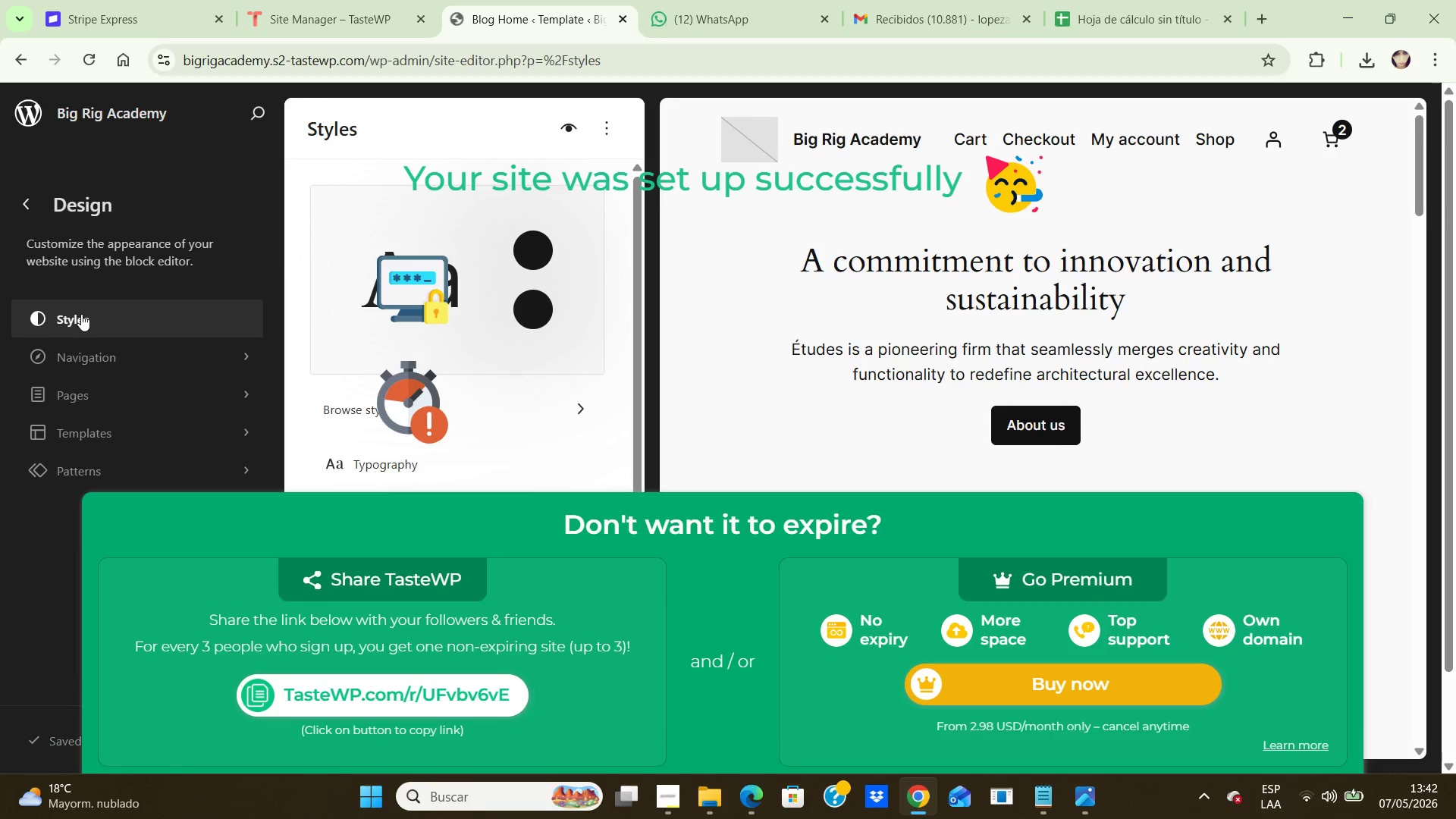 
left_click_drag(start_coordinate=[1421, 146], to_coordinate=[1428, 218])
 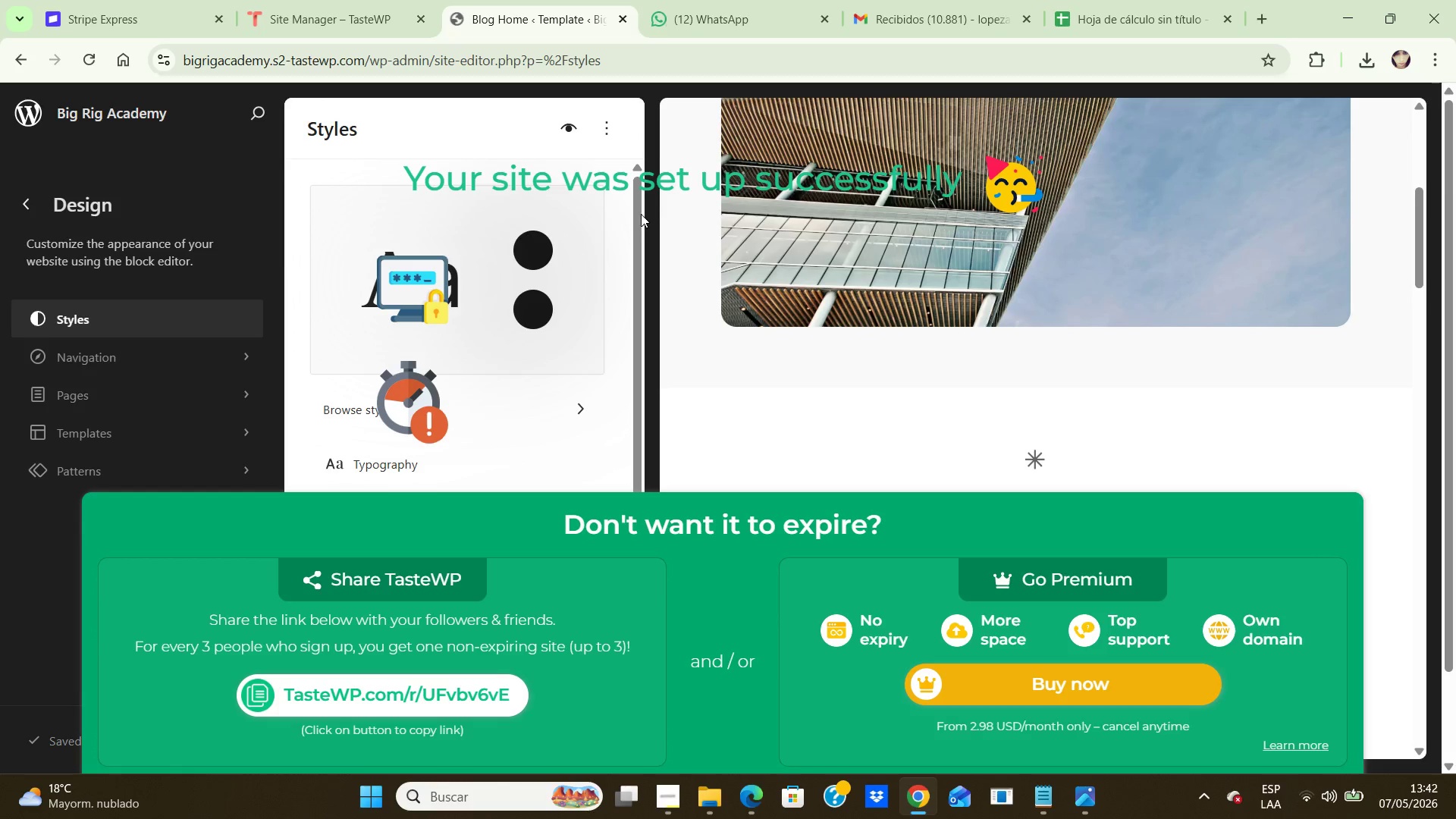 
left_click_drag(start_coordinate=[641, 214], to_coordinate=[645, 318])
 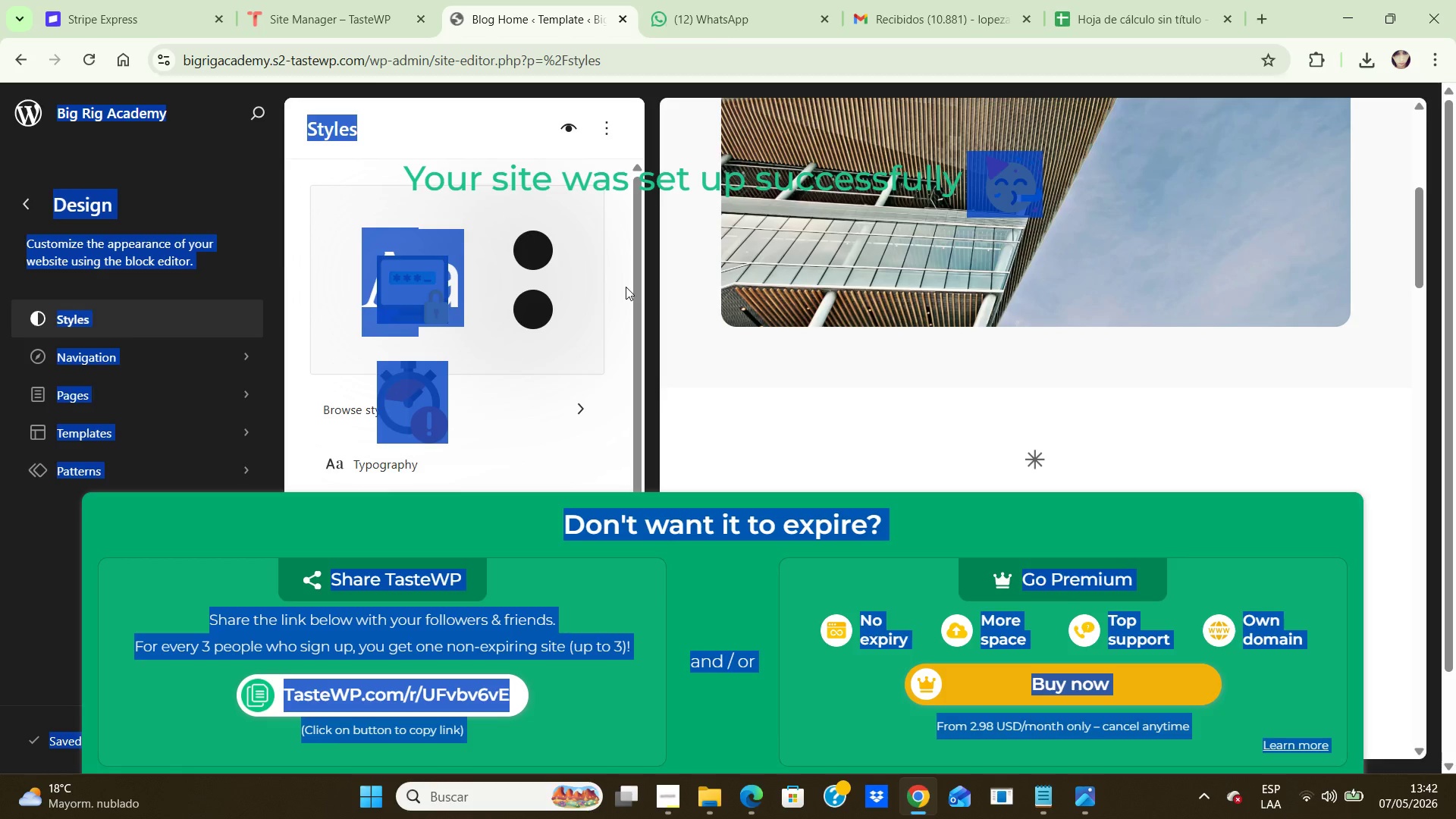 
left_click([626, 287])
 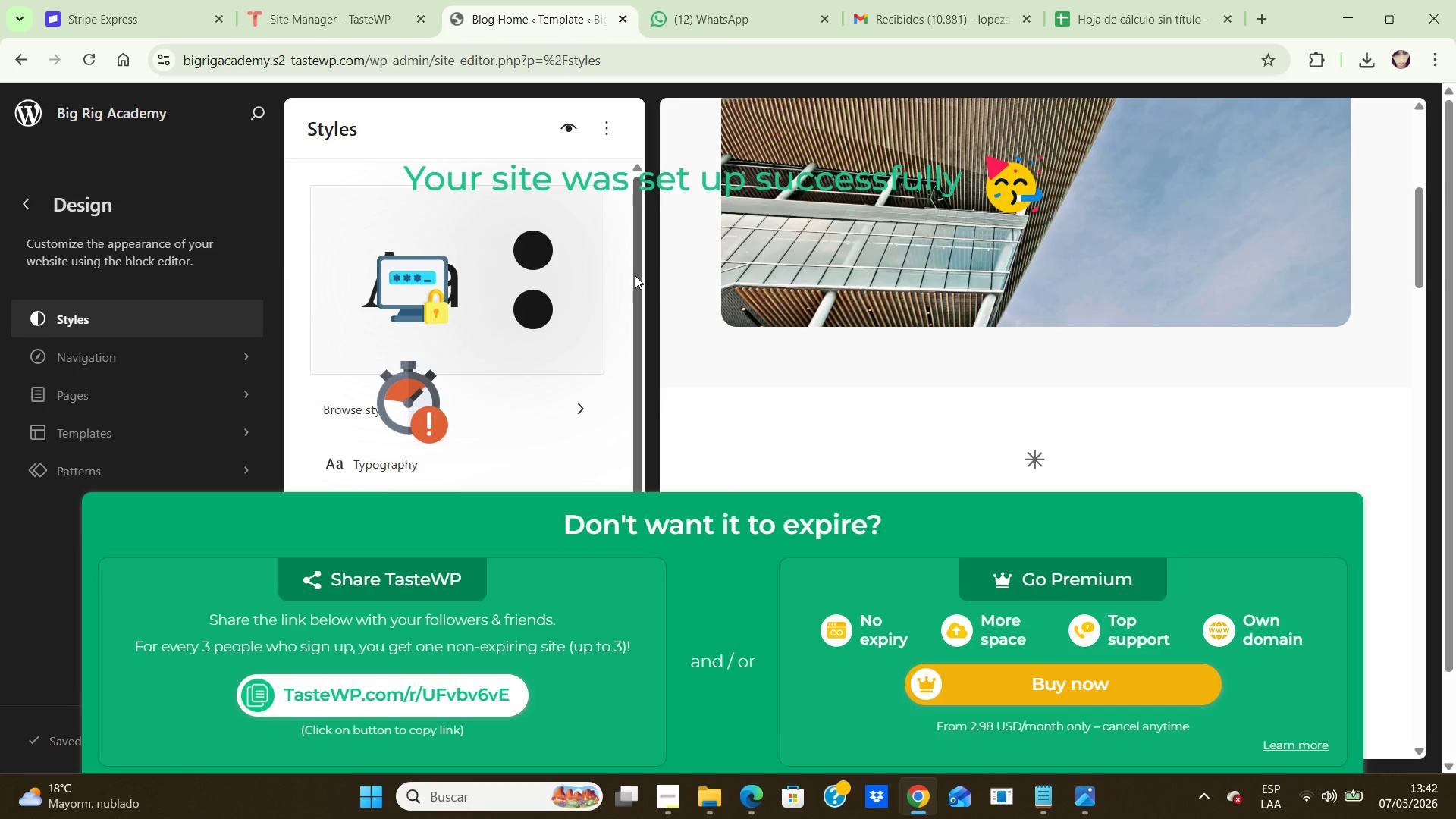 
left_click_drag(start_coordinate=[635, 275], to_coordinate=[637, 383])
 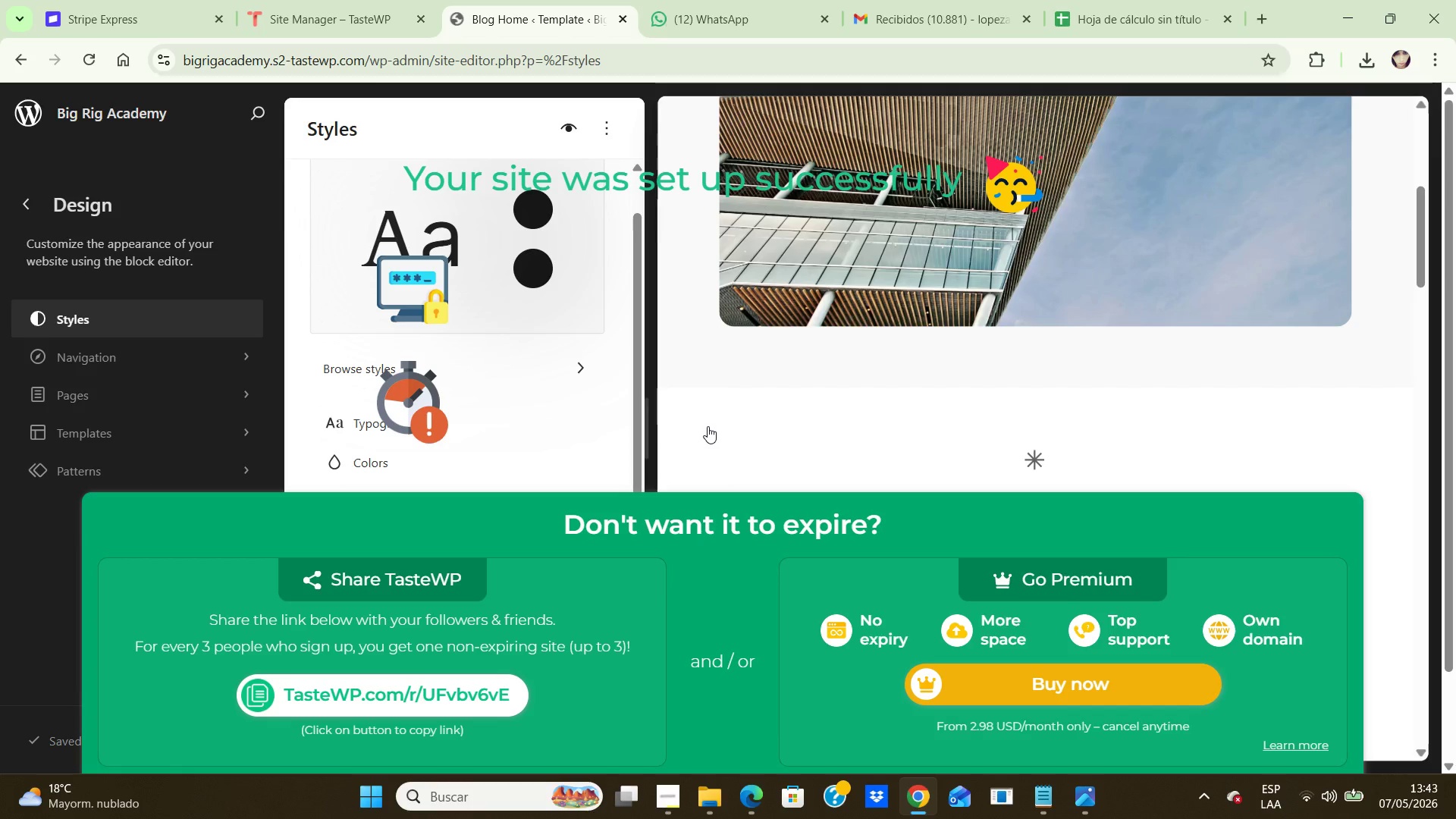 
wait(67.83)
 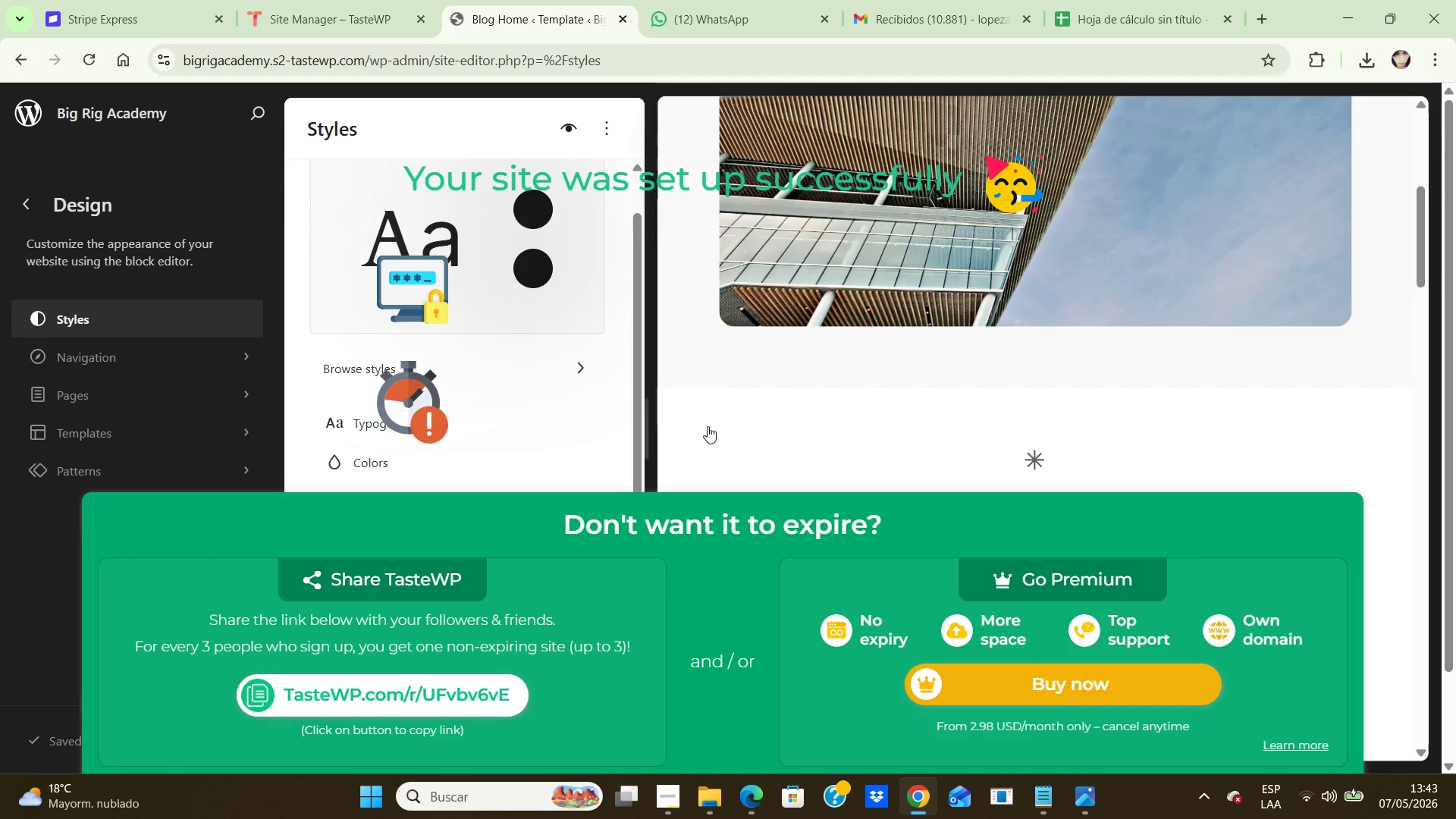 
left_click([33, 106])
 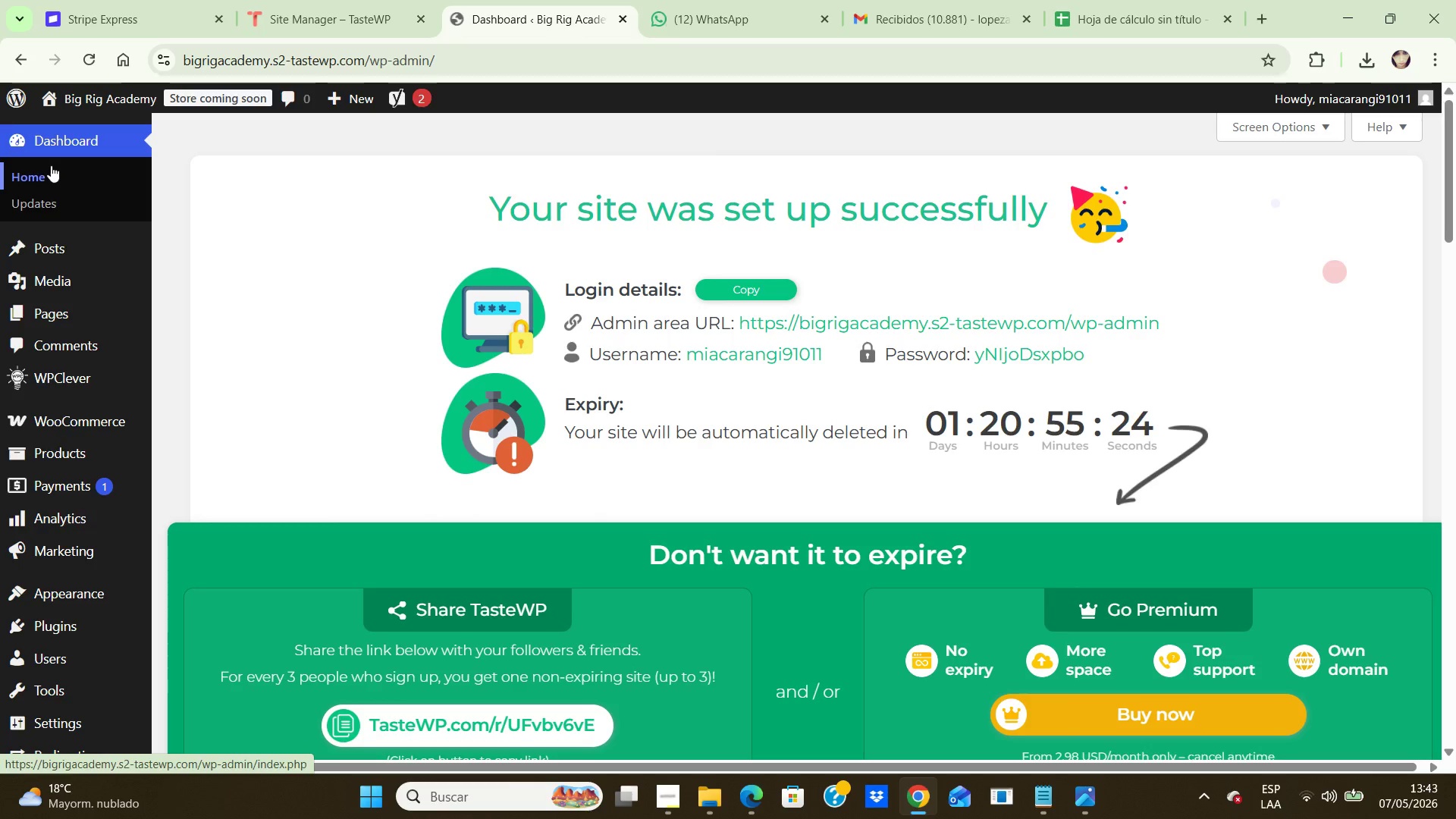 
wait(8.92)
 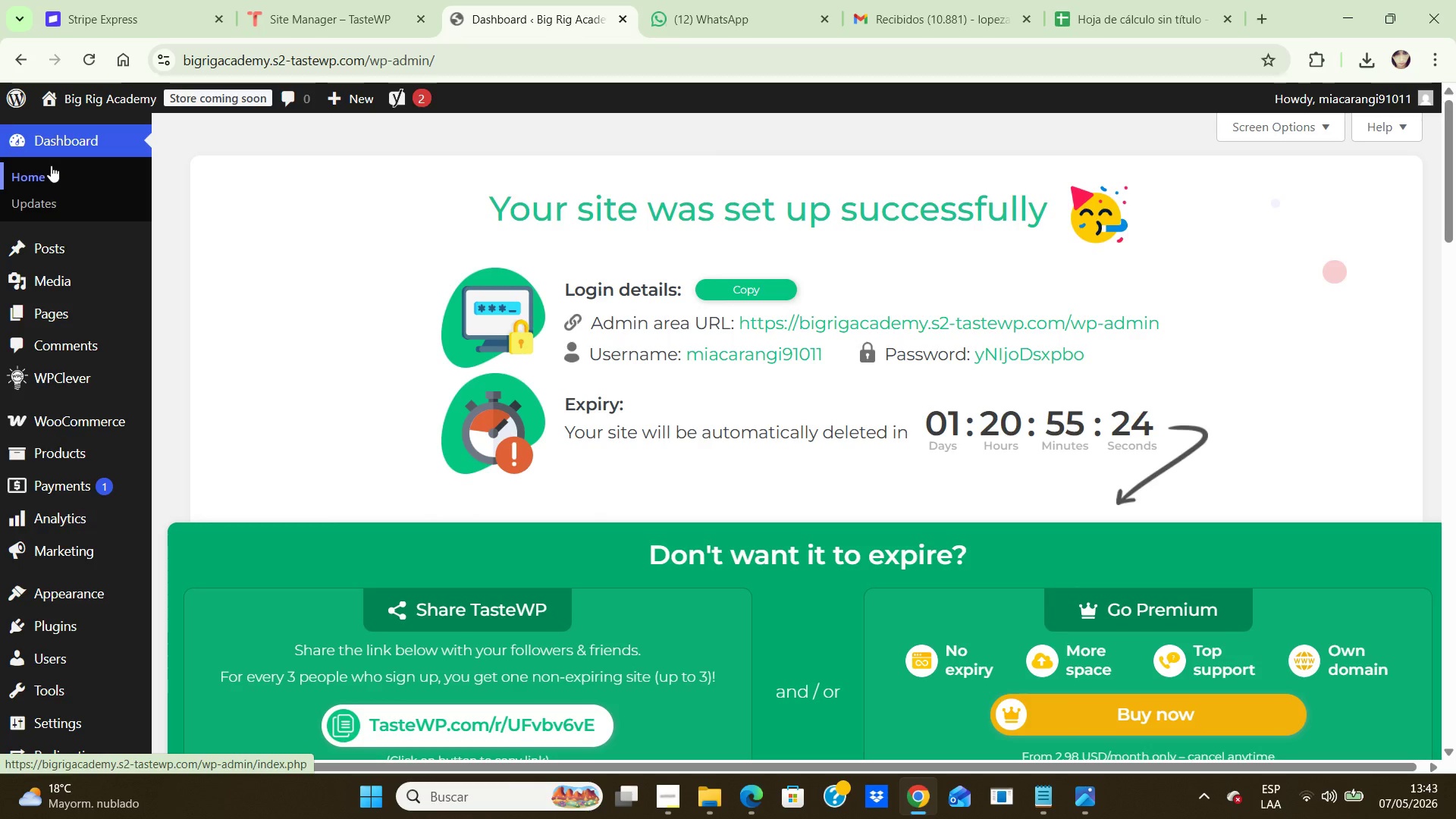 
left_click([181, 601])
 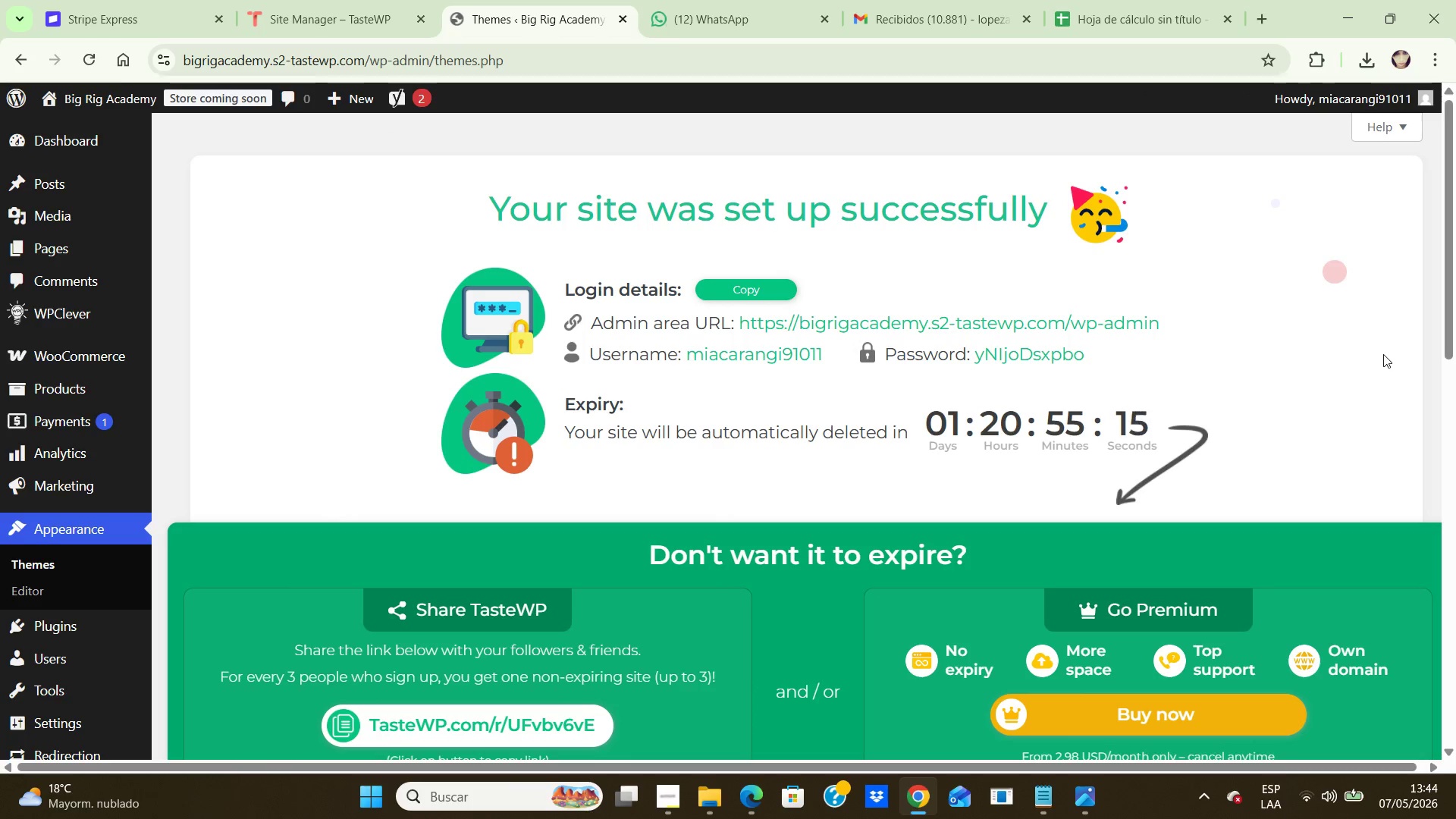 
left_click_drag(start_coordinate=[1451, 340], to_coordinate=[1455, 585])
 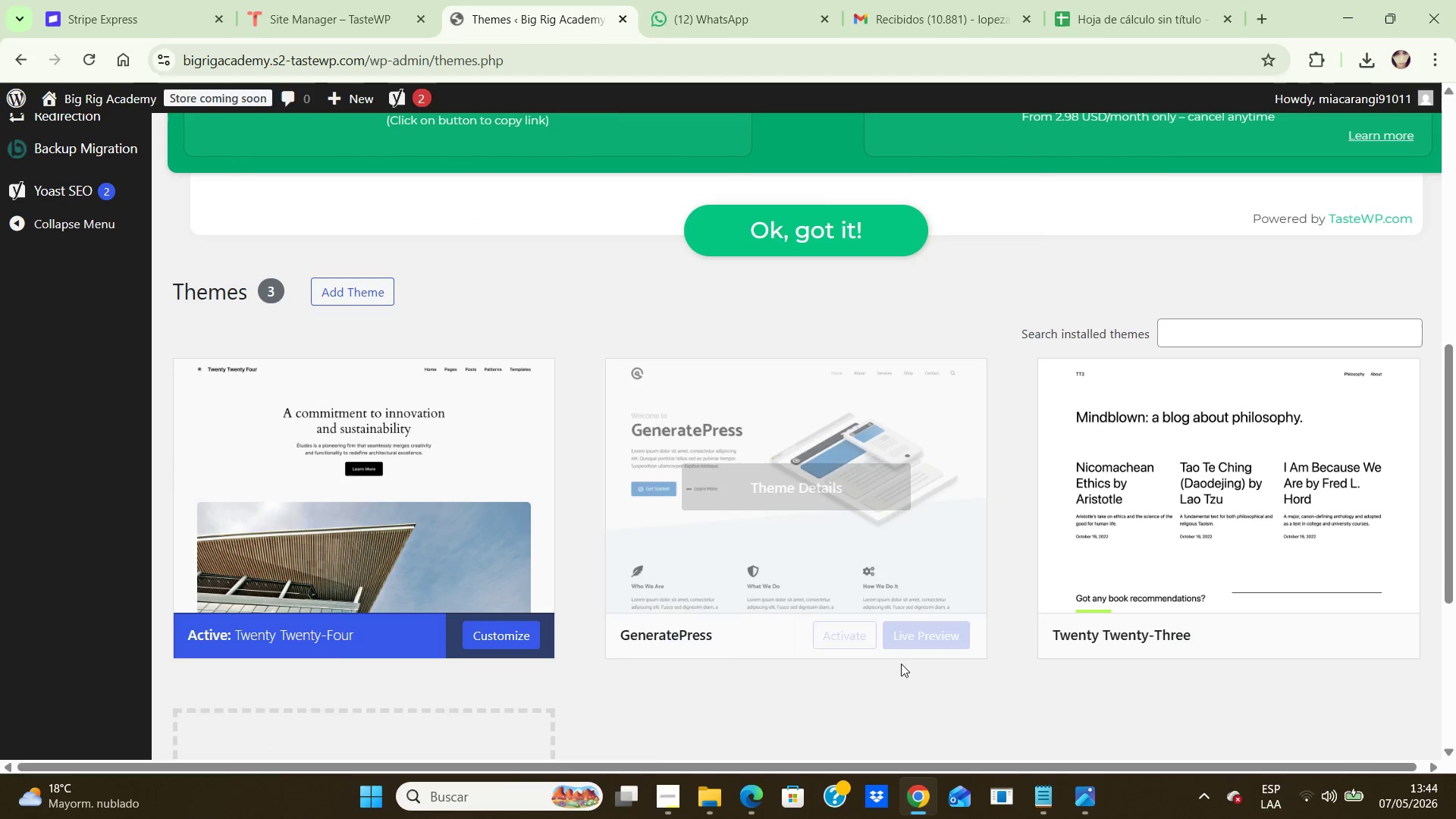 
left_click([848, 641])
 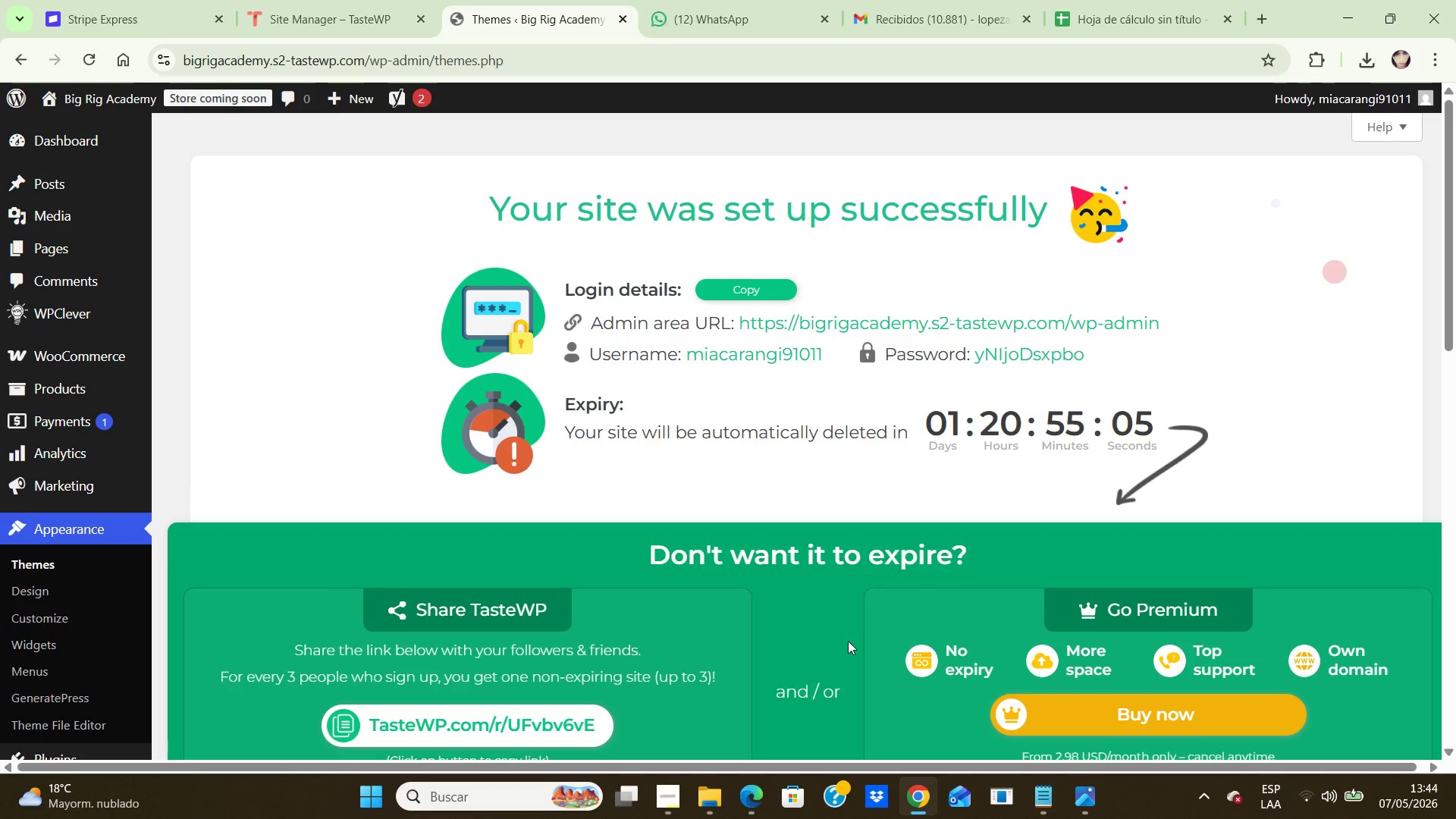 
wait(8.62)
 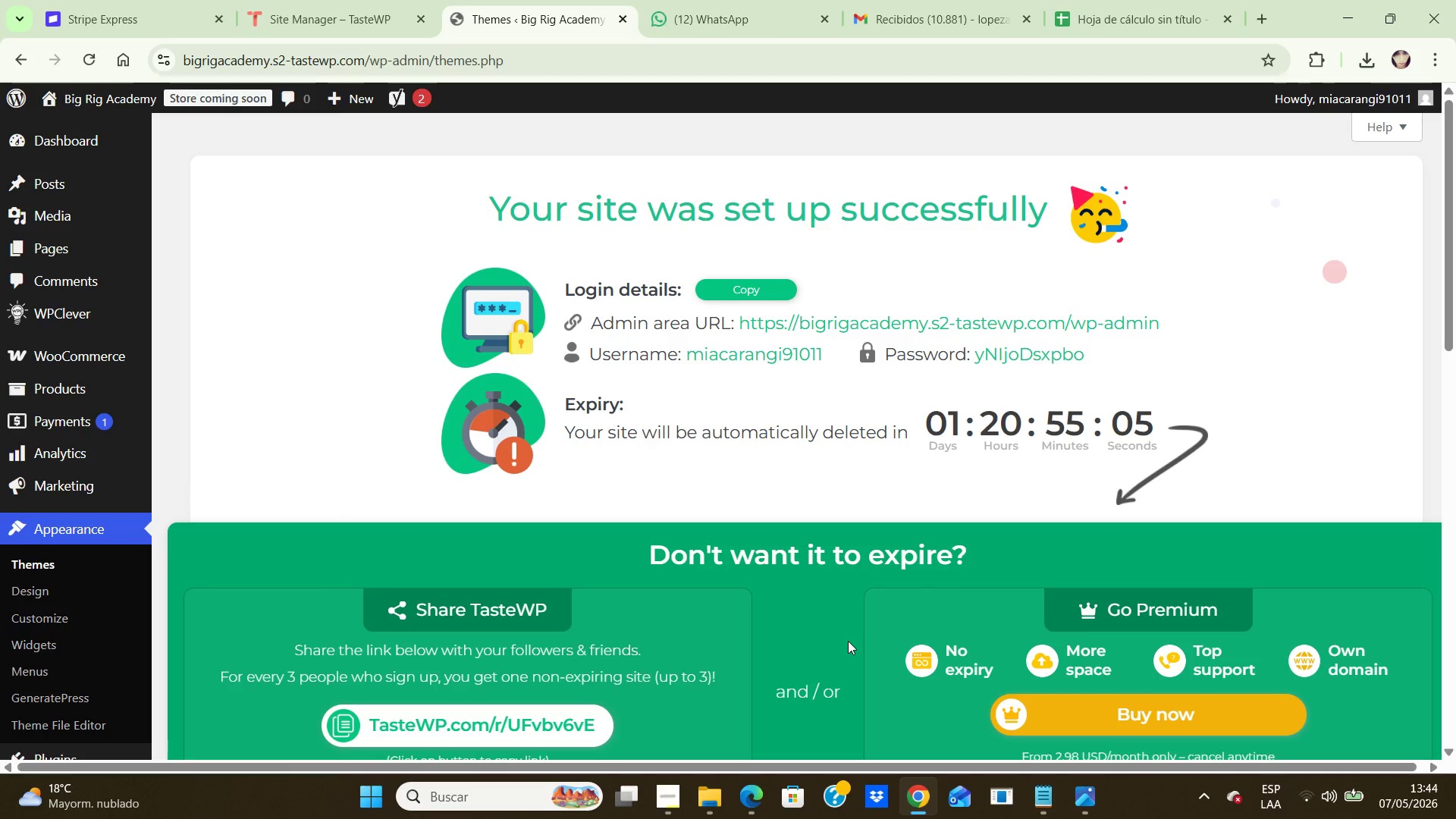 
left_click([58, 622])
 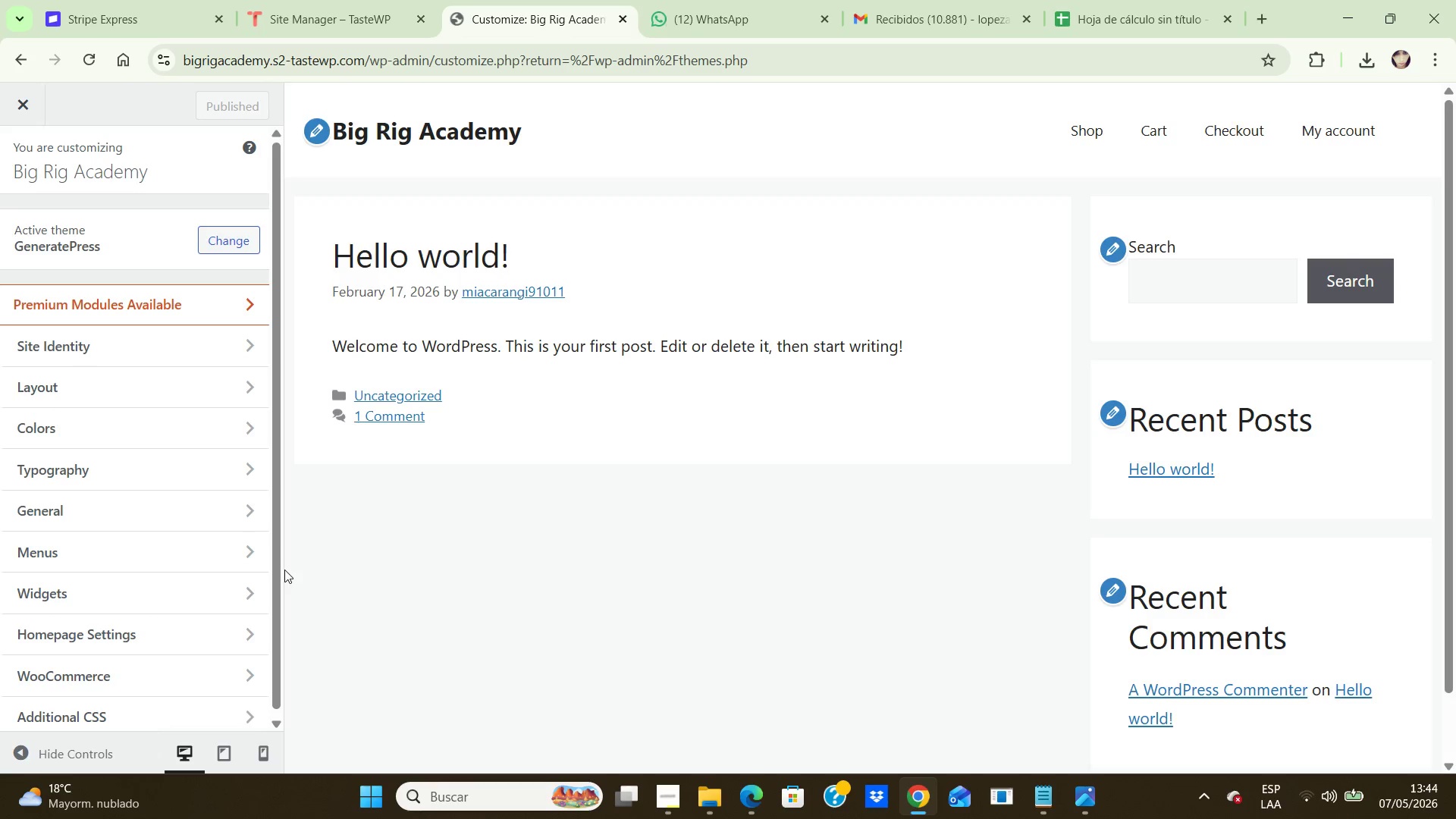 
wait(7.92)
 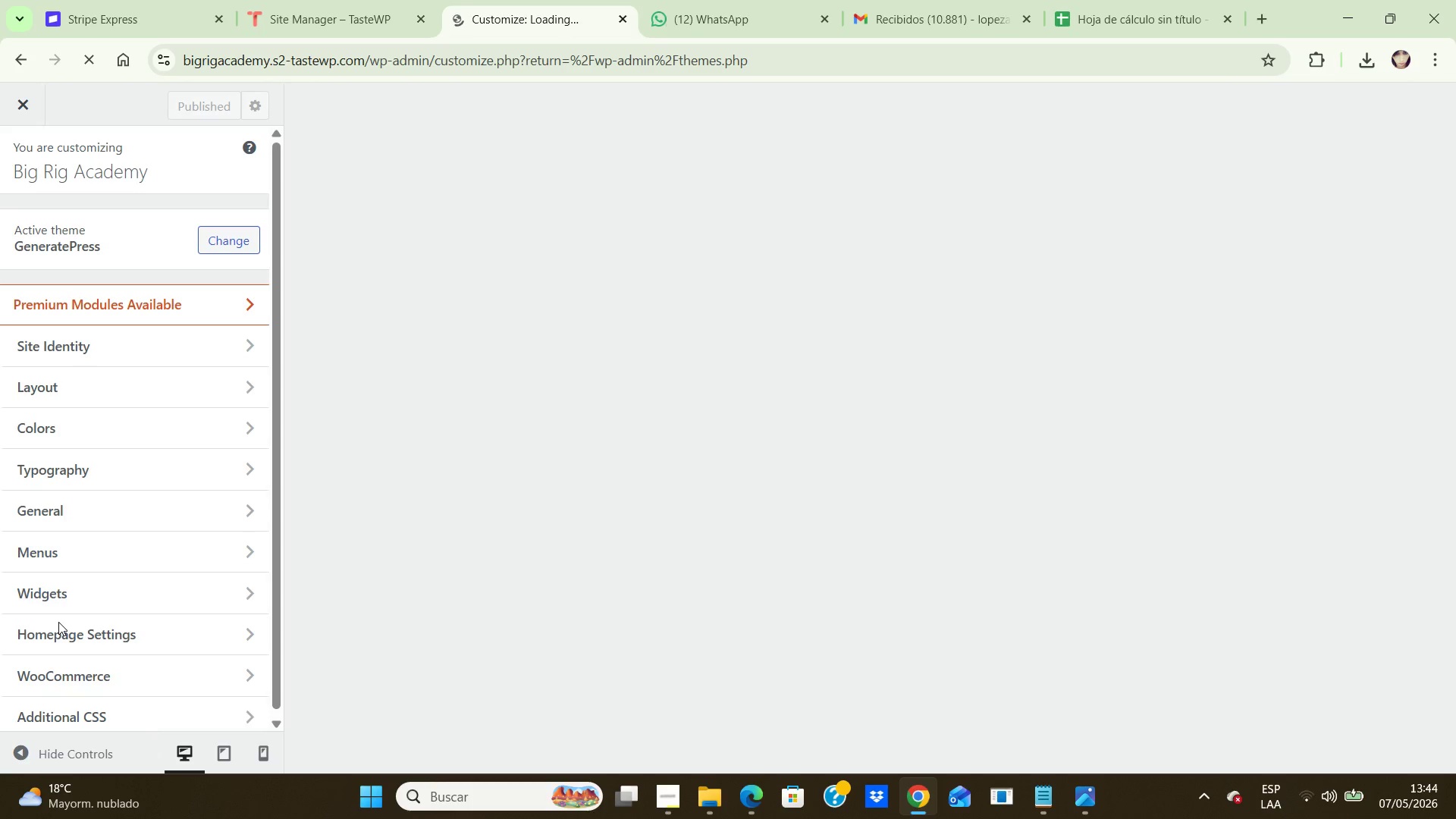 
left_click_drag(start_coordinate=[275, 566], to_coordinate=[276, 609])
 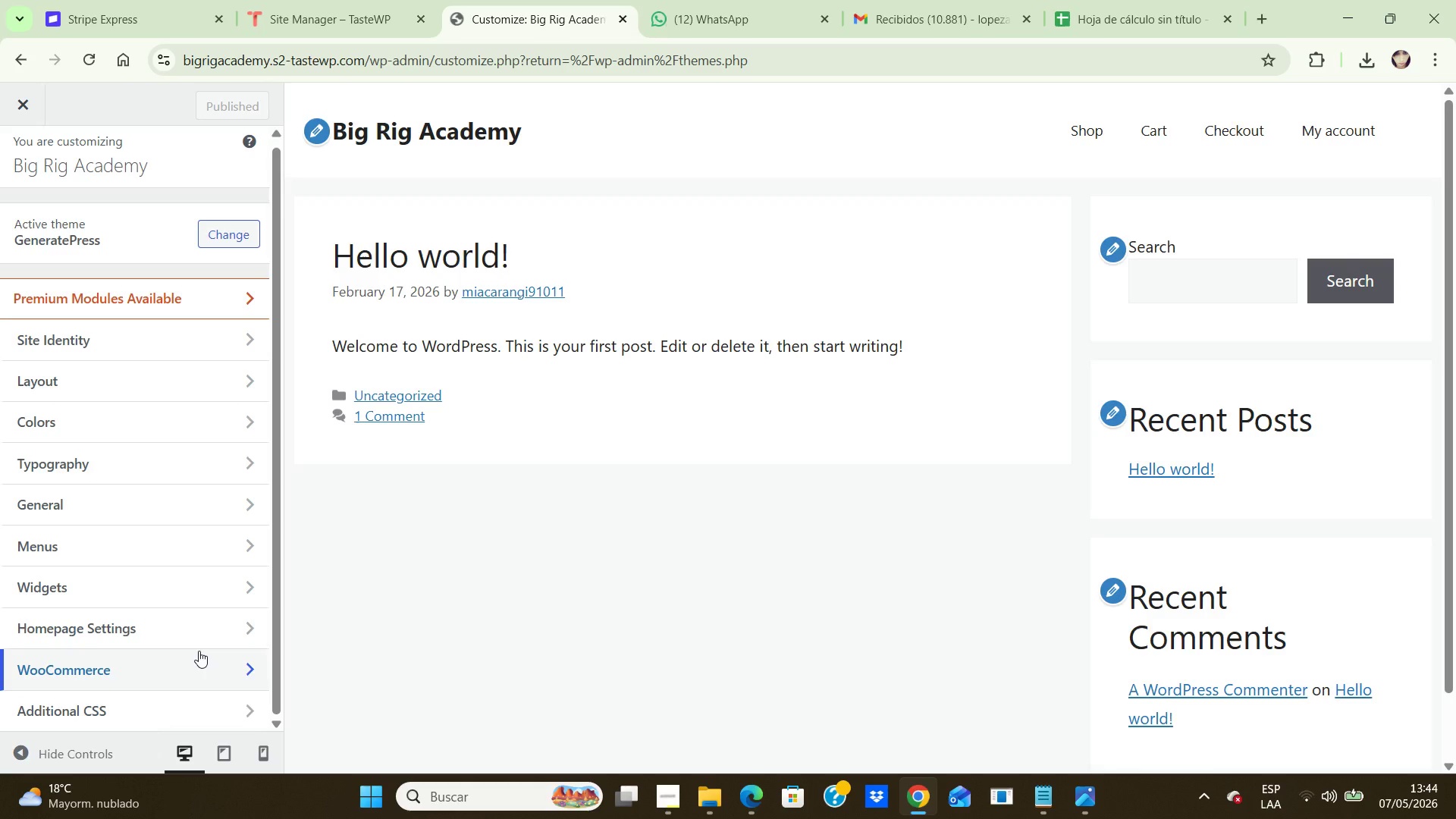 
wait(9.31)
 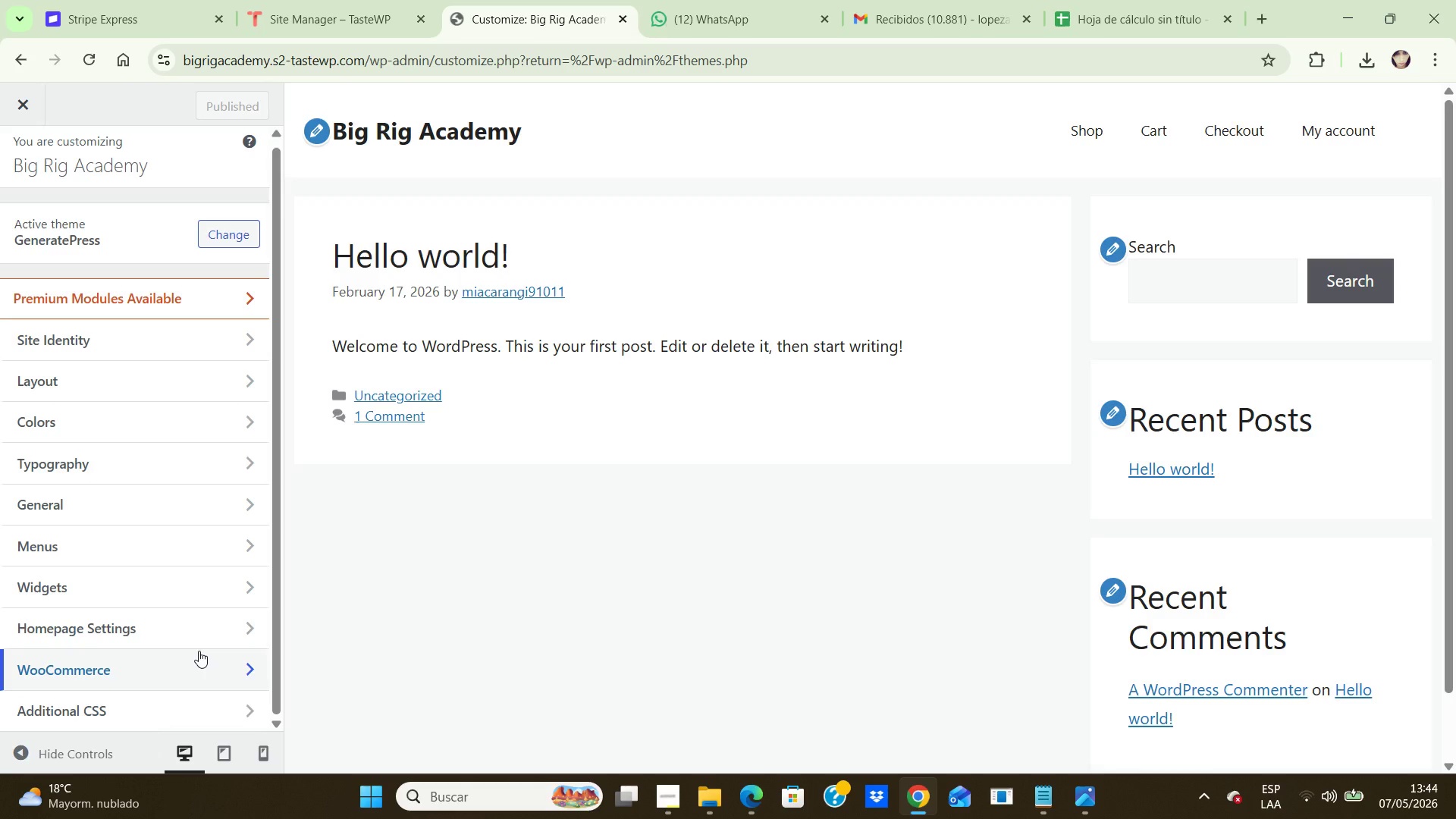 
left_click([177, 719])
 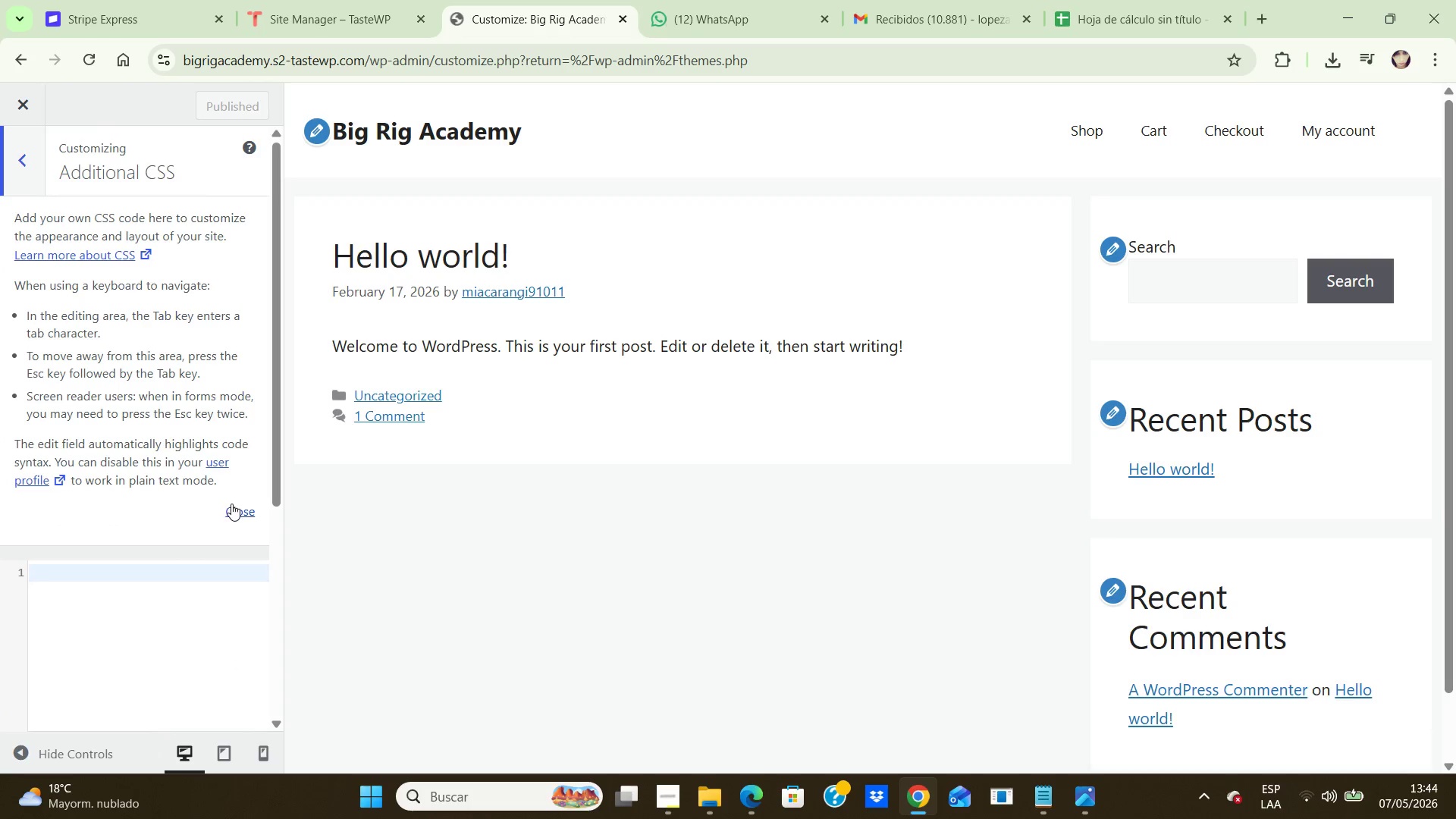 
left_click([240, 519])
 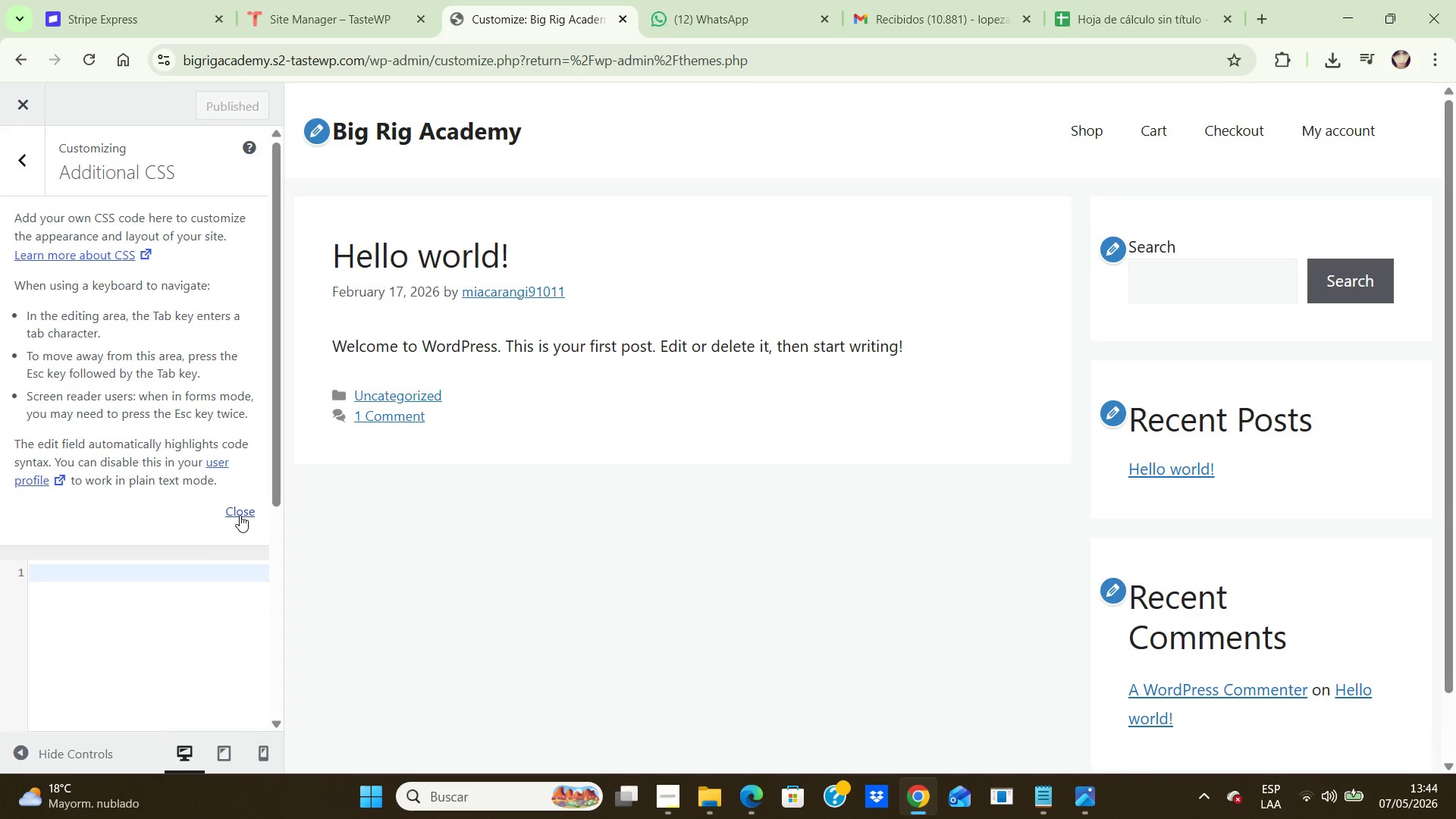 
left_click([240, 511])
 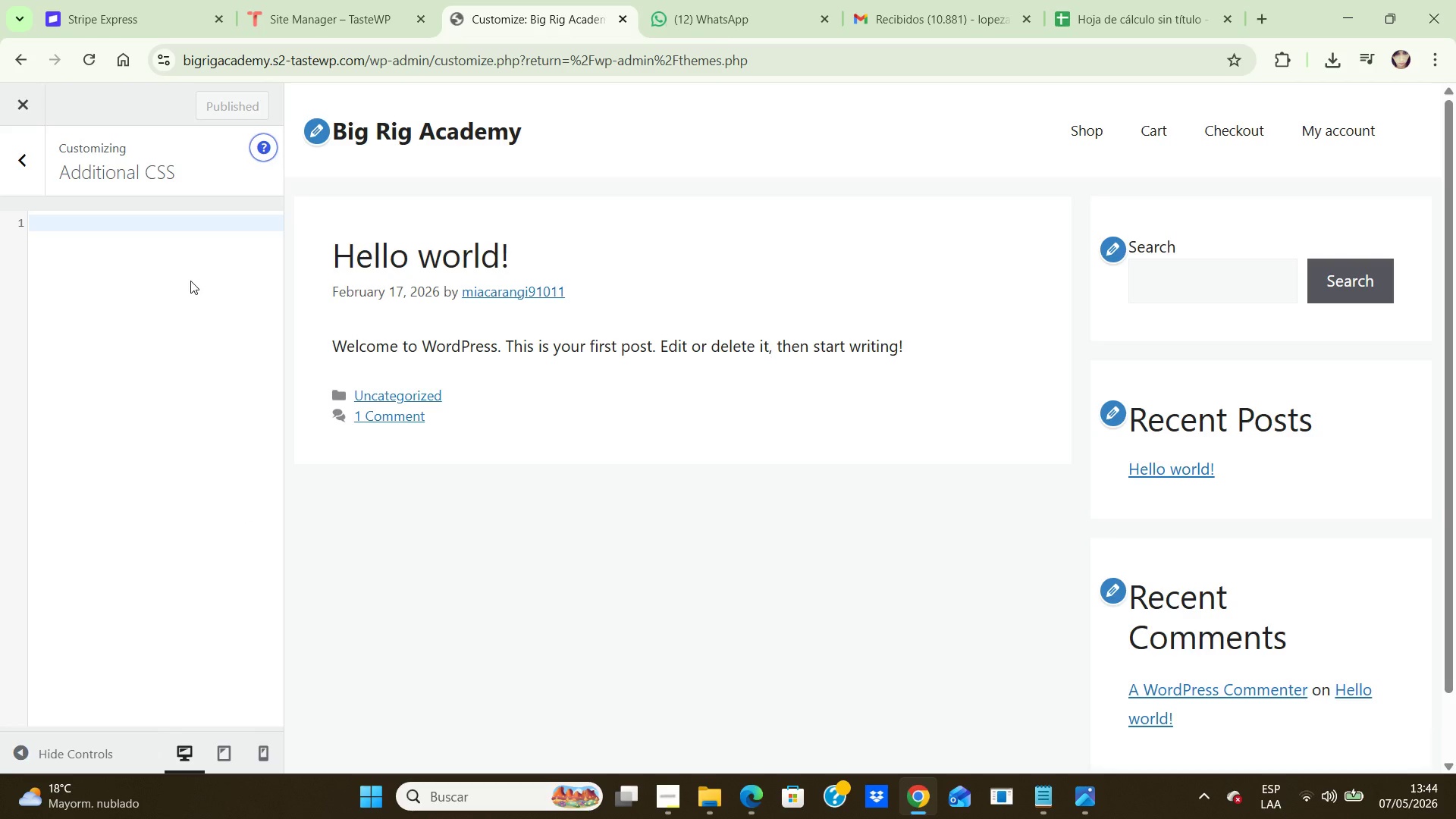 
left_click([190, 281])
 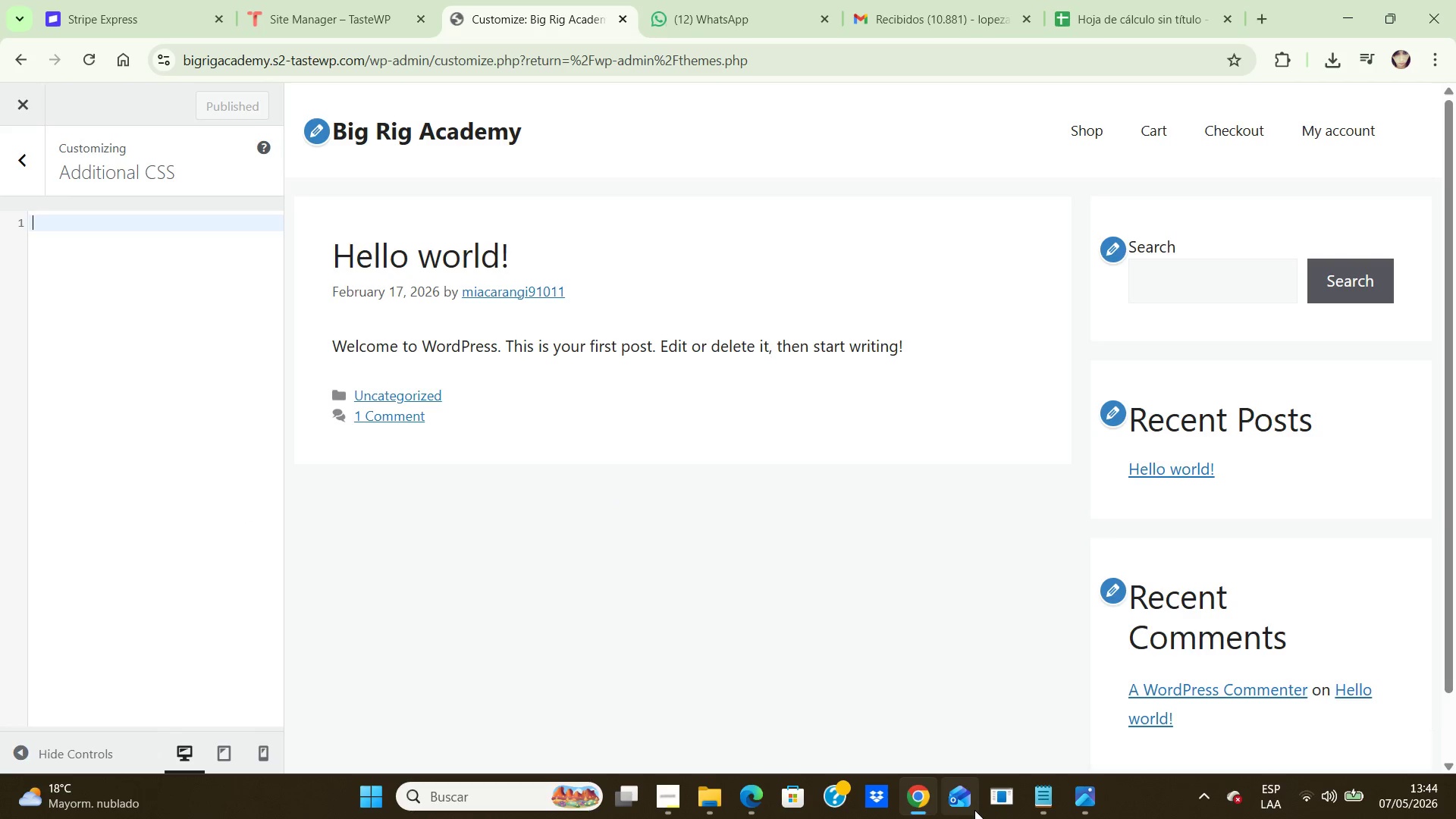 
wait(5.97)
 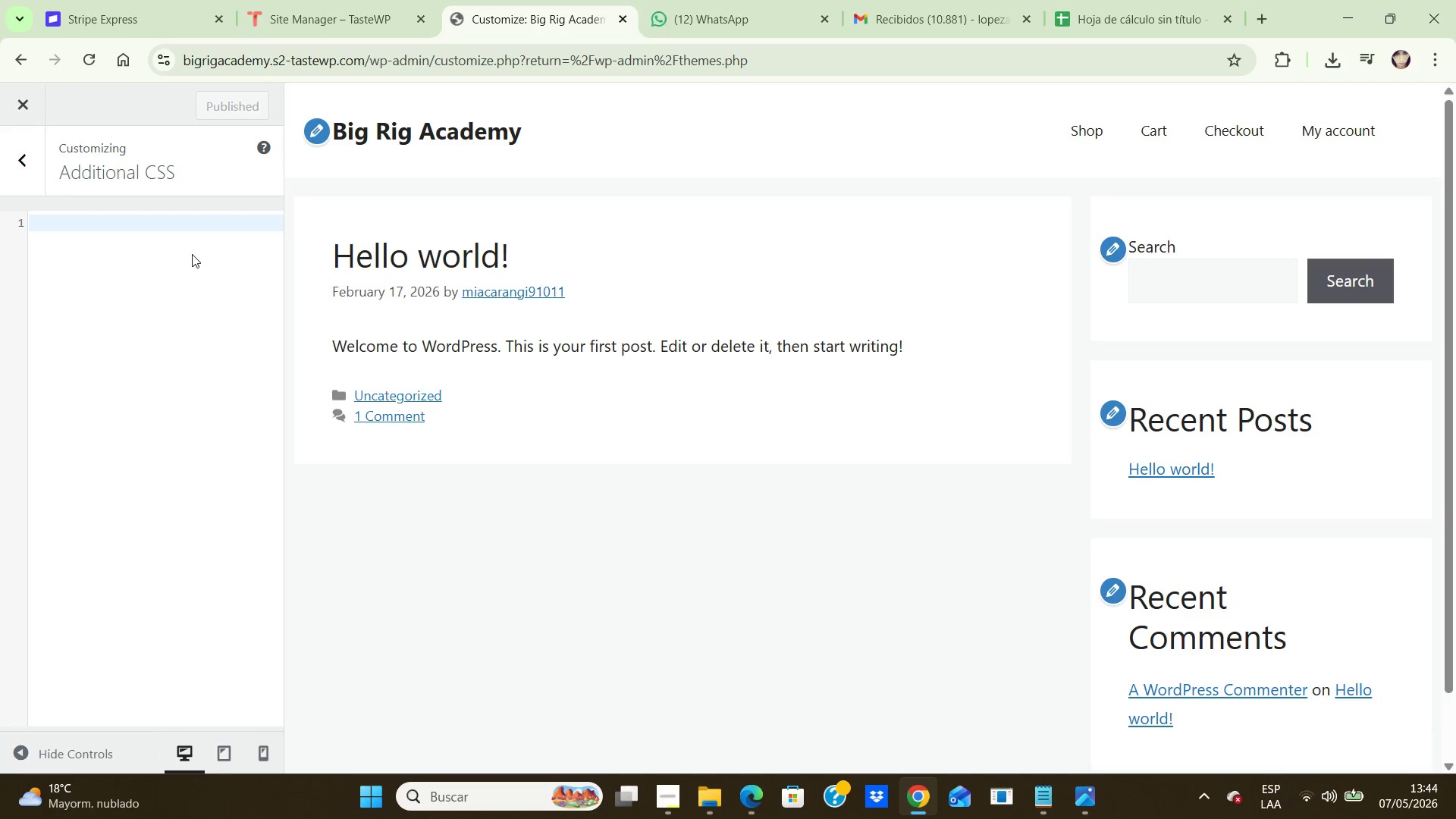 
left_click([1047, 802])
 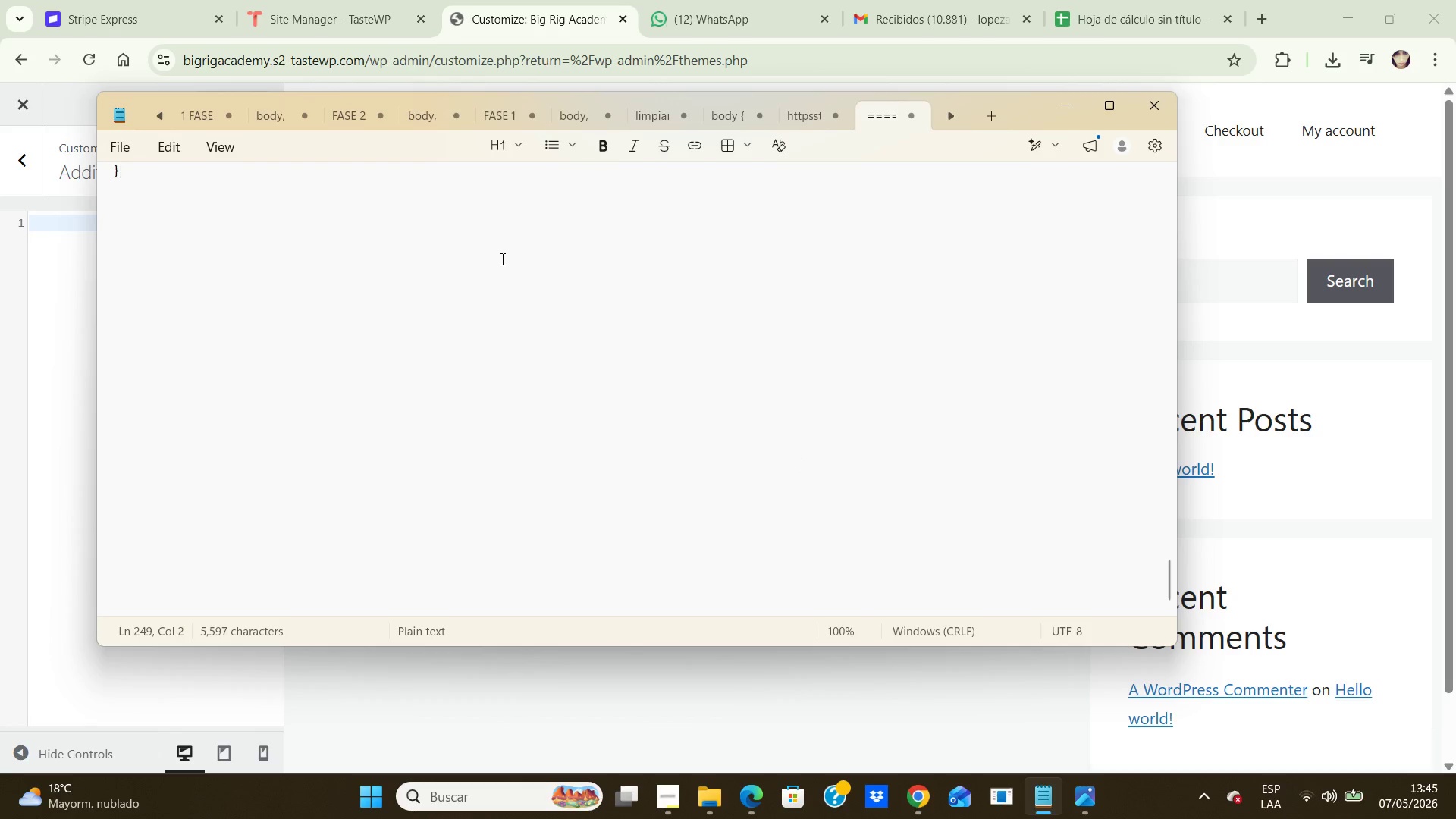 
wait(6.61)
 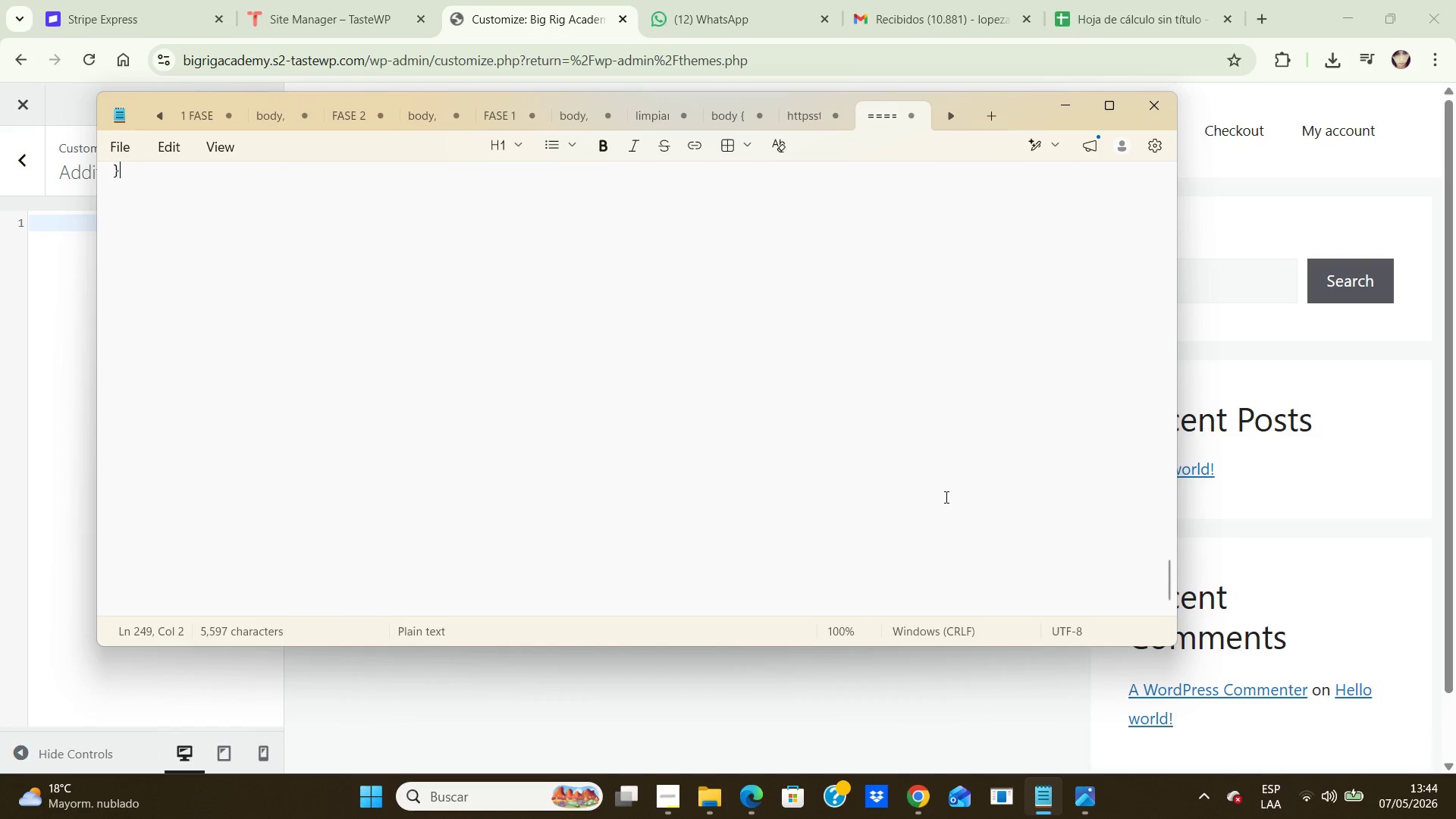 
left_click_drag(start_coordinate=[206, 194], to_coordinate=[115, 158])
 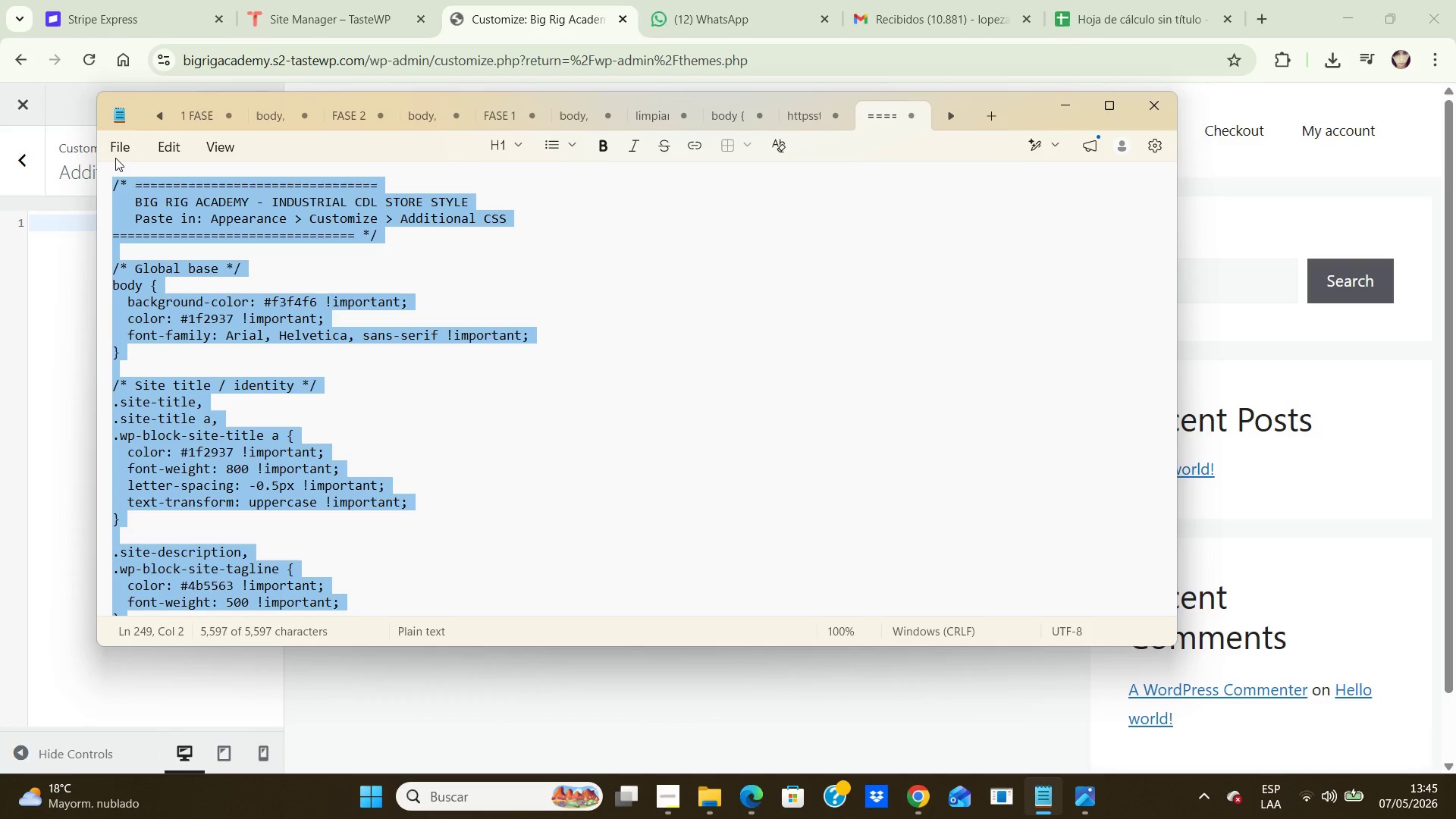 
key(Control+C)
 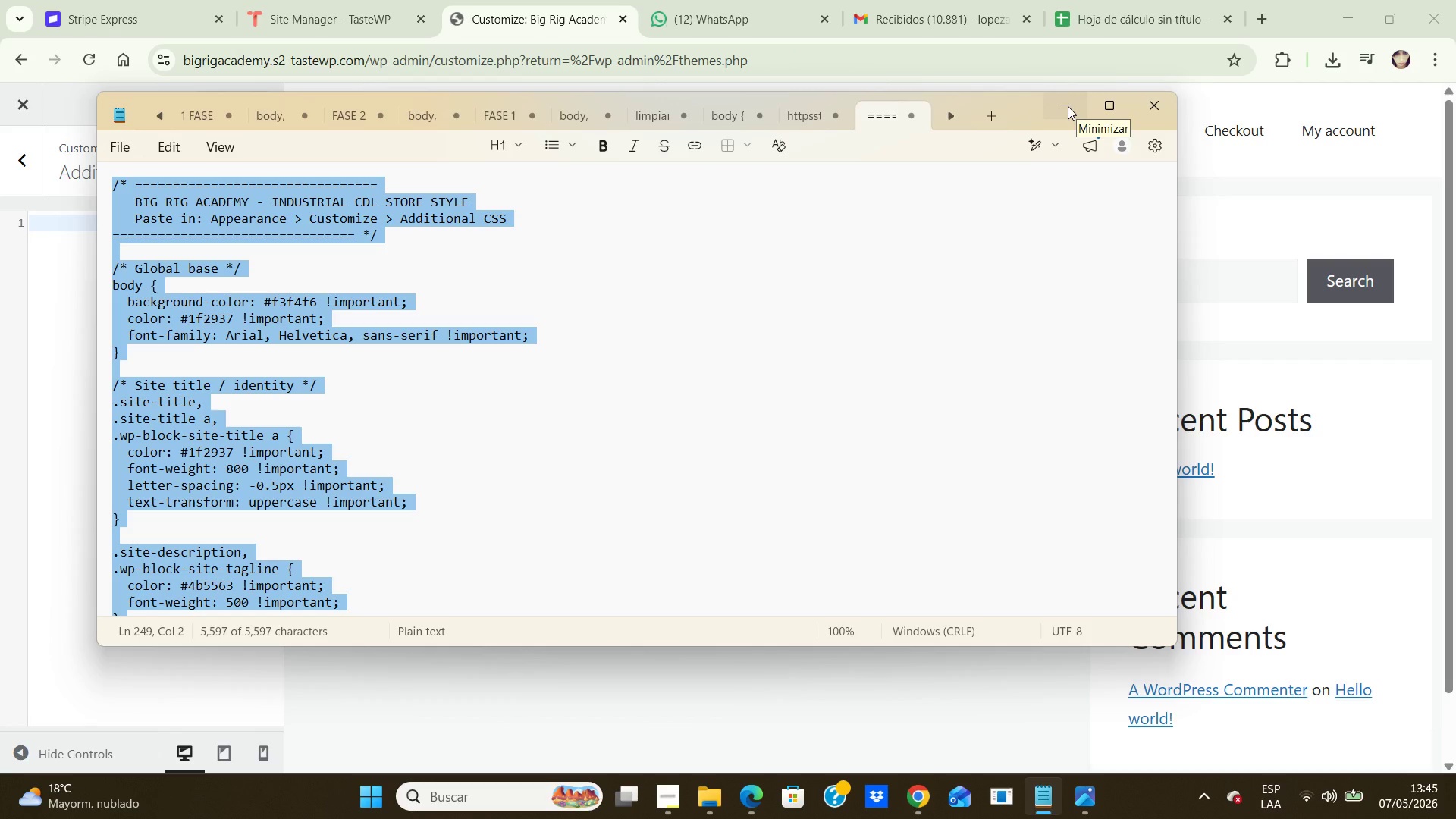 
wait(5.41)
 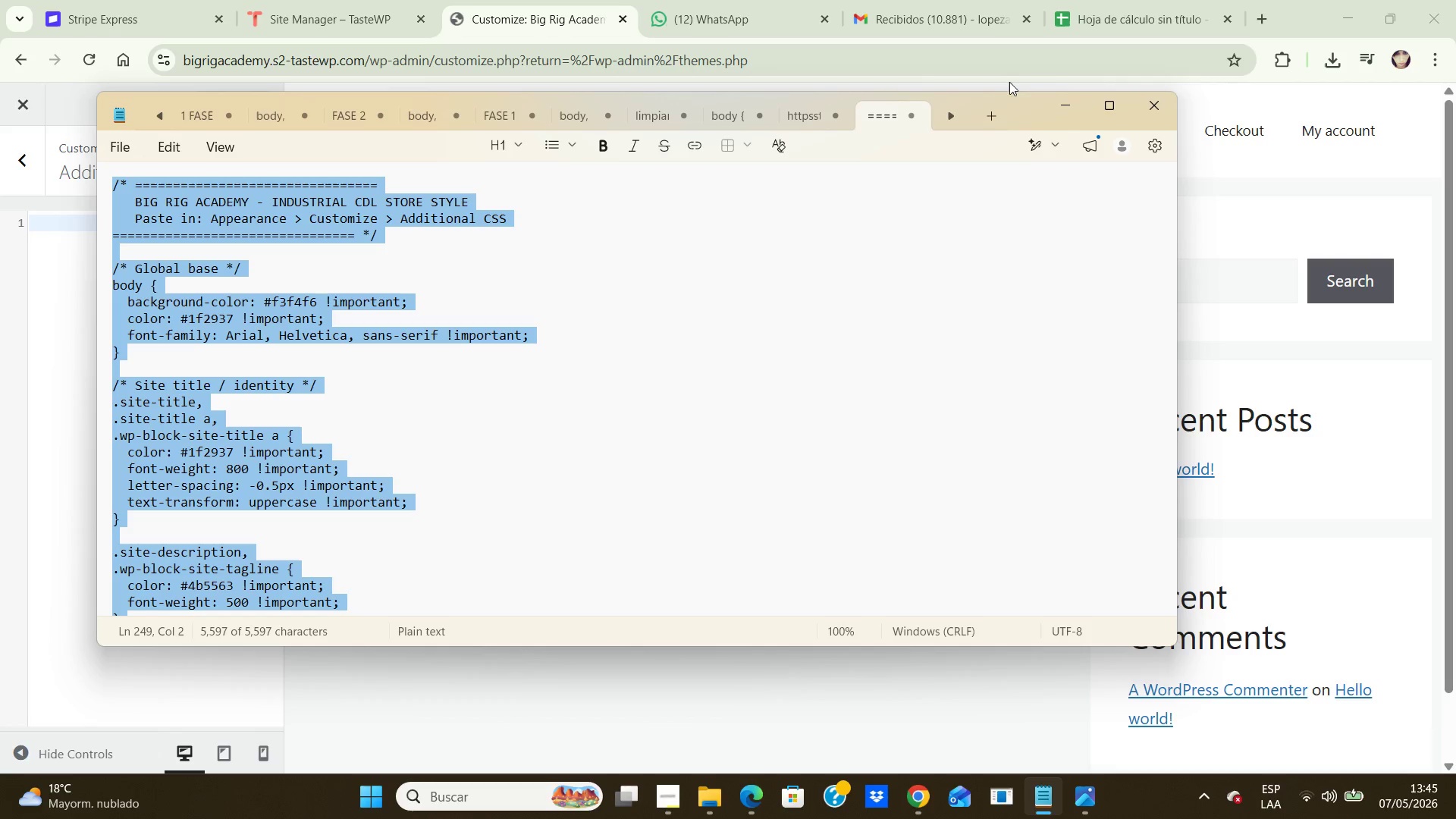 
left_click([1068, 106])
 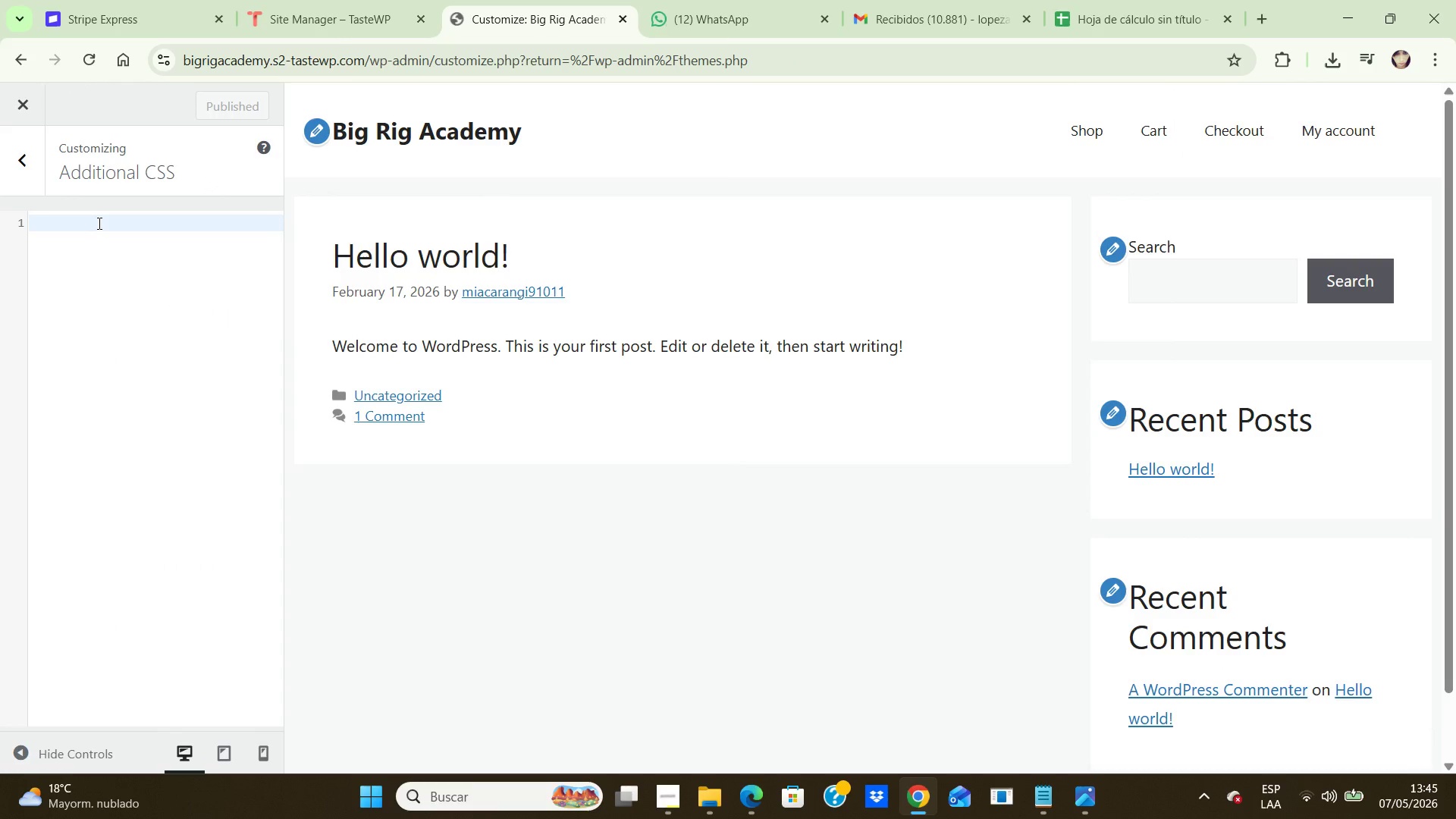 
key(Control+V)
 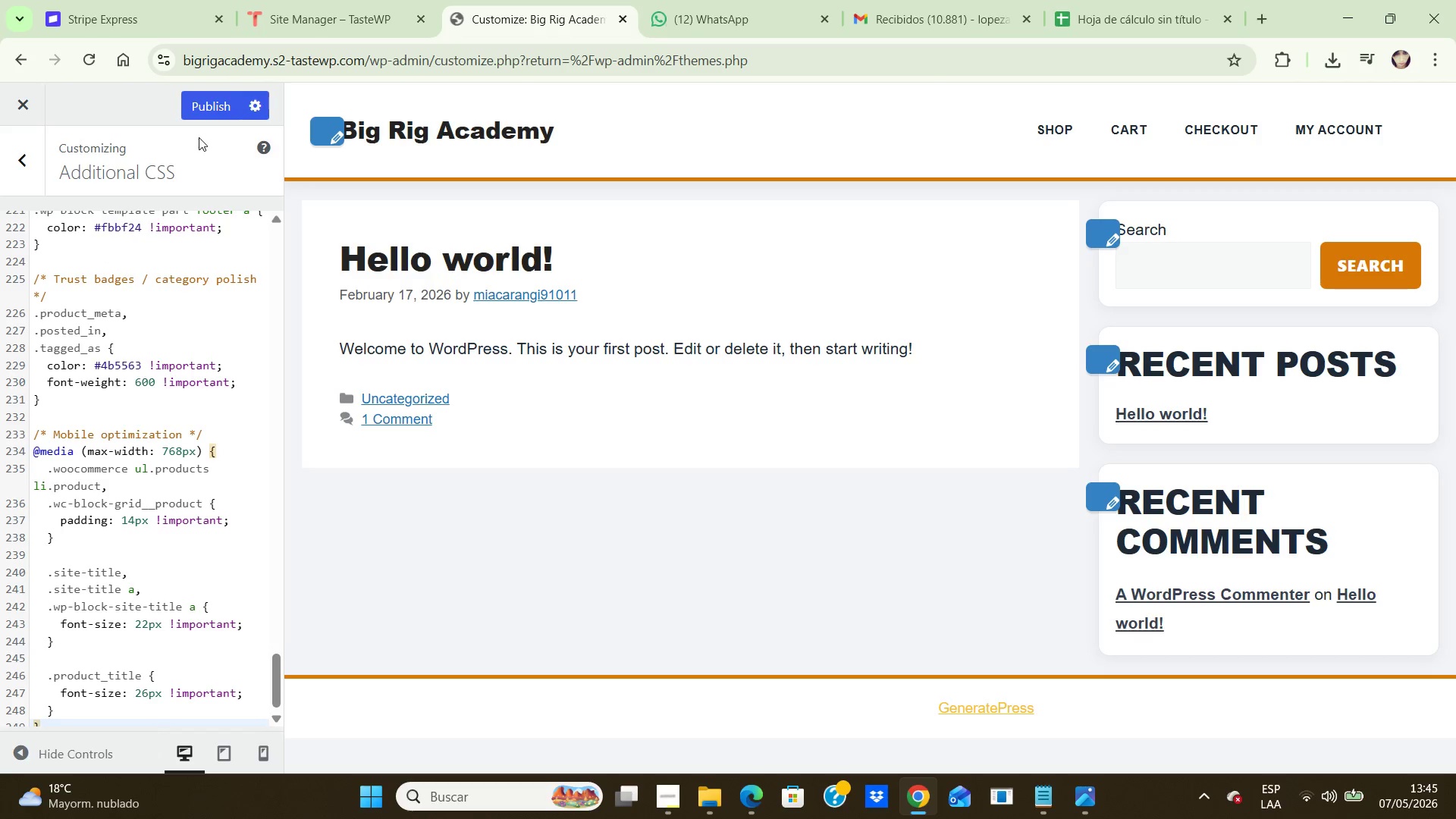 
wait(8.0)
 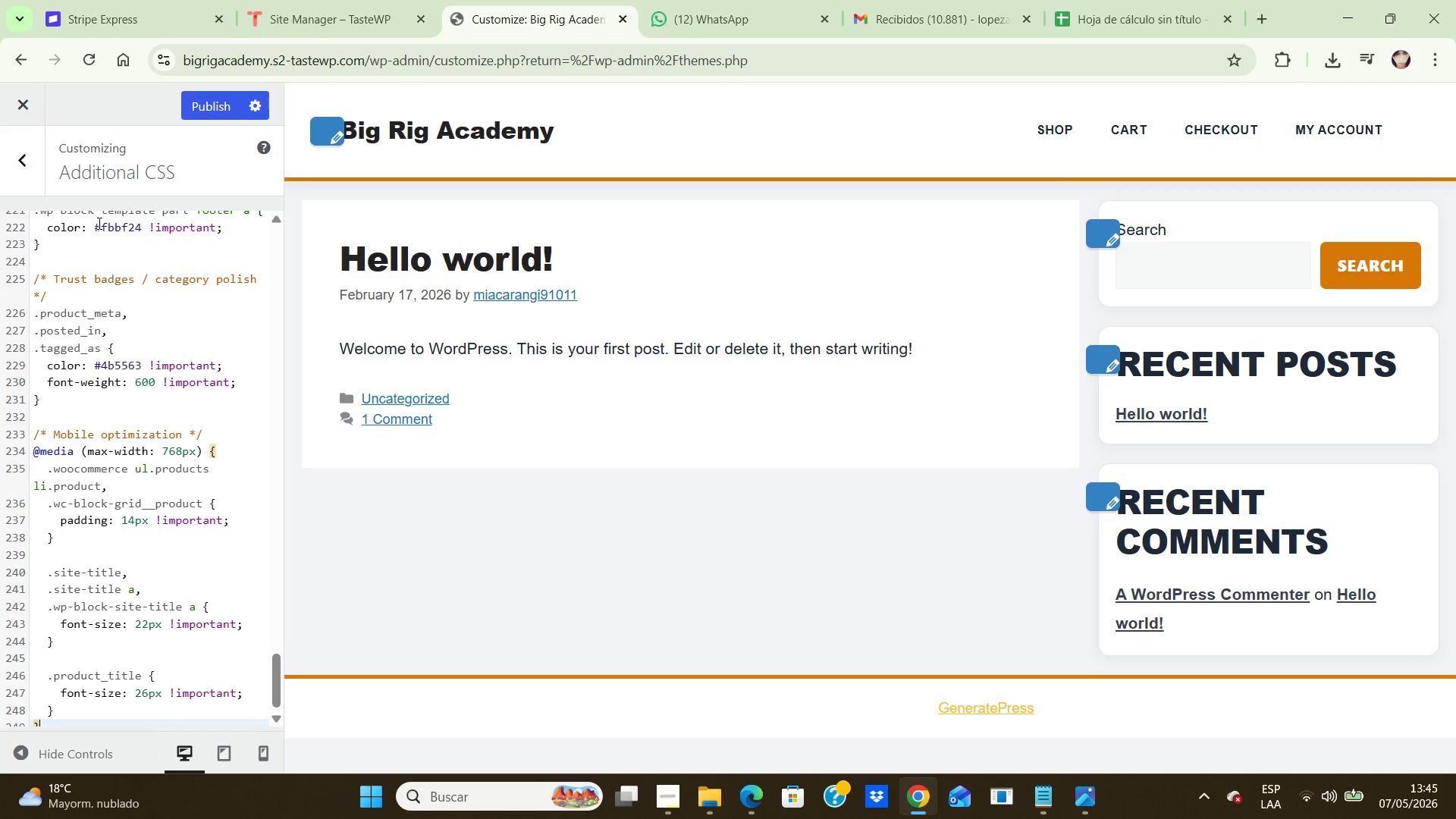 
left_click([228, 108])
 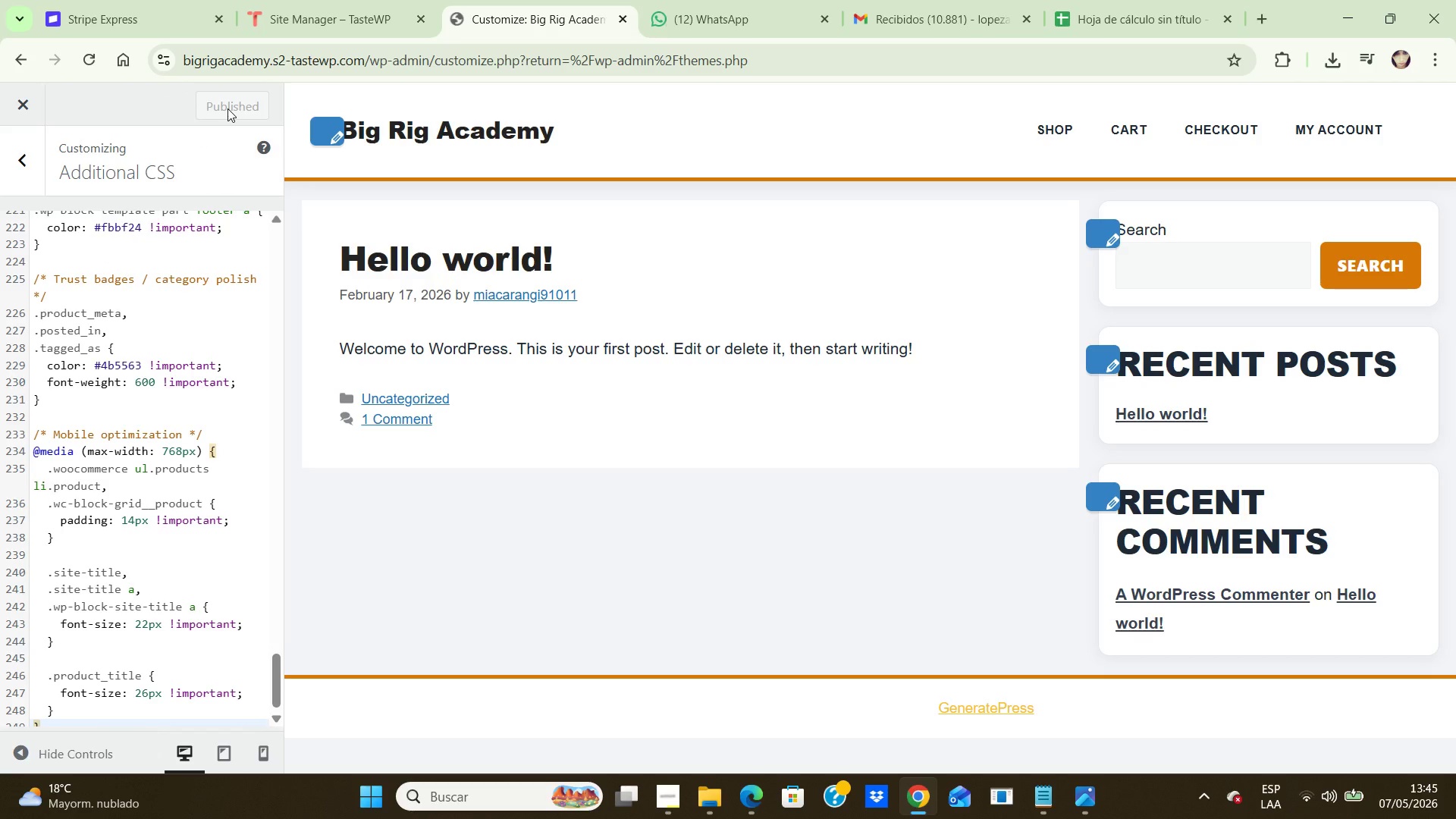 
wait(15.47)
 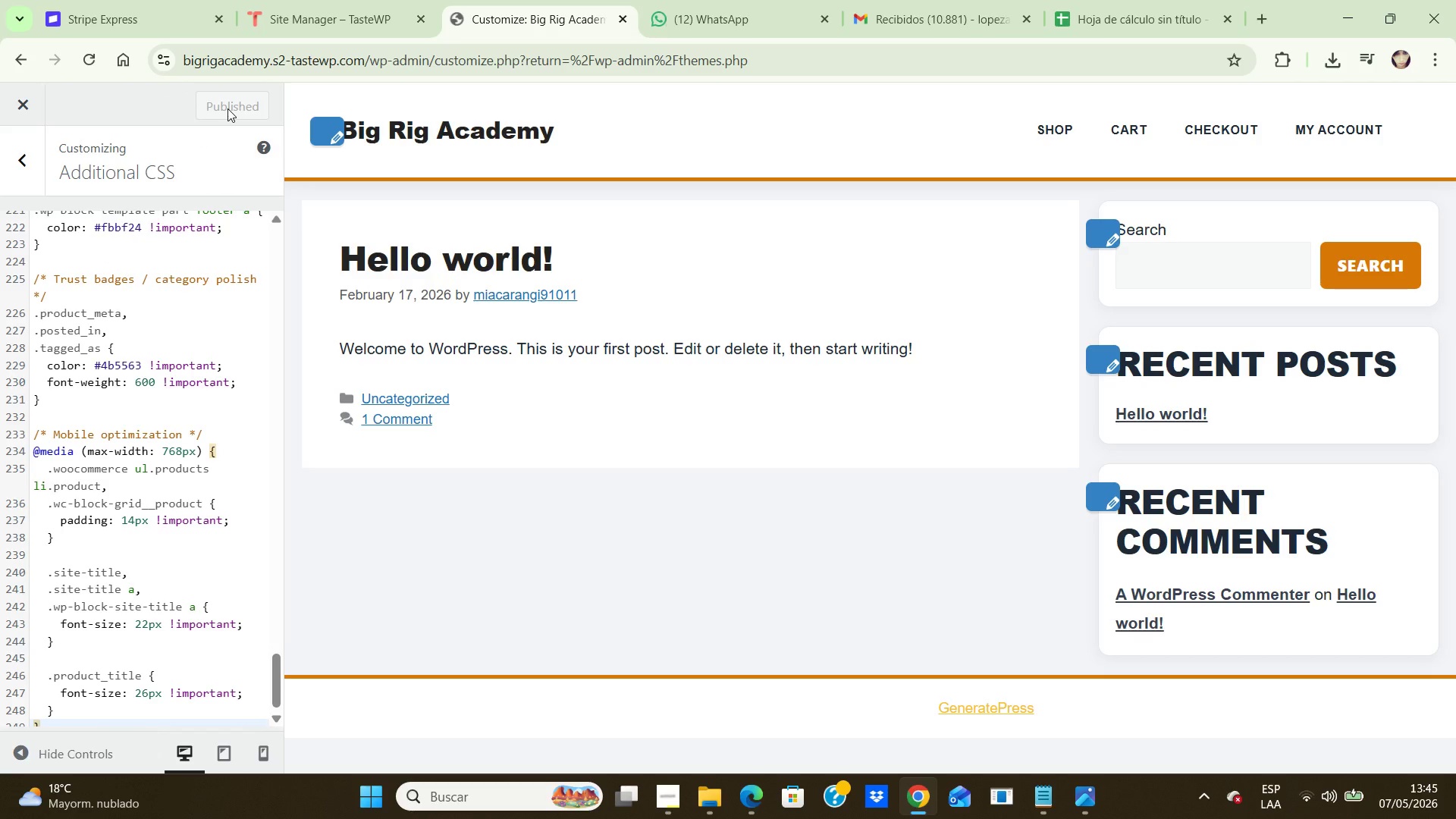 
left_click([28, 106])
 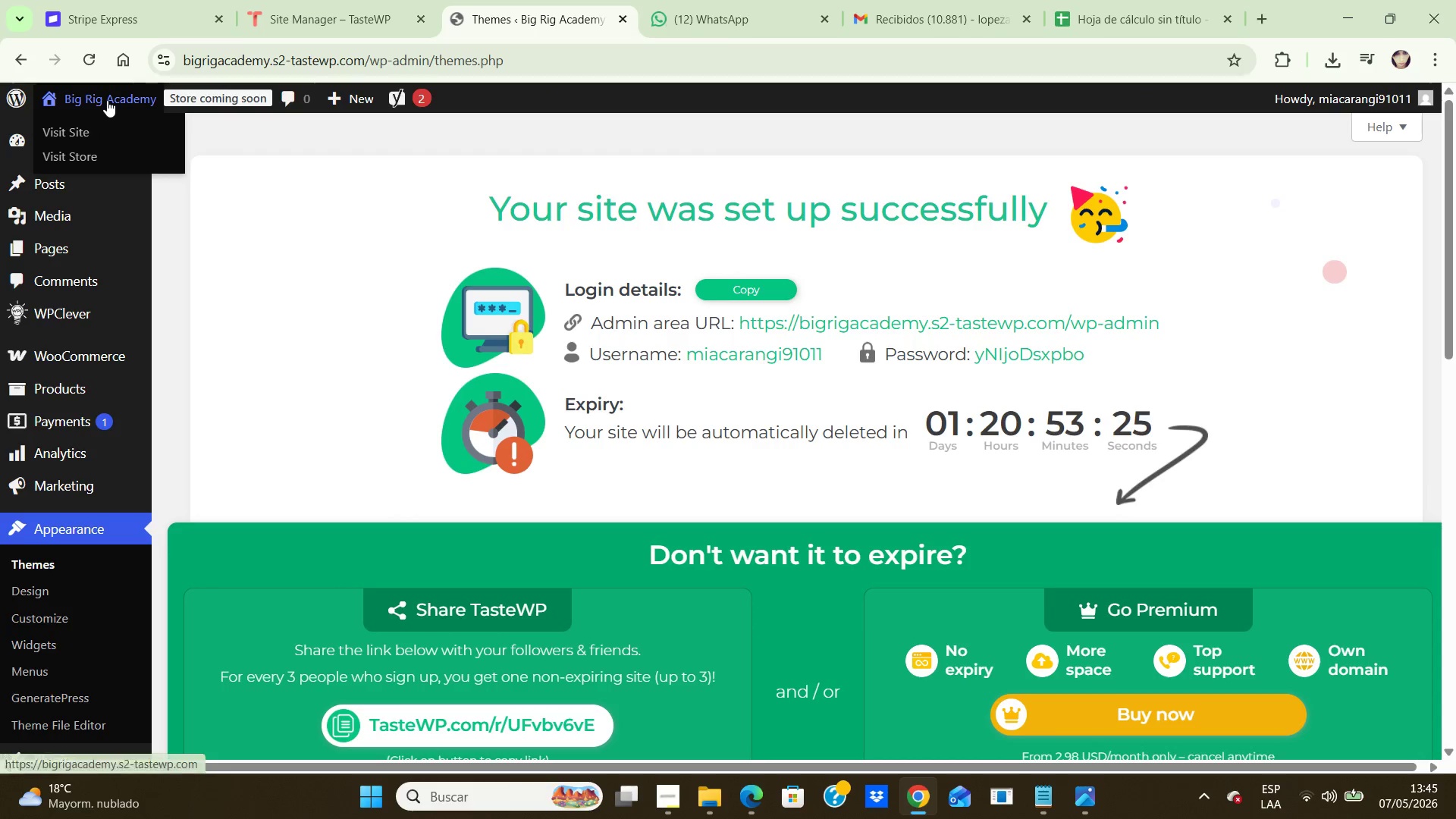 
wait(5.22)
 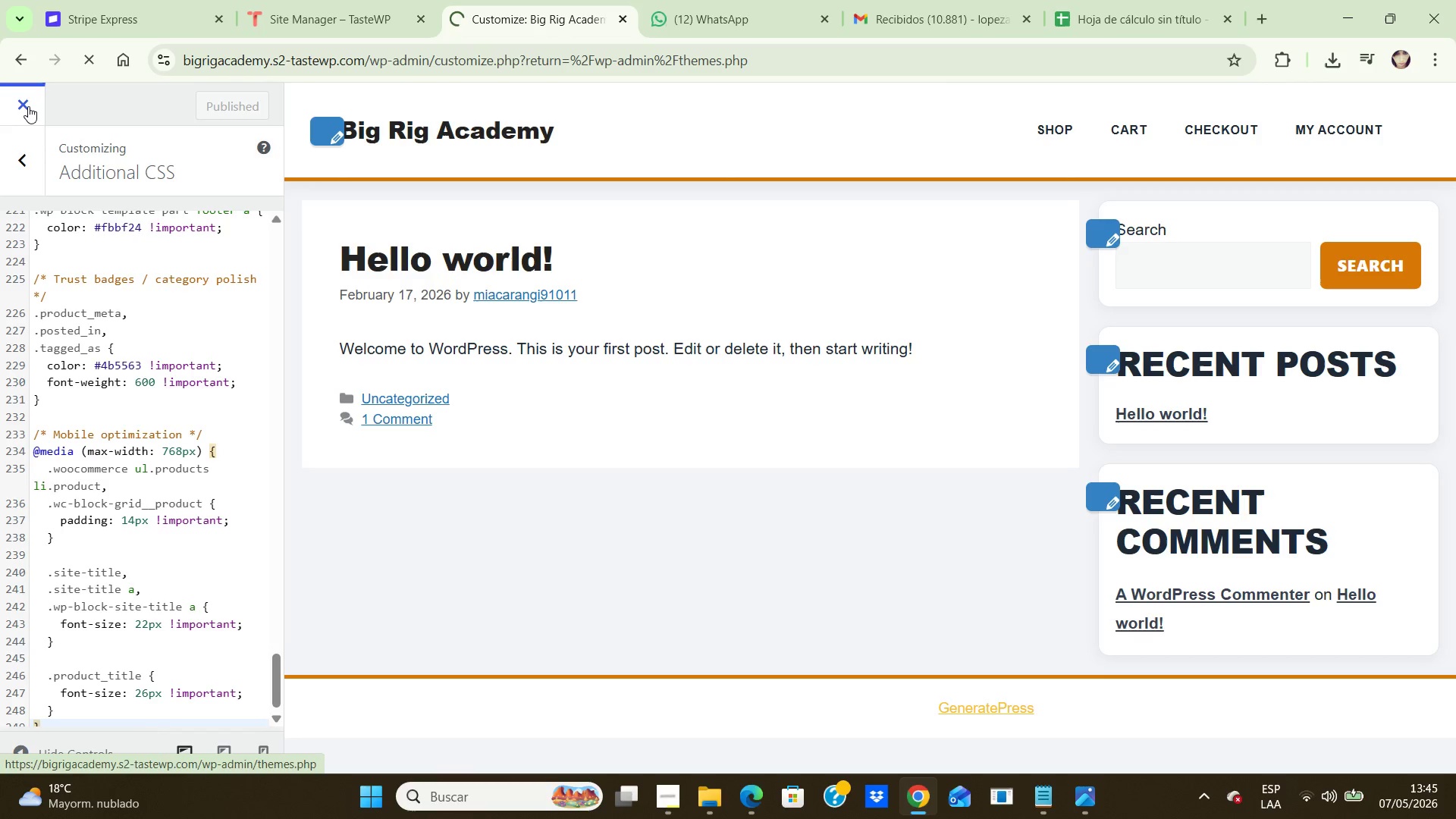 
left_click([82, 130])
 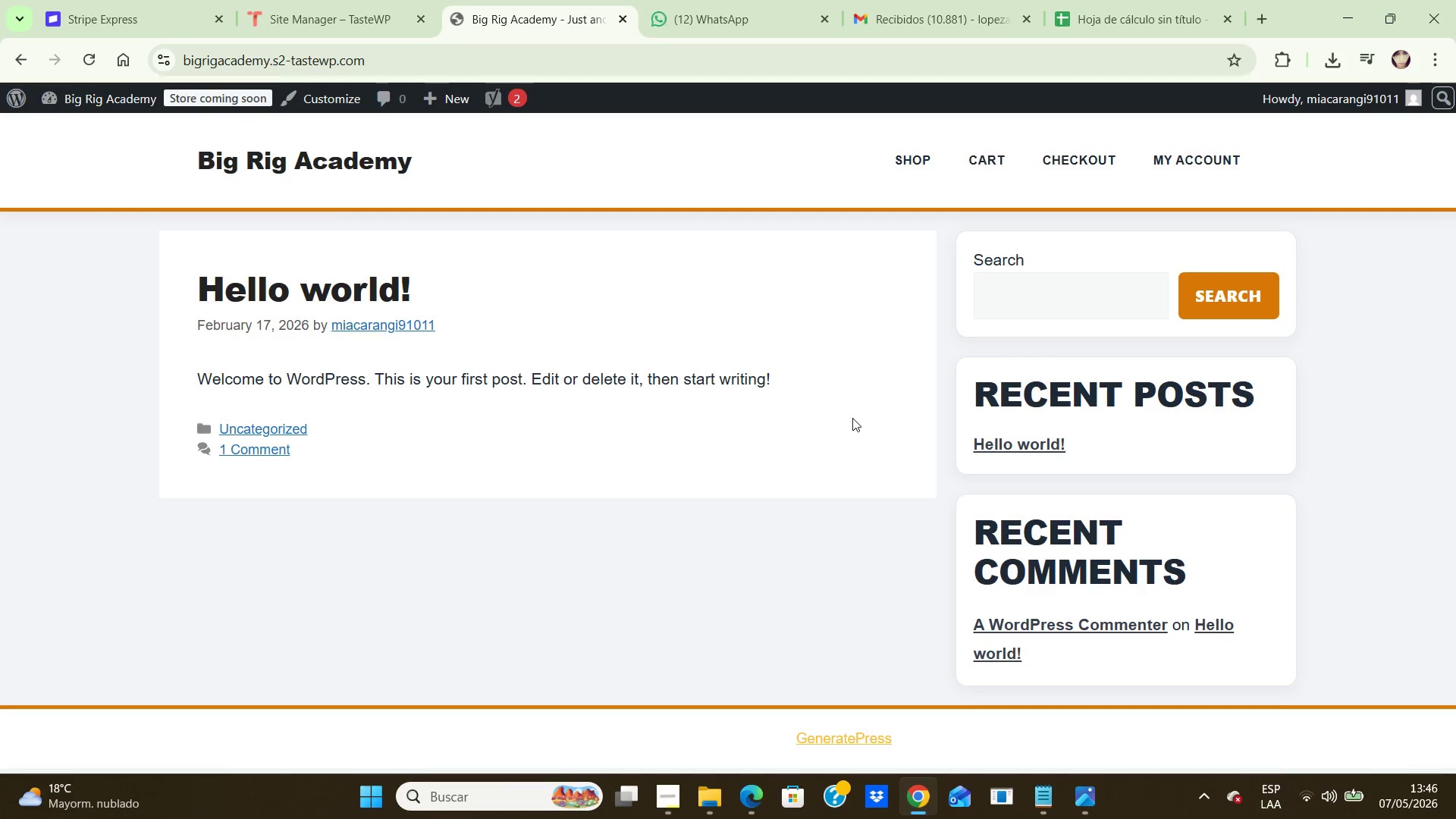 
wait(7.44)
 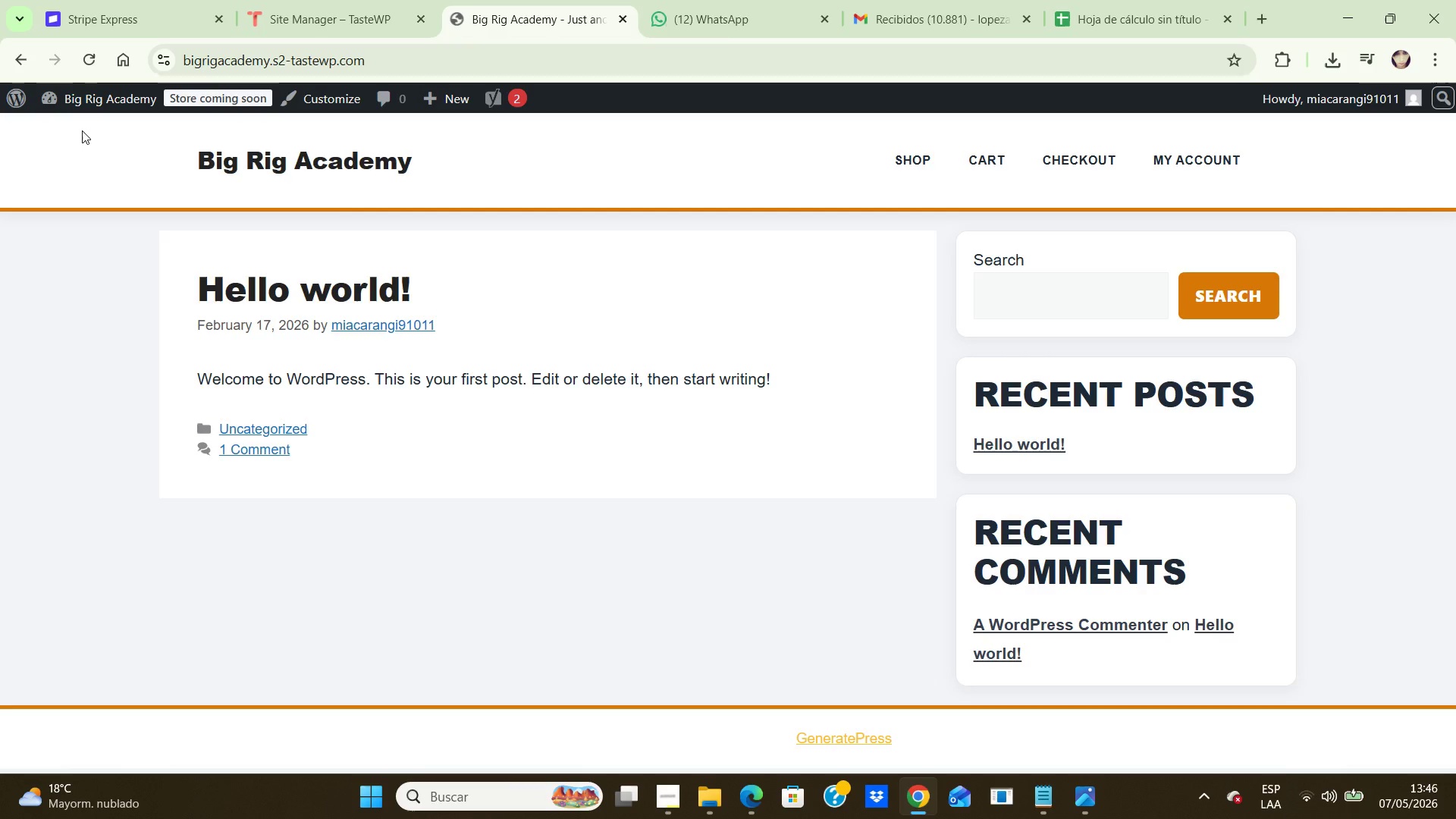 
left_click([1410, 313])
 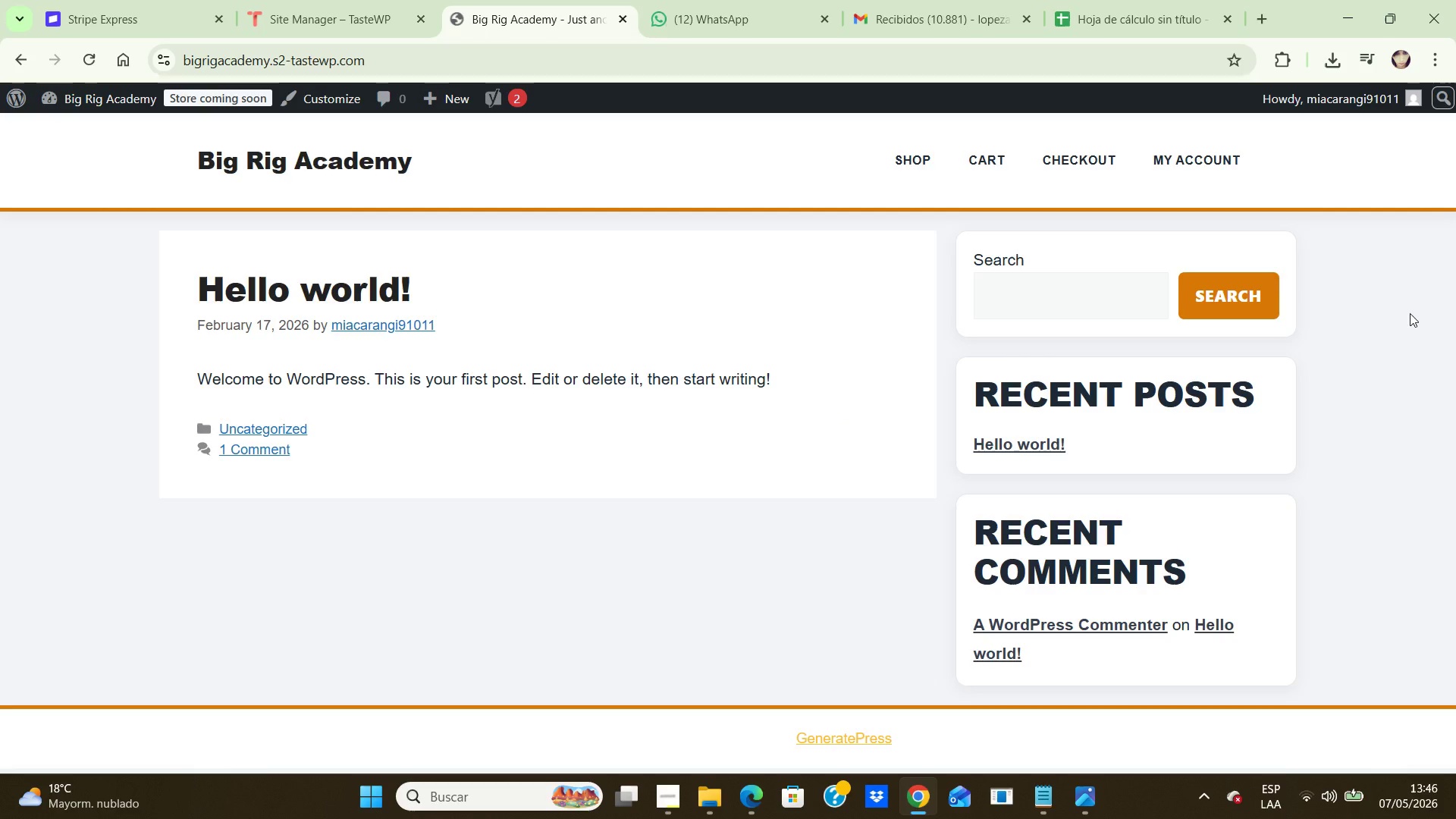 
hold_key(key=ArrowDown, duration=0.62)
 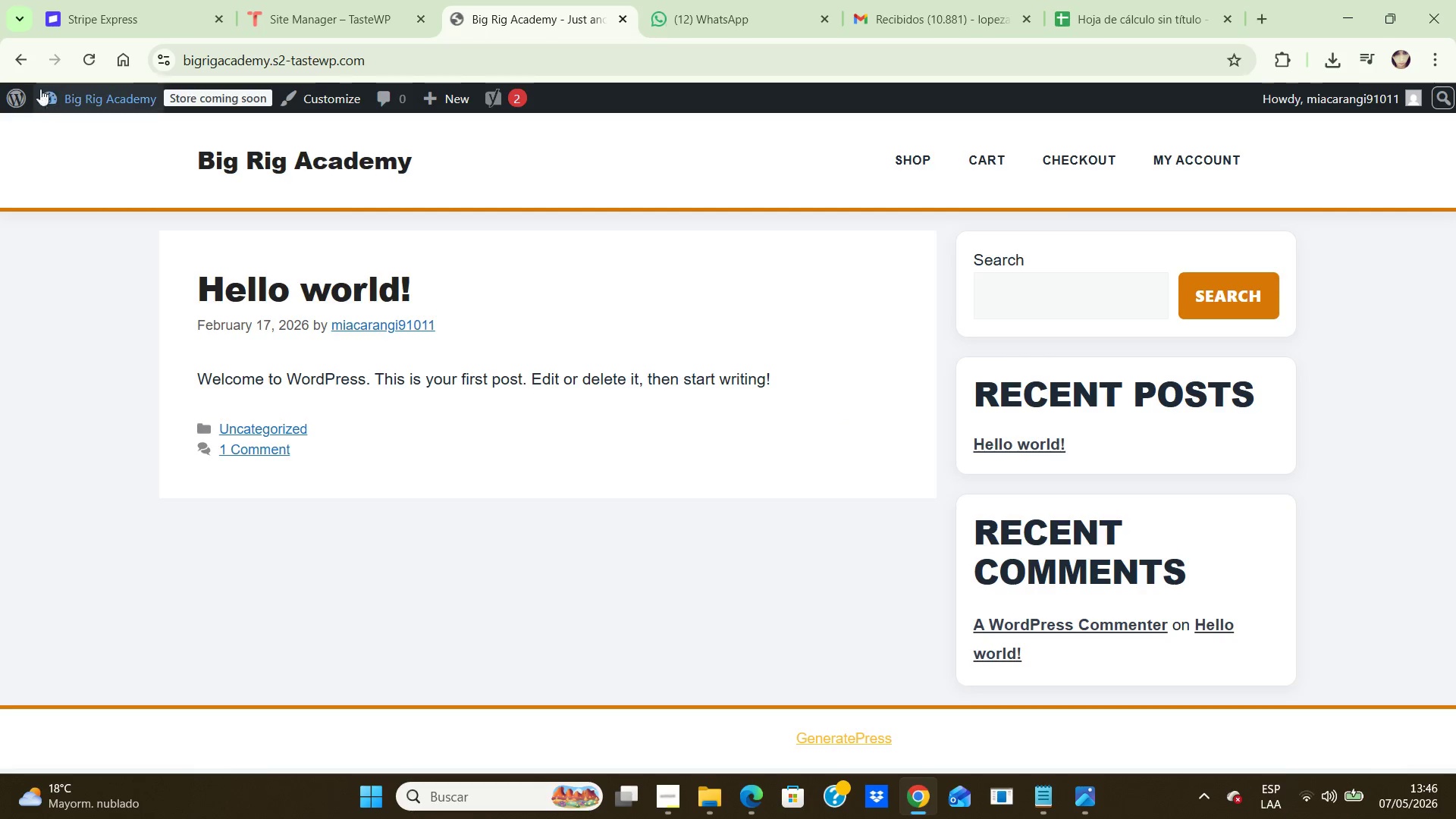 
left_click([19, 92])
 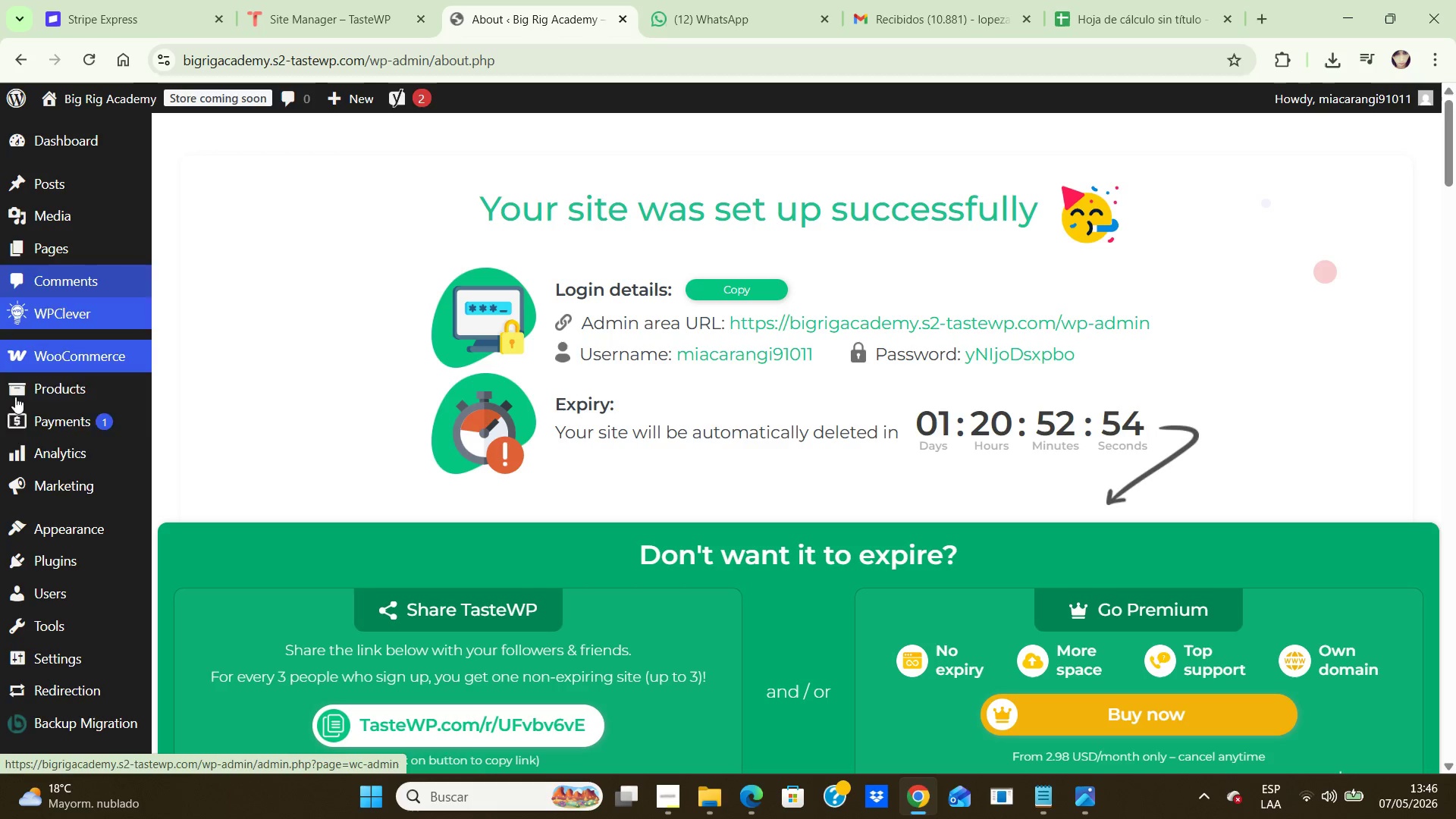 
wait(21.48)
 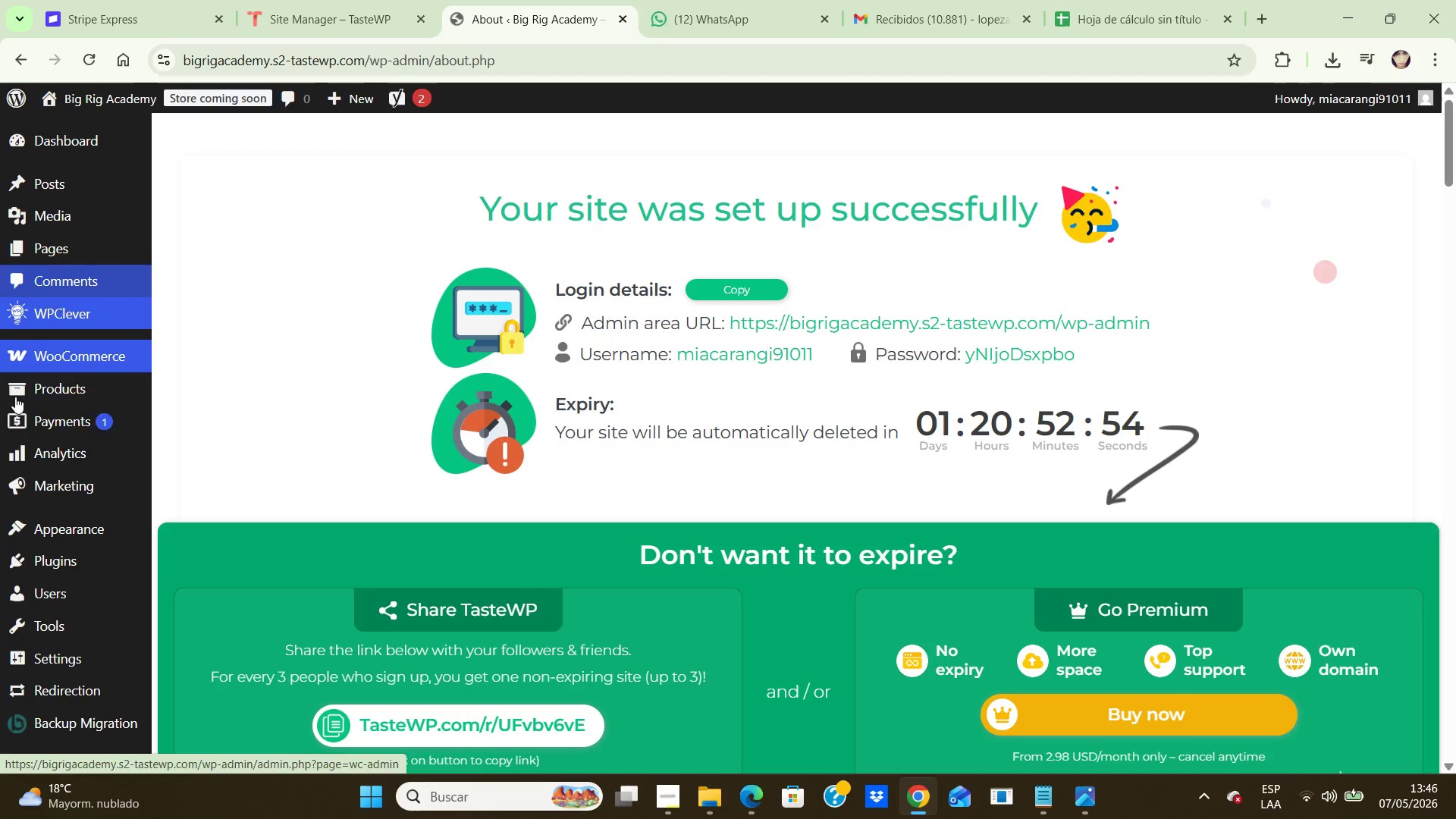 
left_click([81, 163])
 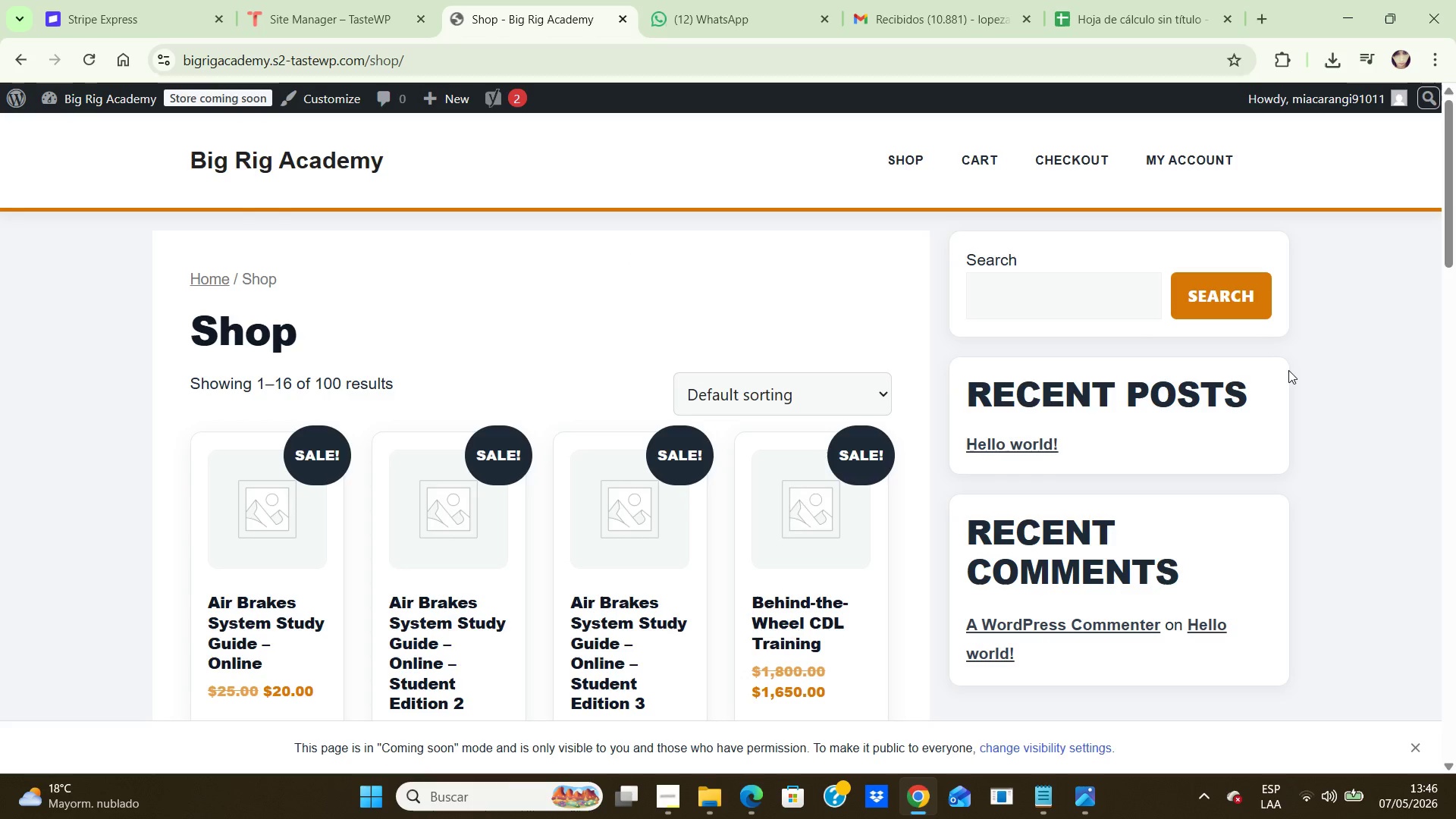 
wait(6.45)
 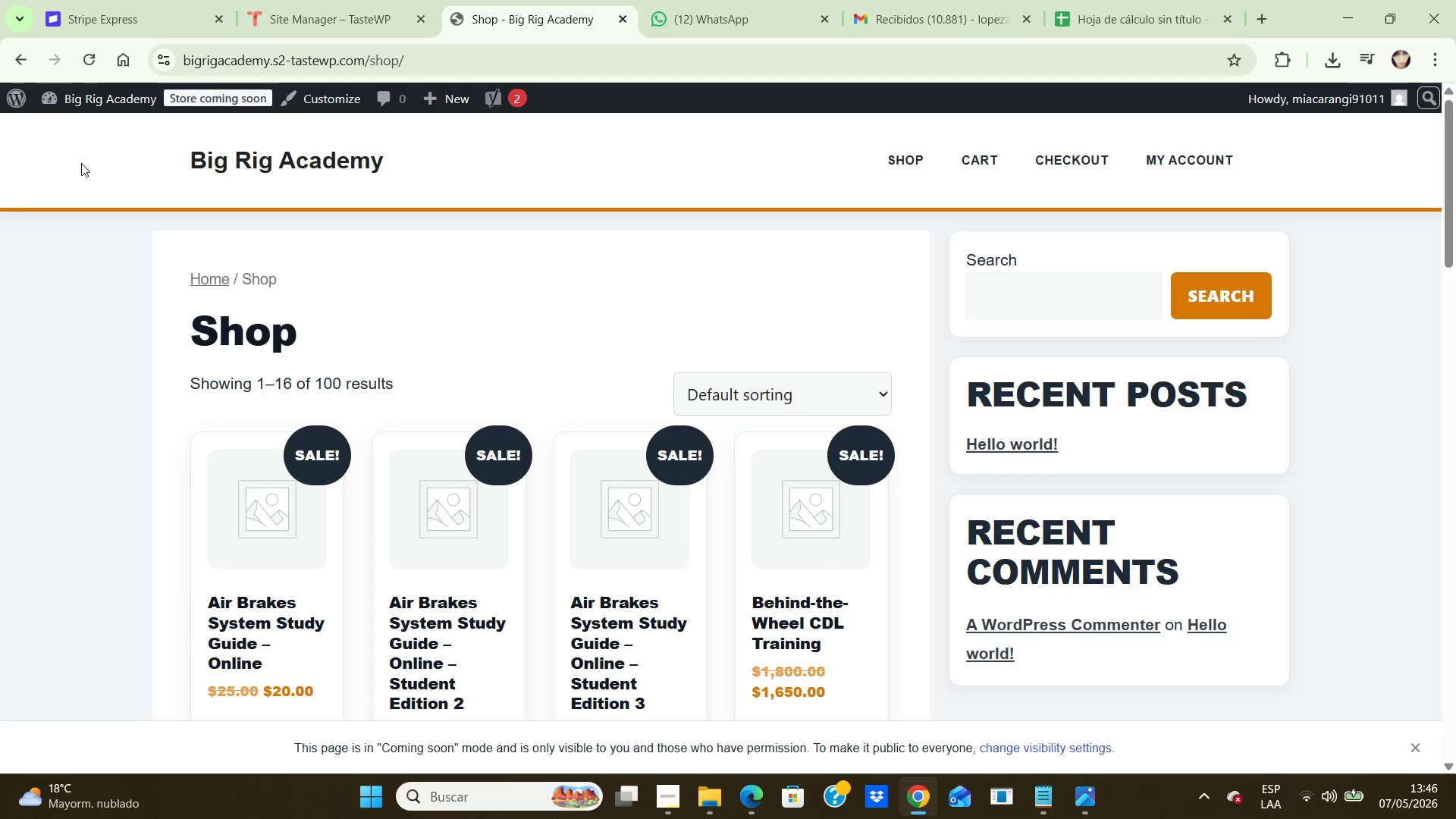 
left_click([1277, 431])
 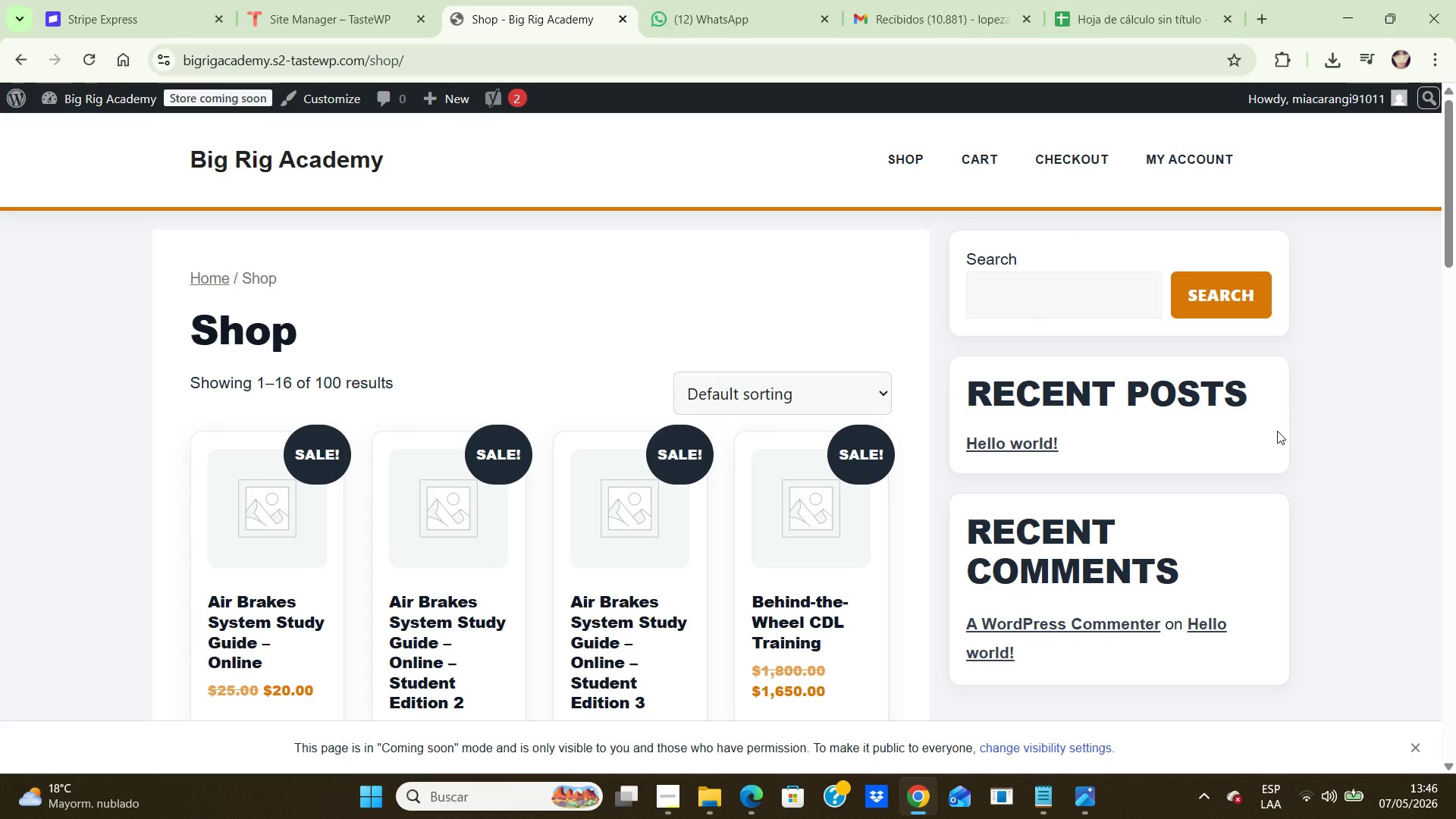 
key(ArrowDown)
 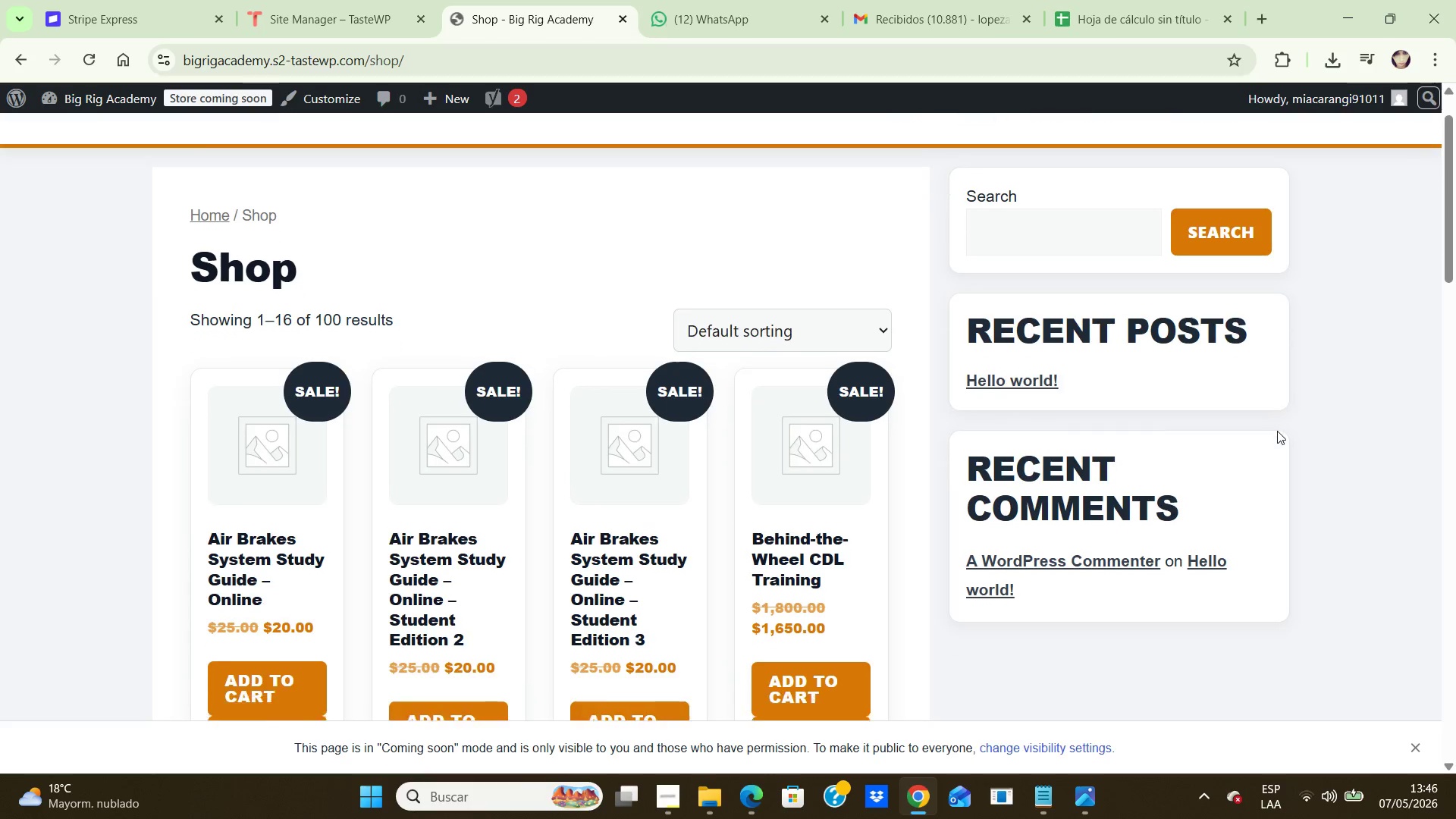 
key(ArrowDown)
 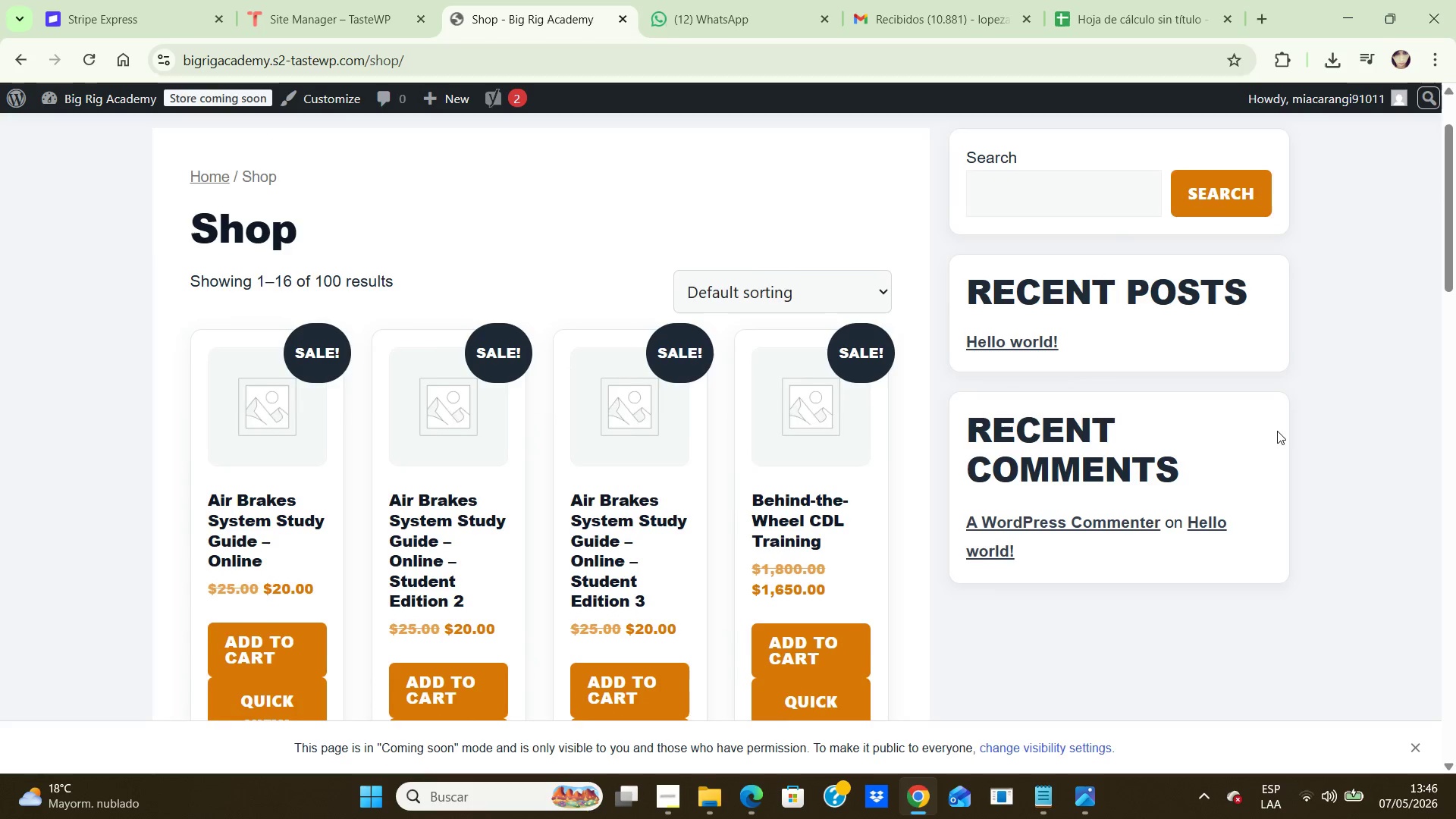 
key(ArrowDown)
 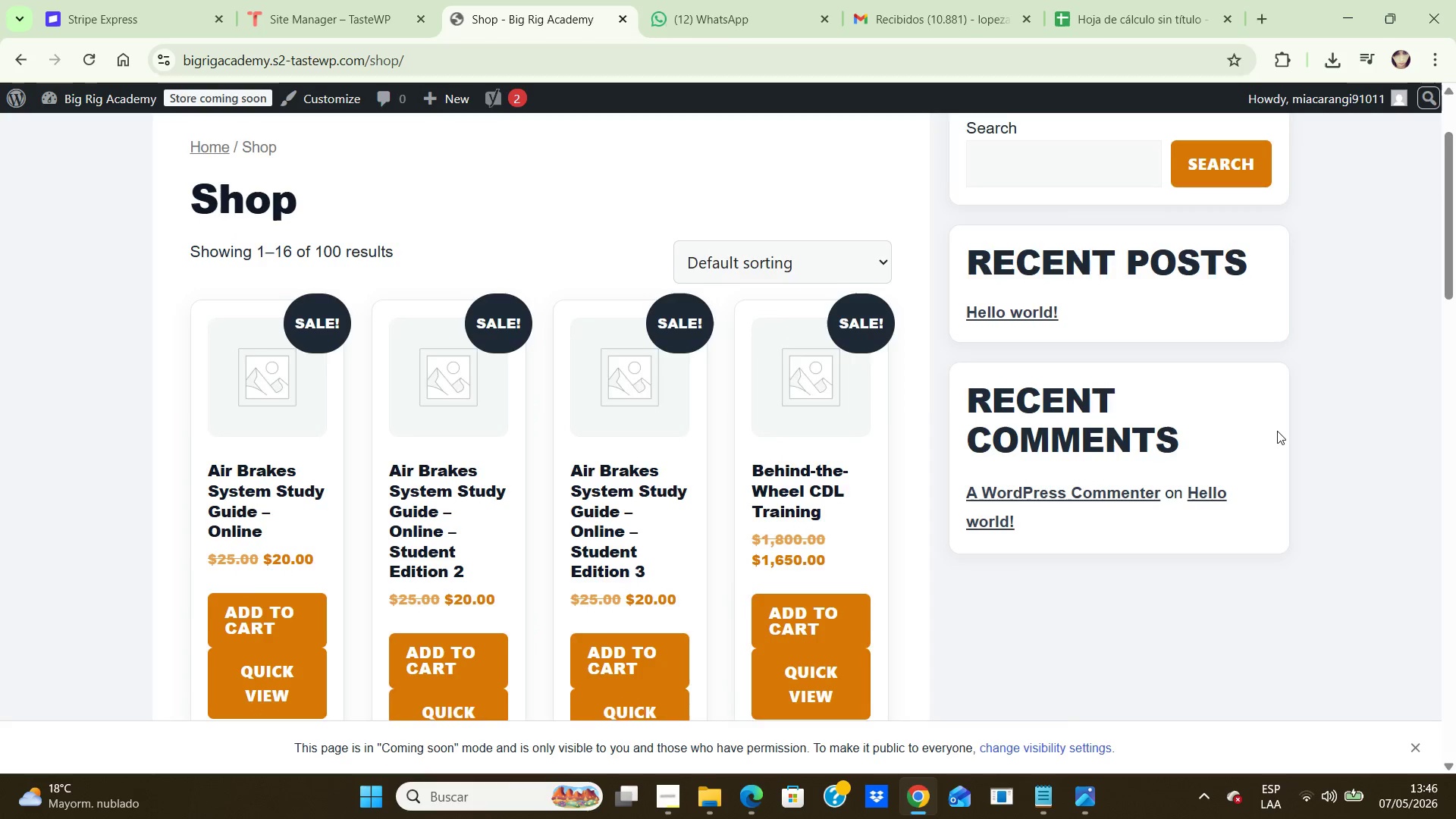 
key(ArrowDown)
 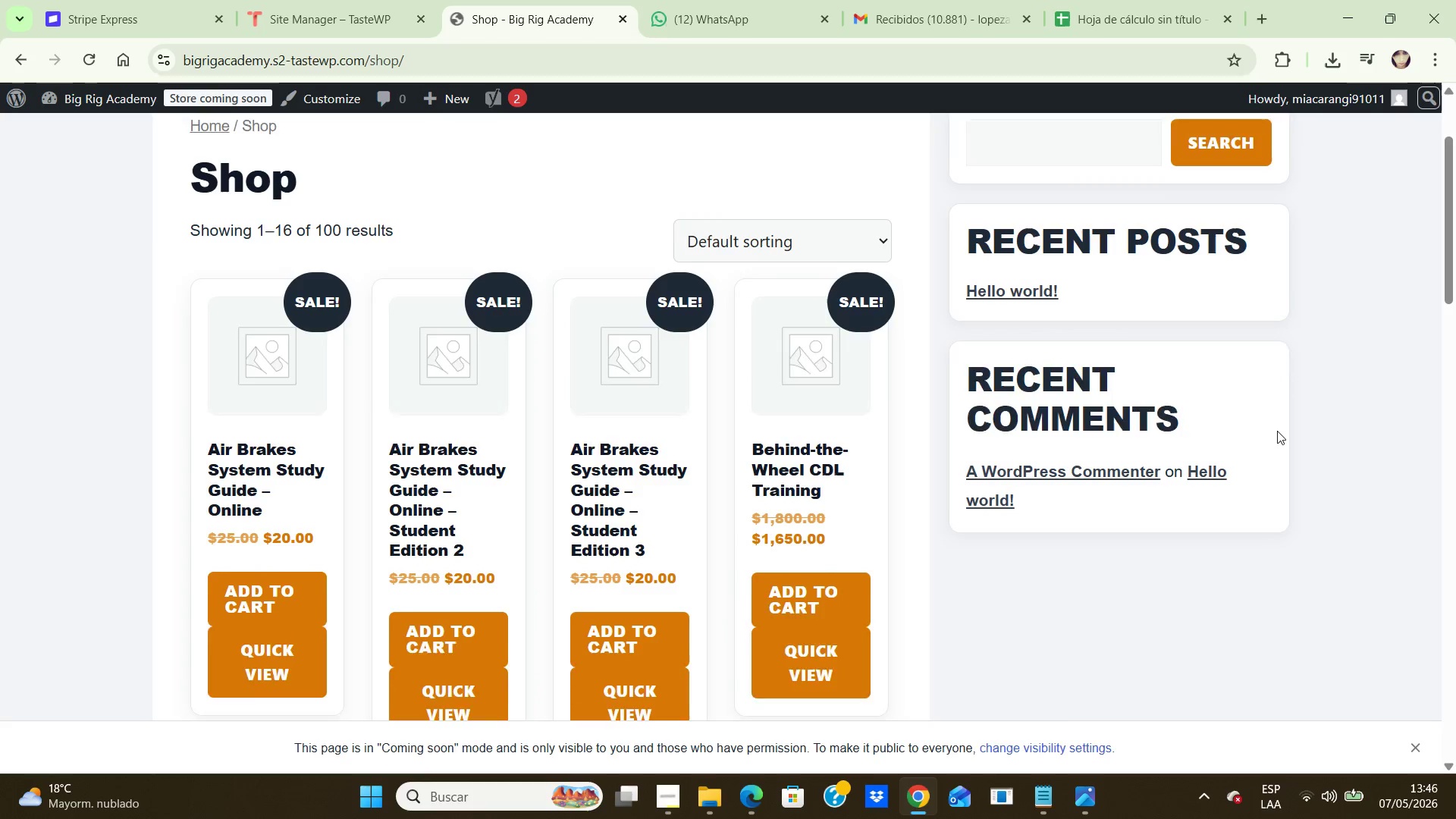 
key(ArrowDown)
 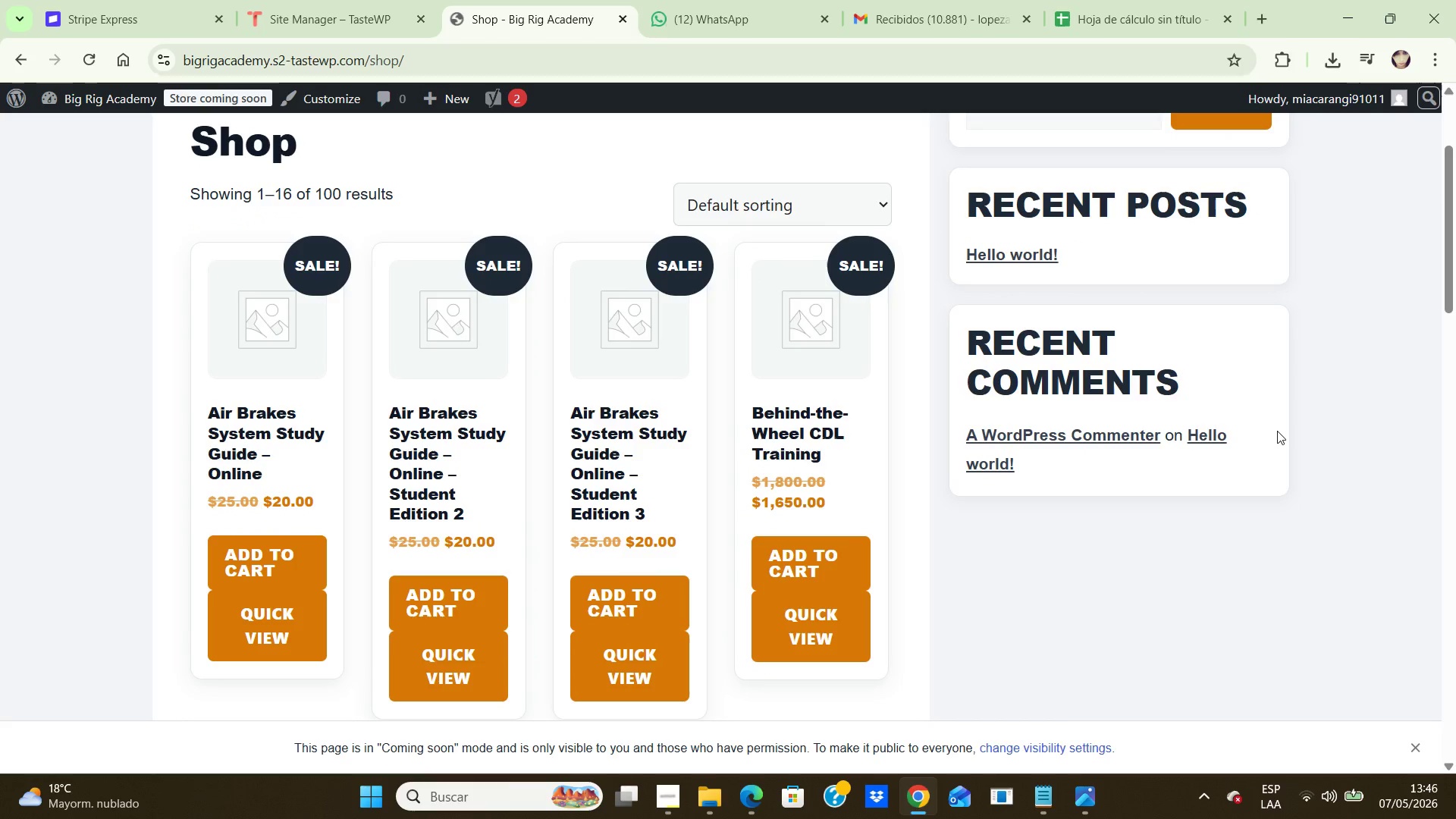 
key(Control+NumpadSubtract)
 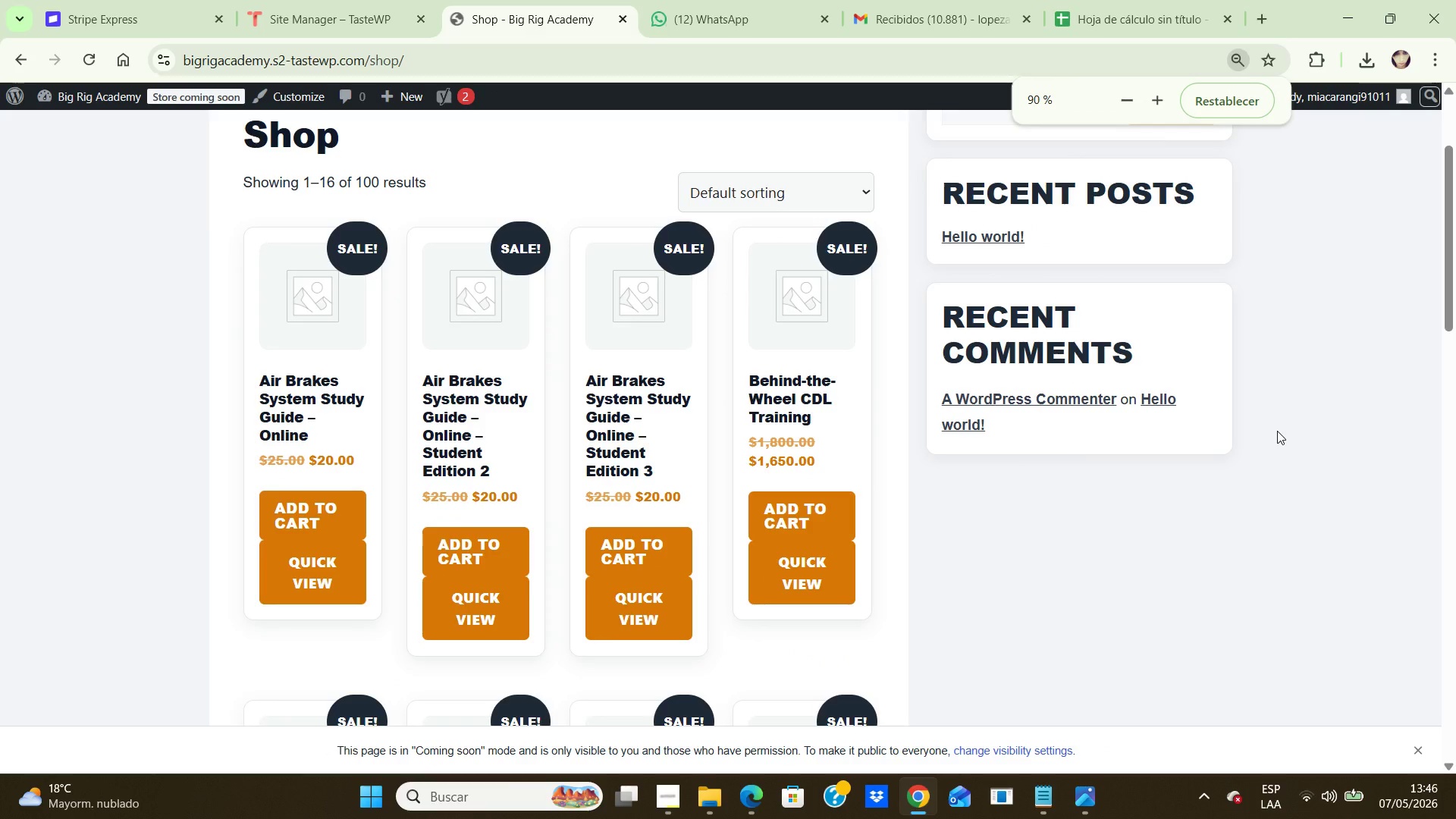 
key(Control+NumpadSubtract)
 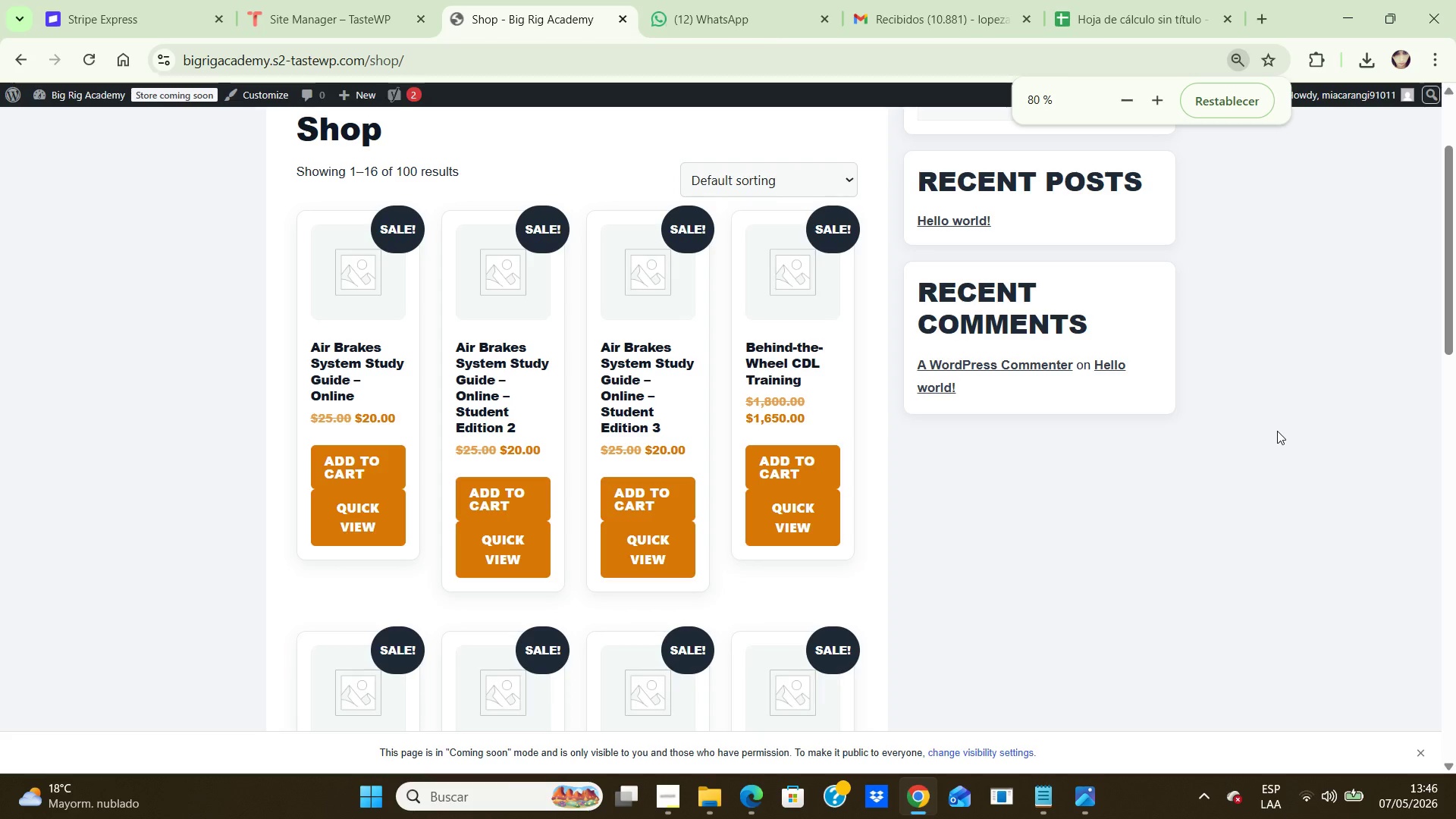 
key(Control+NumpadSubtract)
 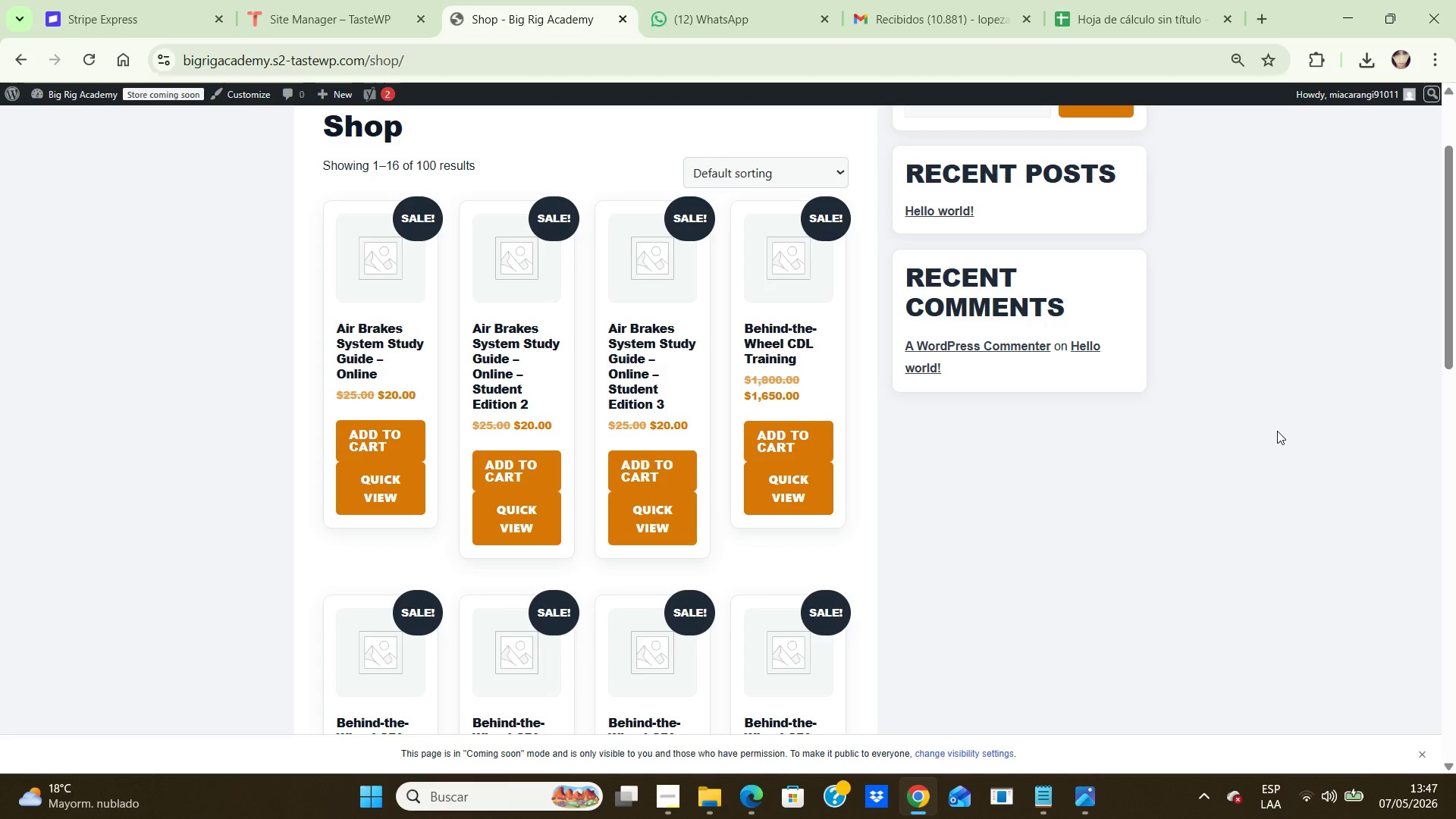 
wait(19.09)
 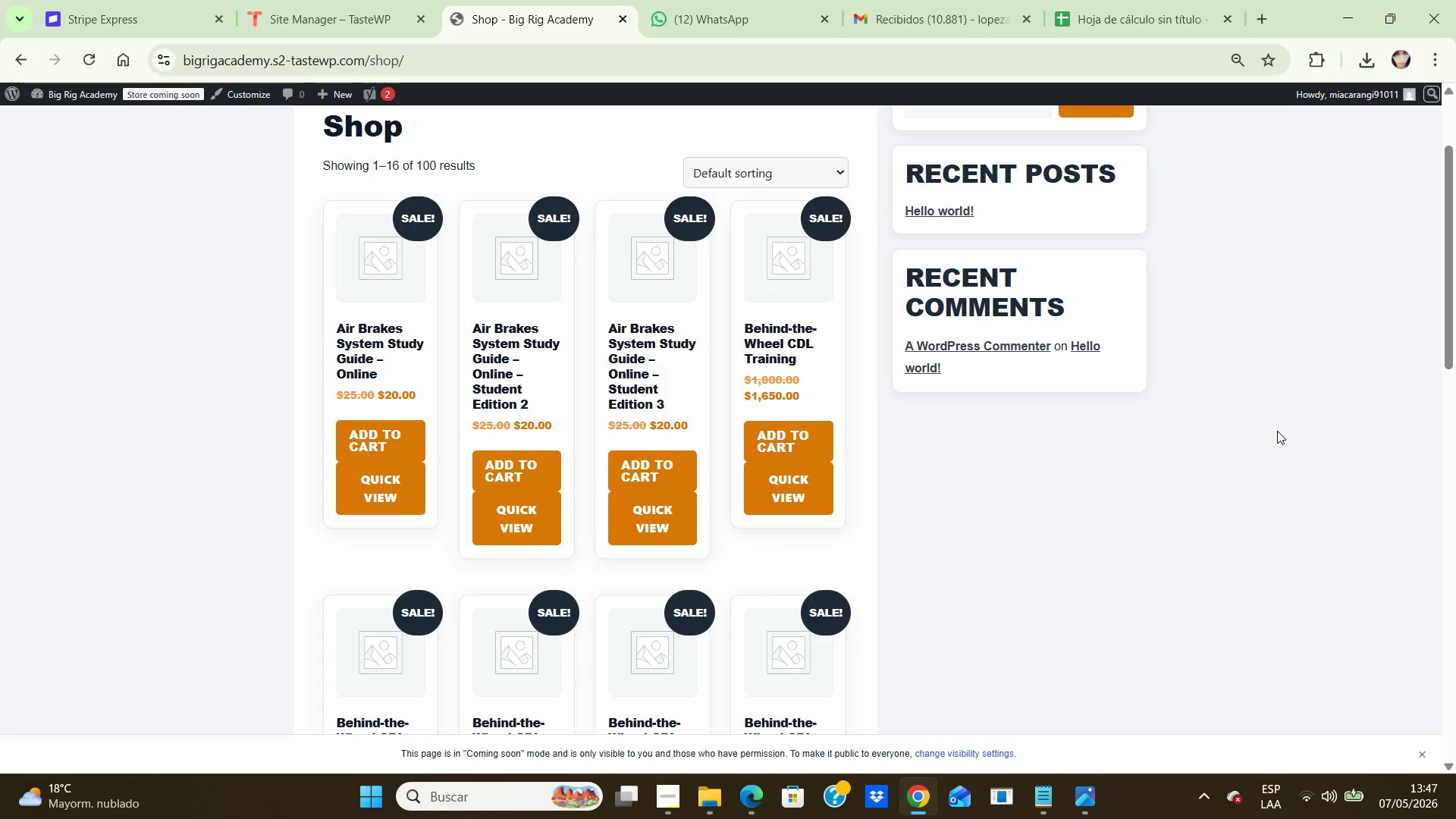 
mouse_move([58, 93])
 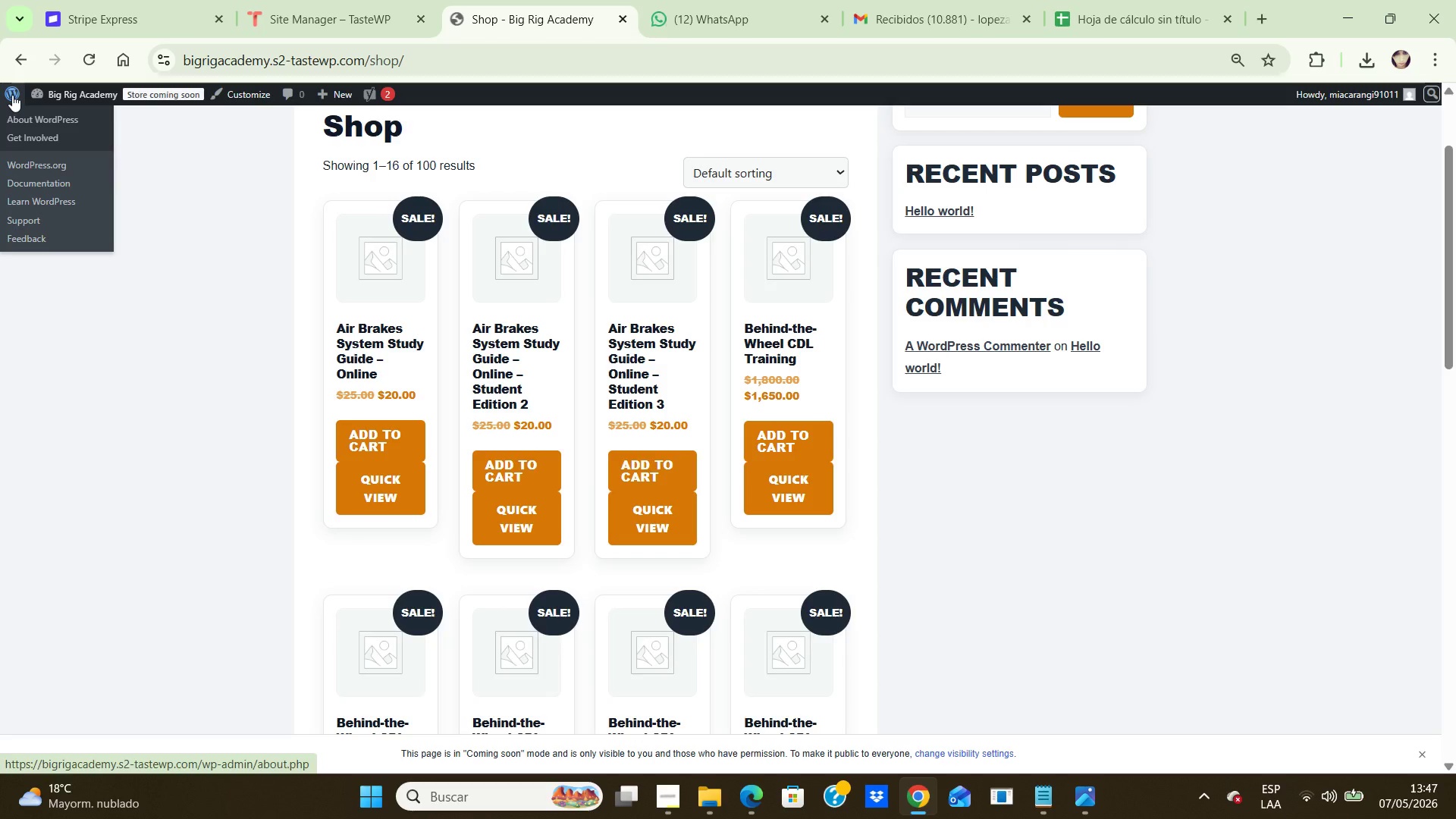 
left_click([12, 95])
 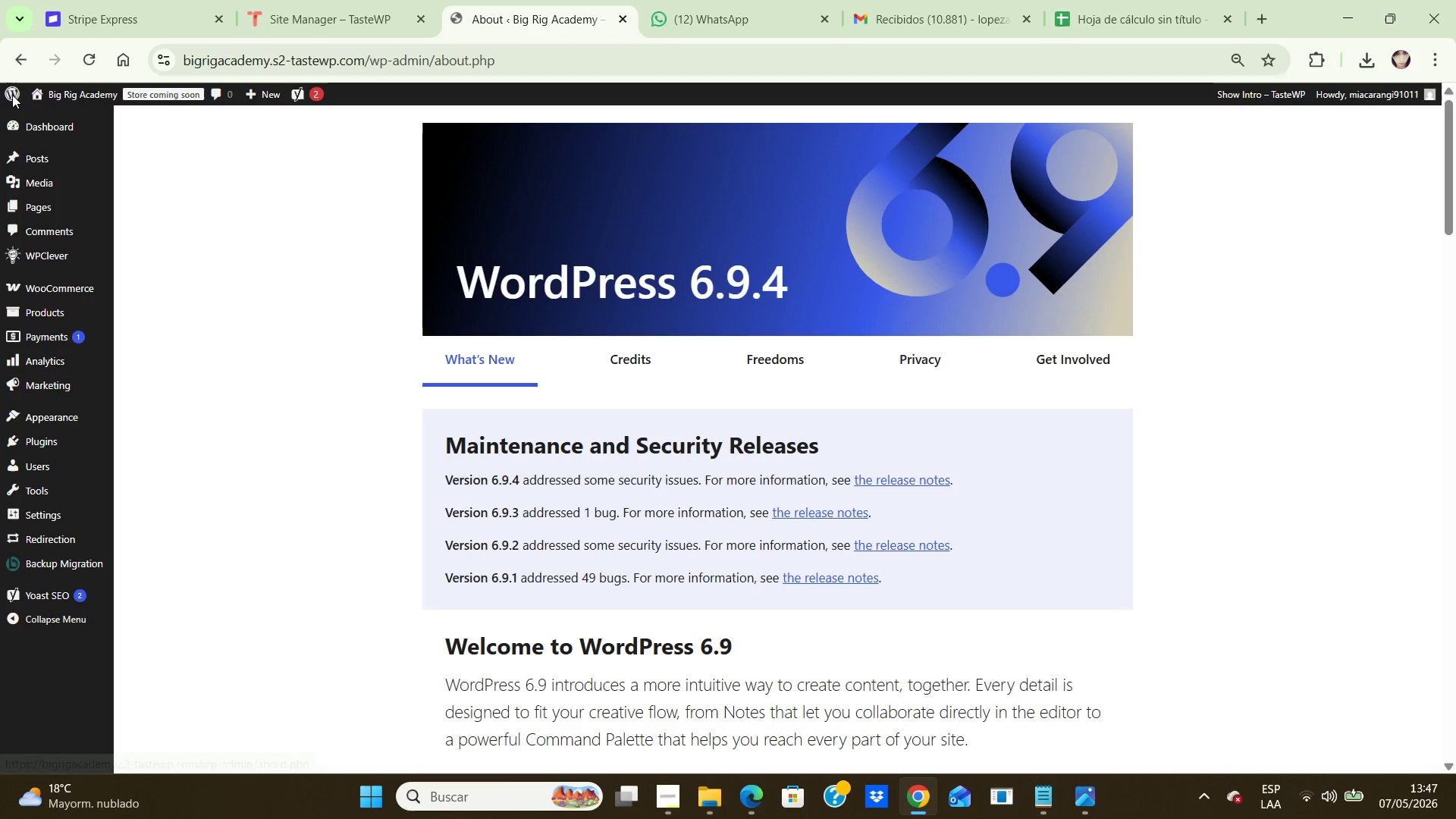 
mouse_move([64, 98])
 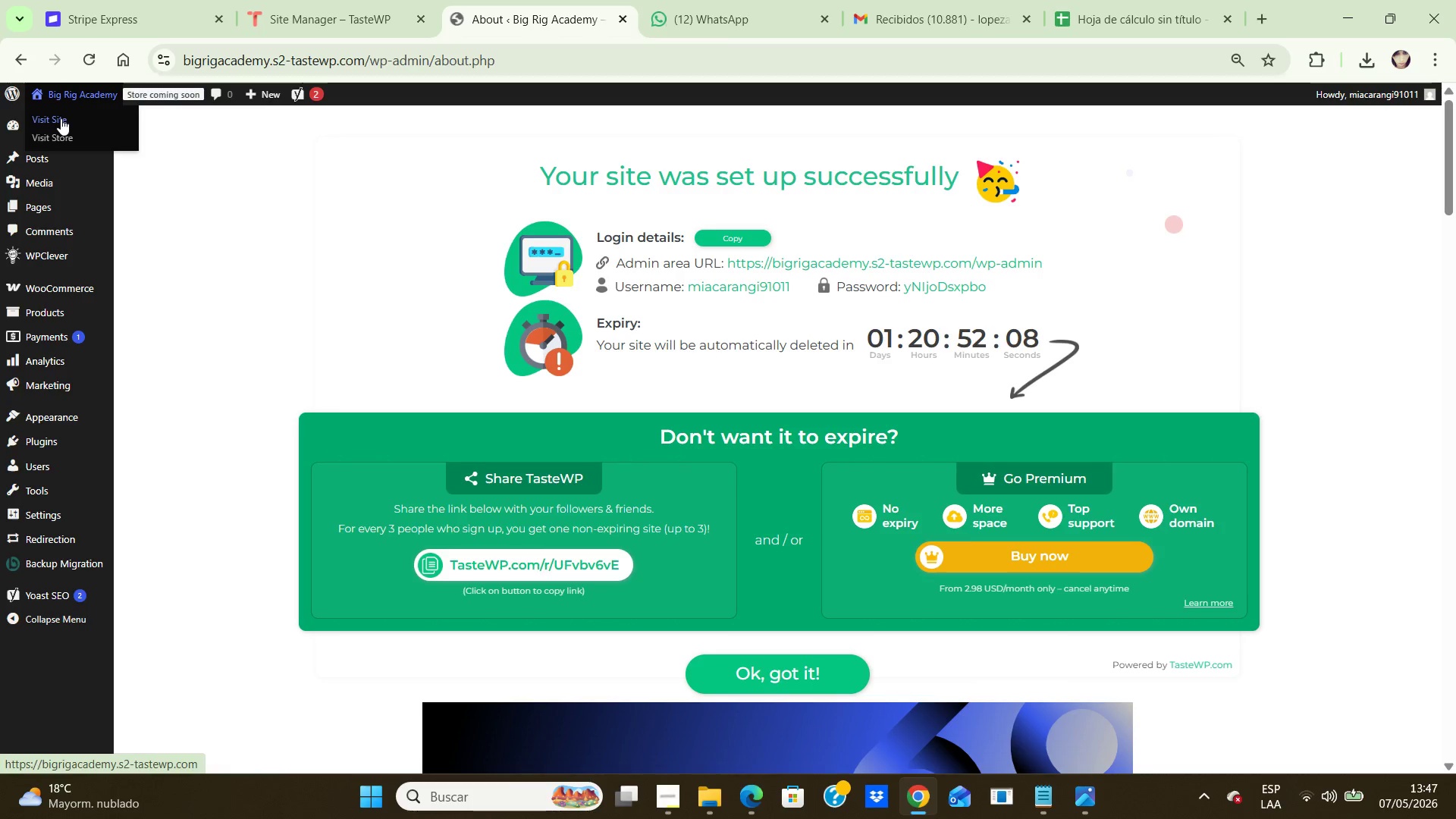 
left_click([61, 118])
 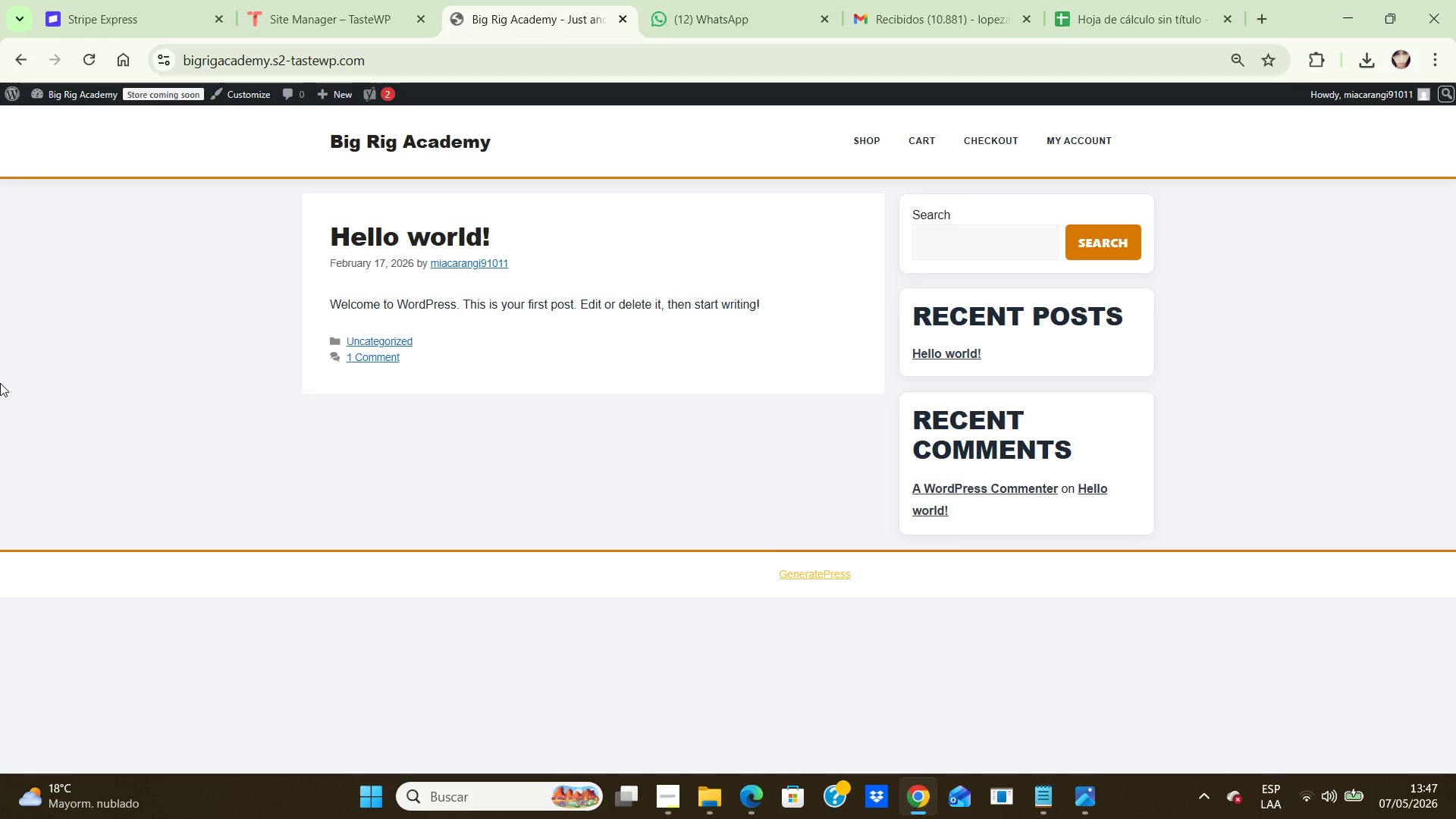 
wait(42.48)
 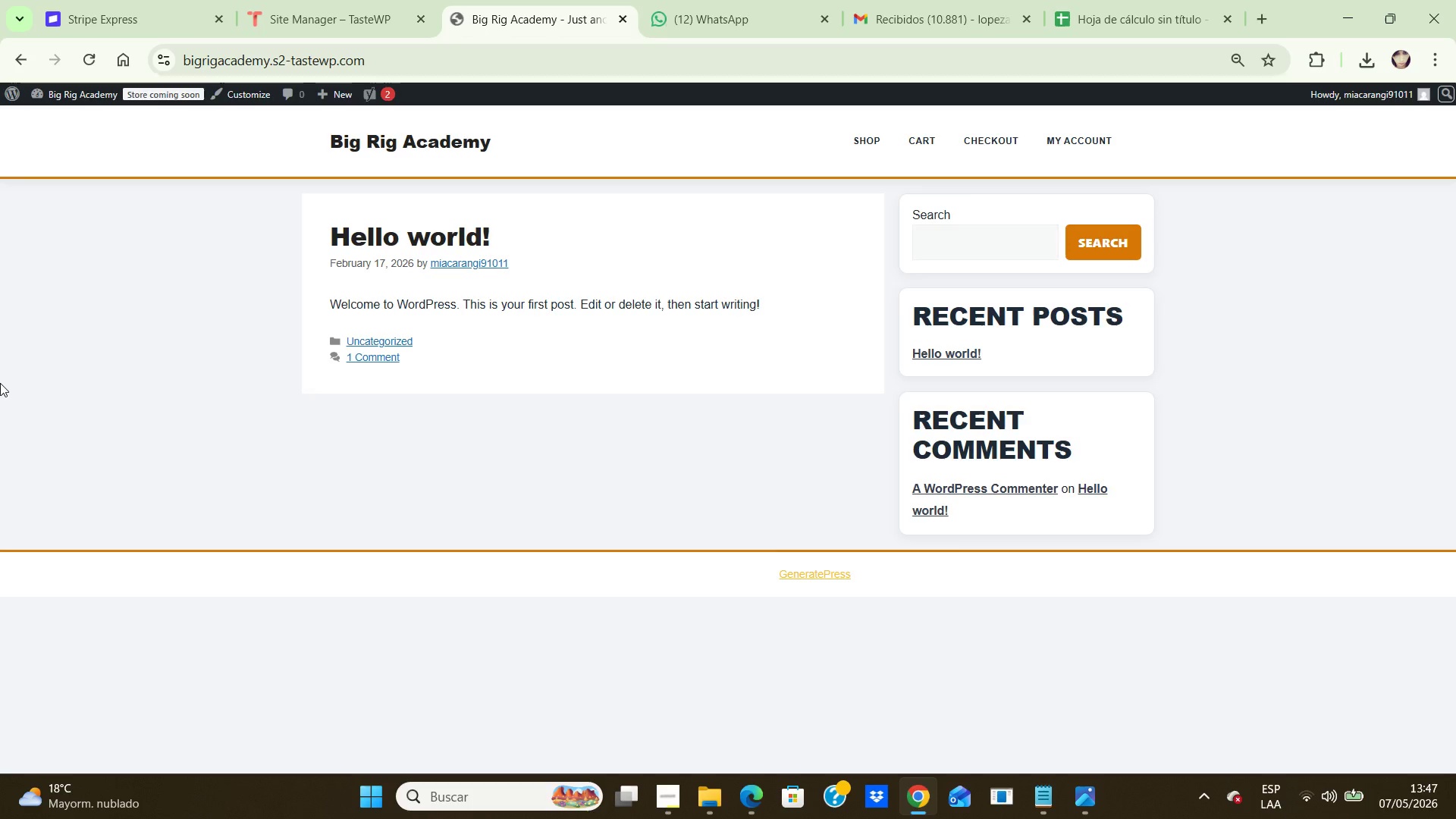 
left_click([7, 90])
 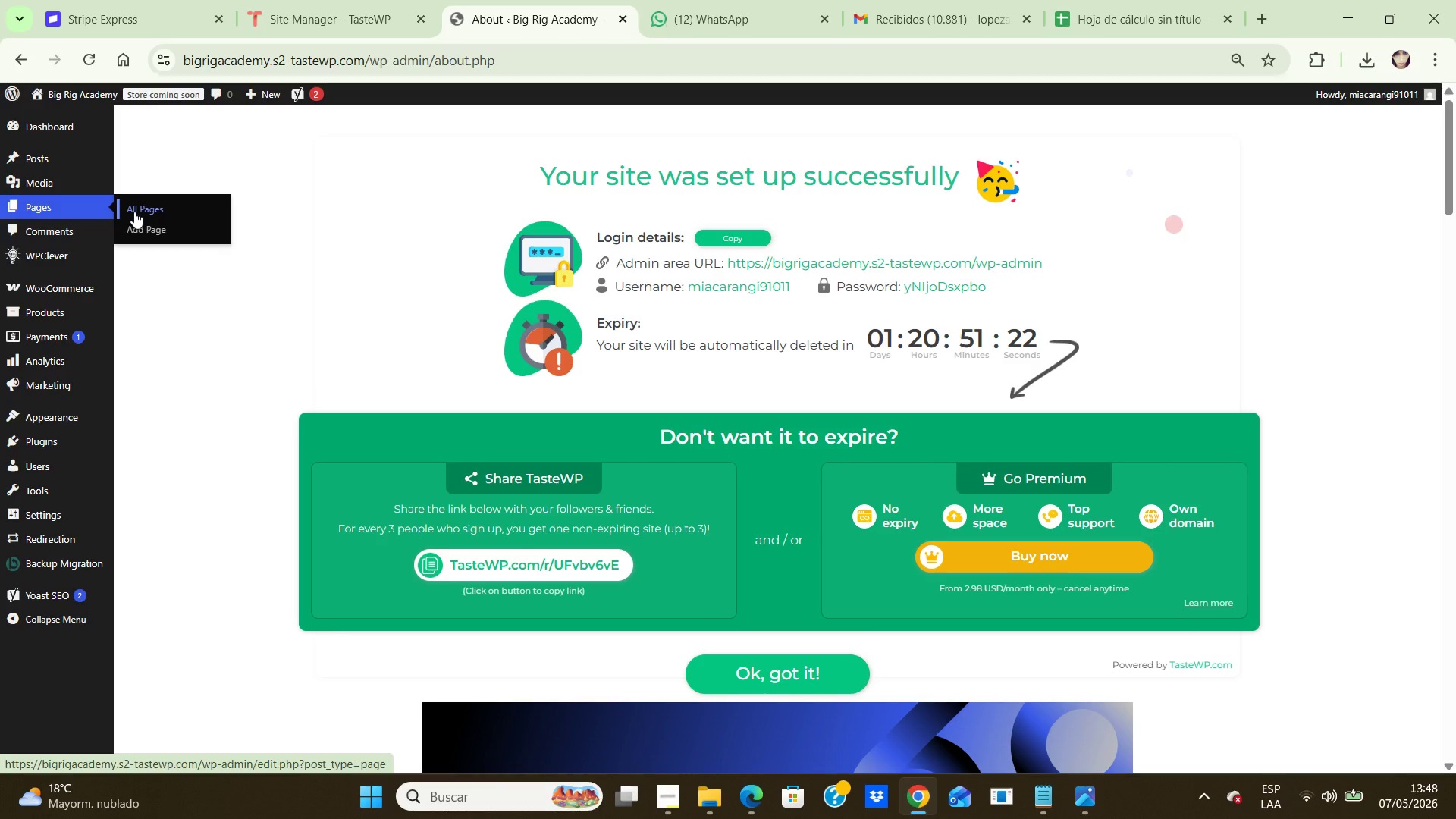 
wait(9.62)
 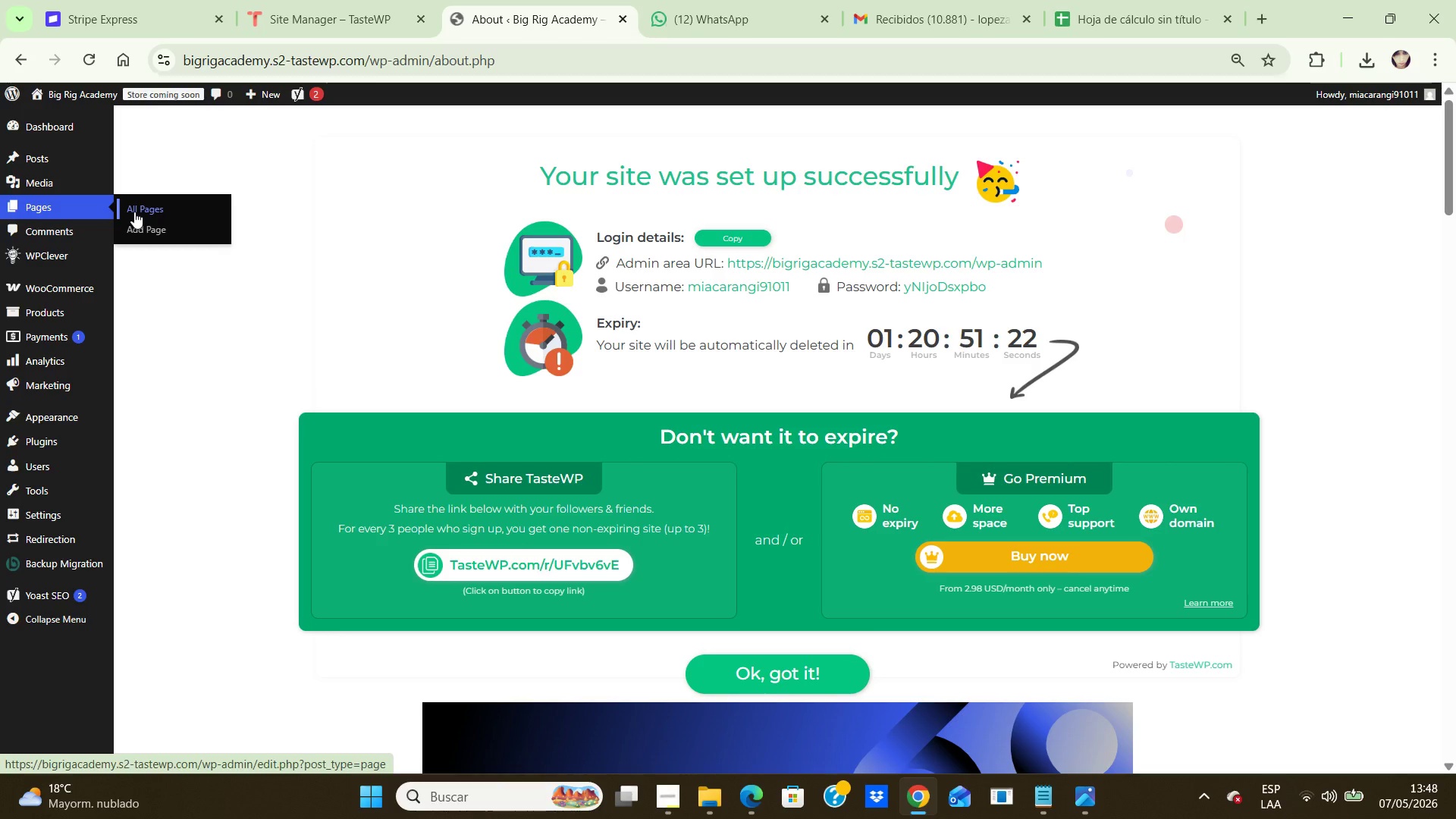 
left_click([143, 234])
 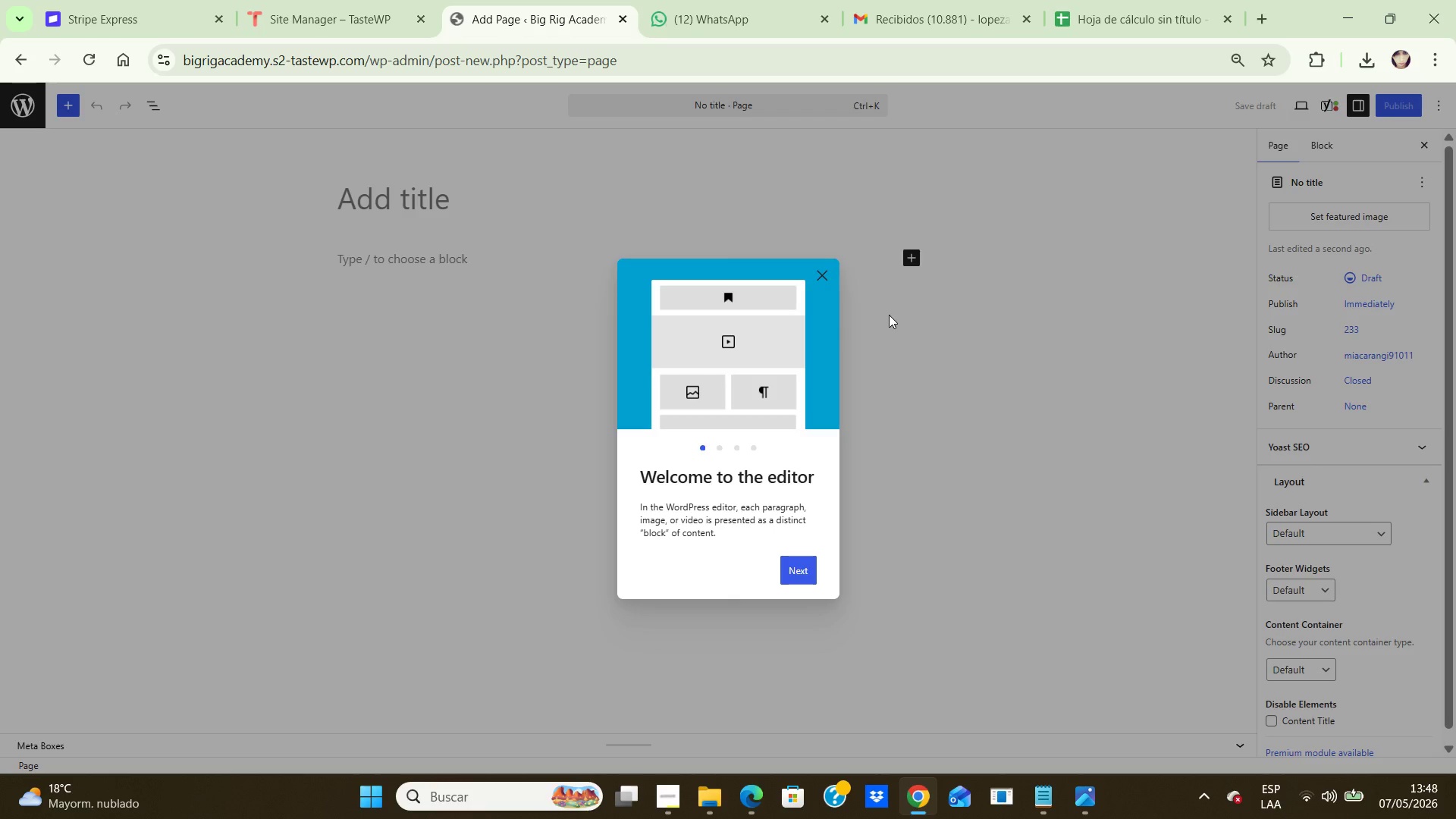 
wait(10.83)
 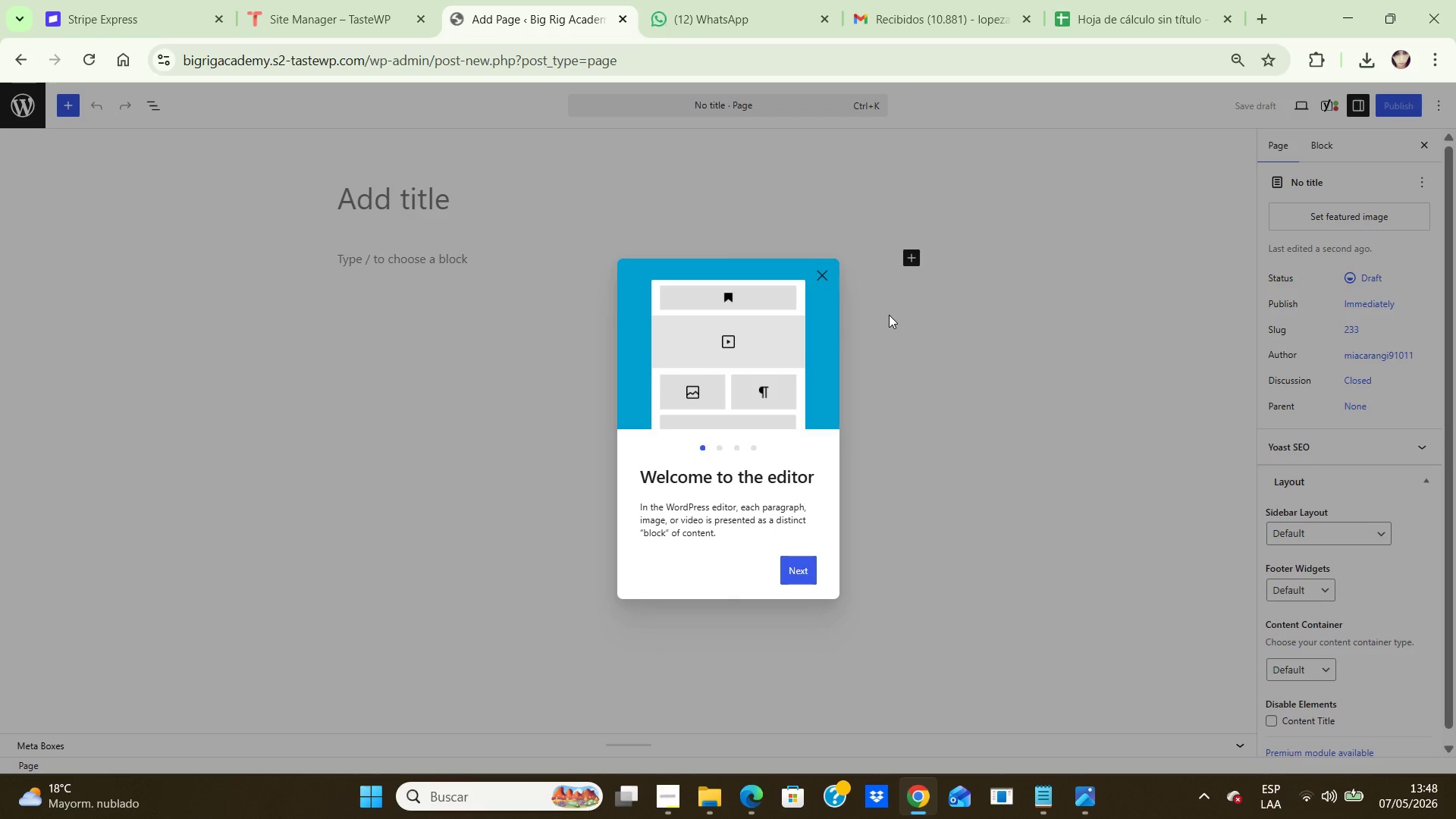 
left_click([29, 62])
 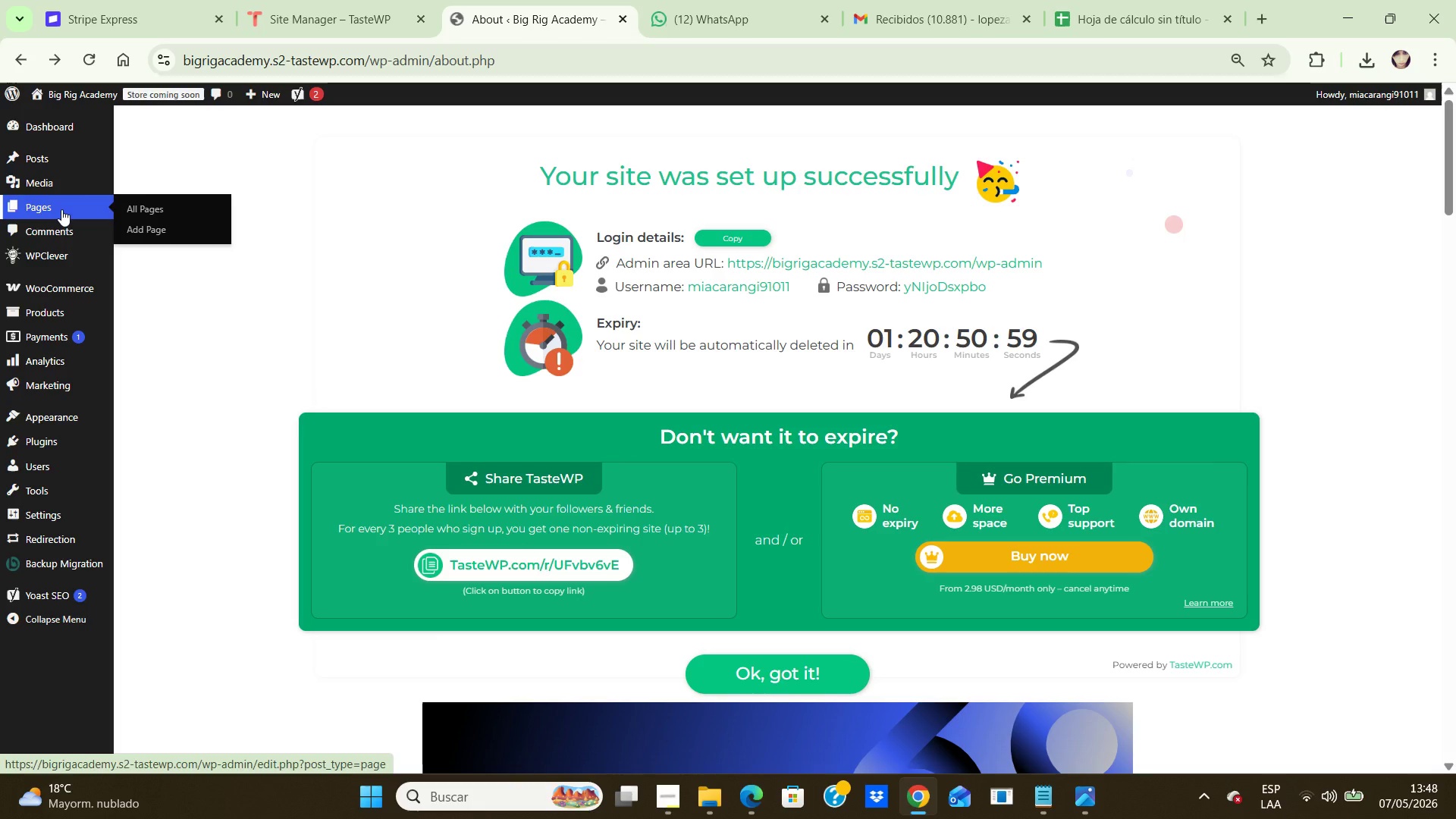 
wait(11.91)
 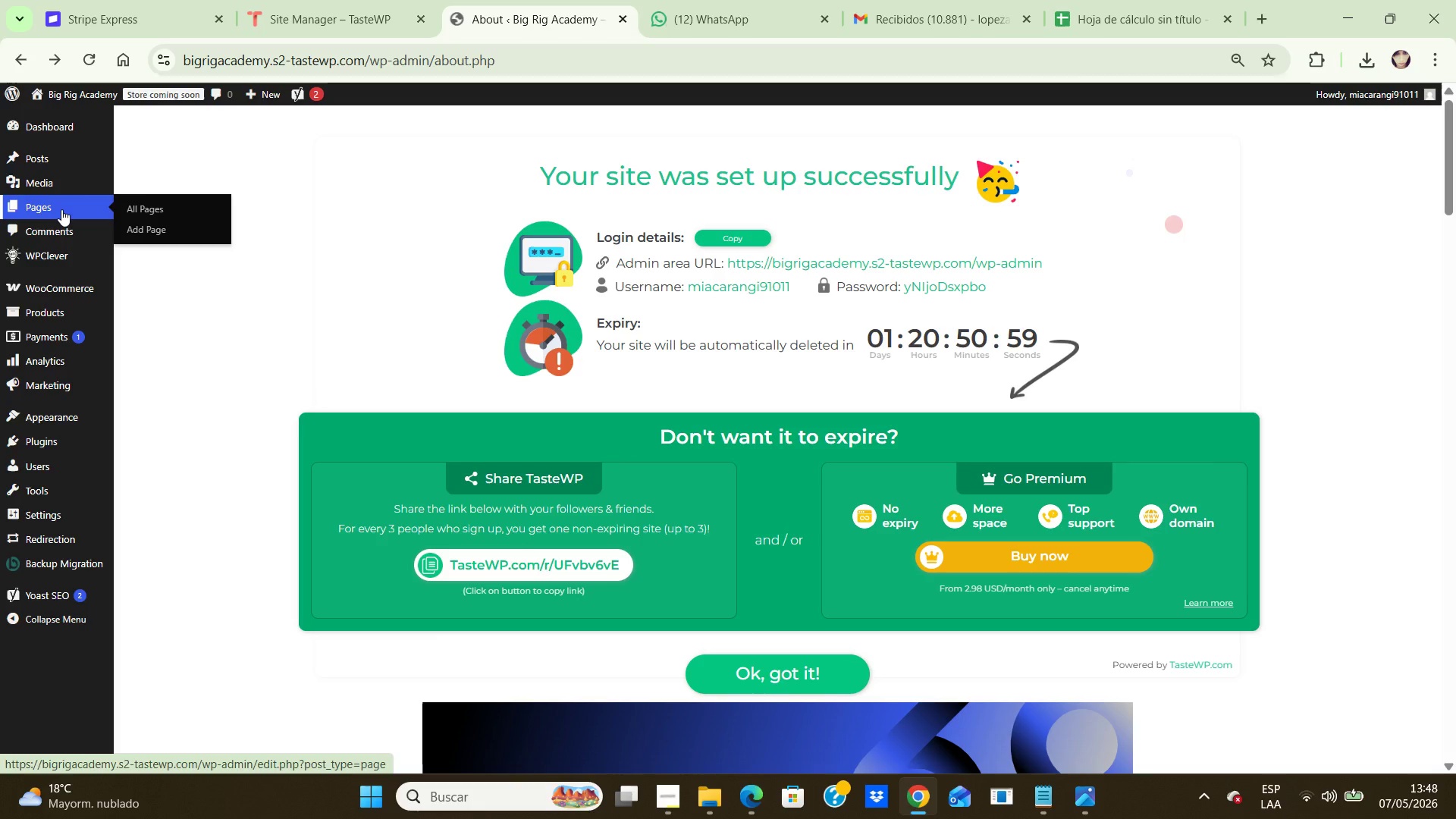 
left_click([147, 231])
 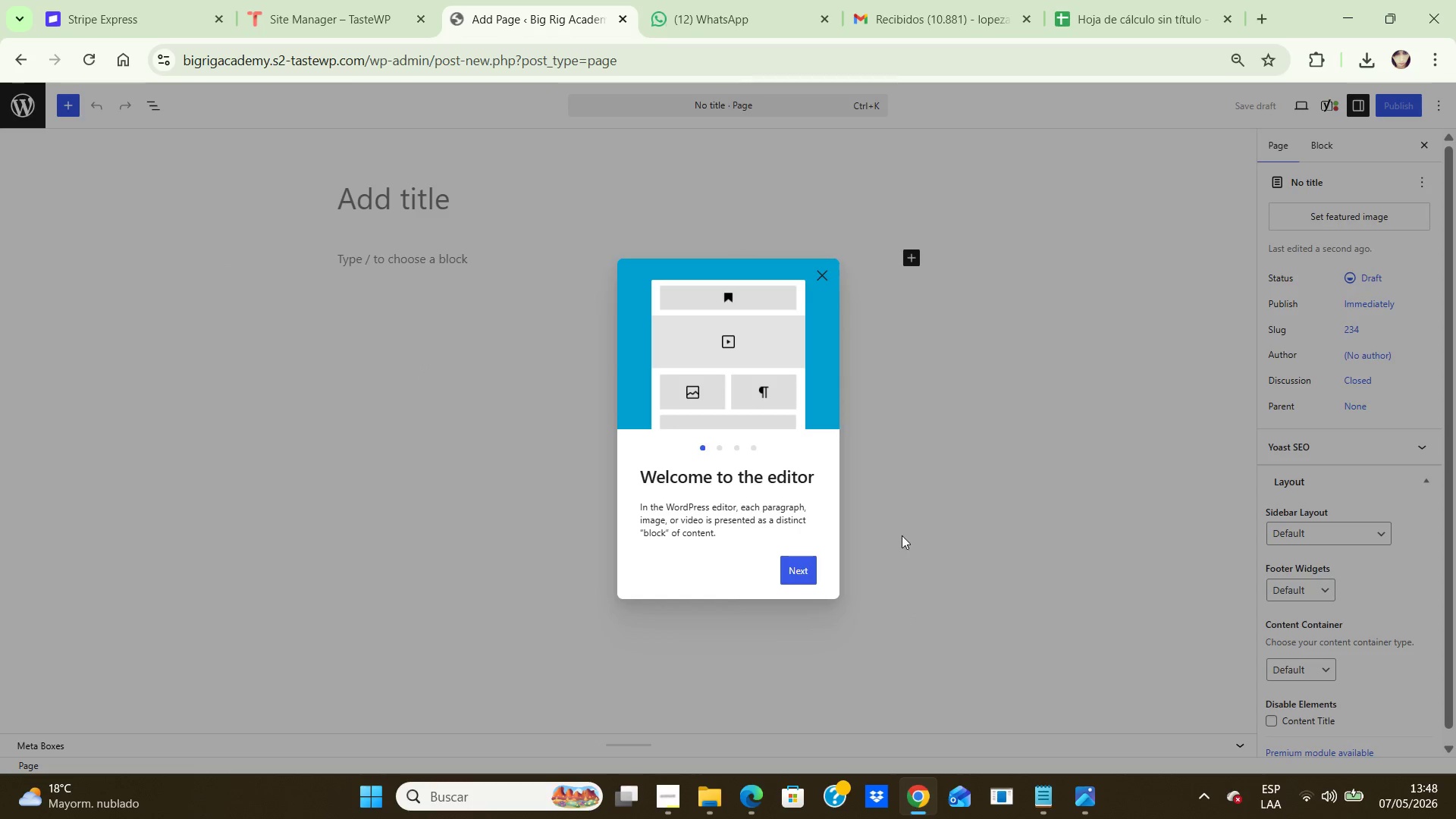 
wait(5.14)
 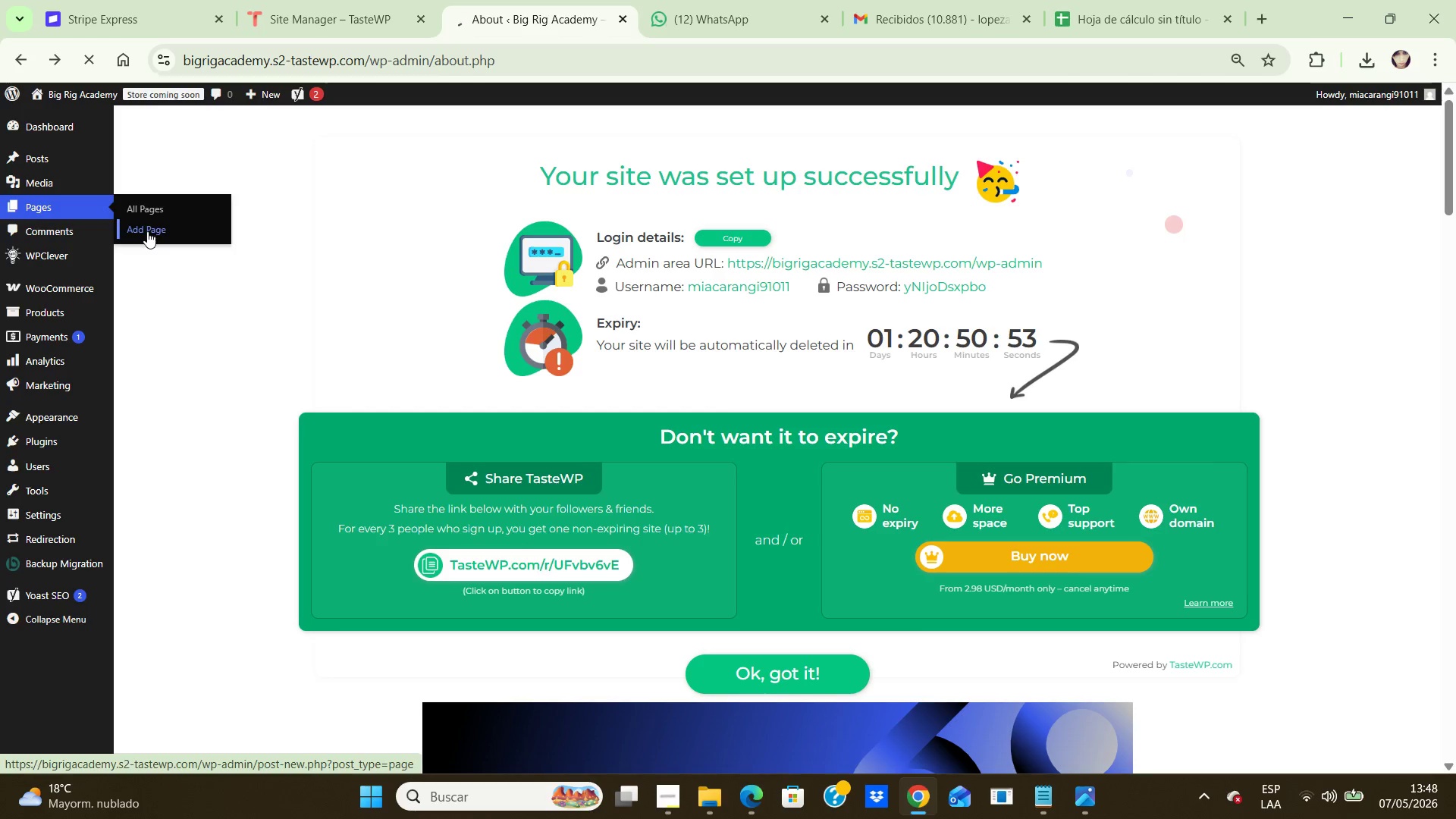 
left_click([818, 279])
 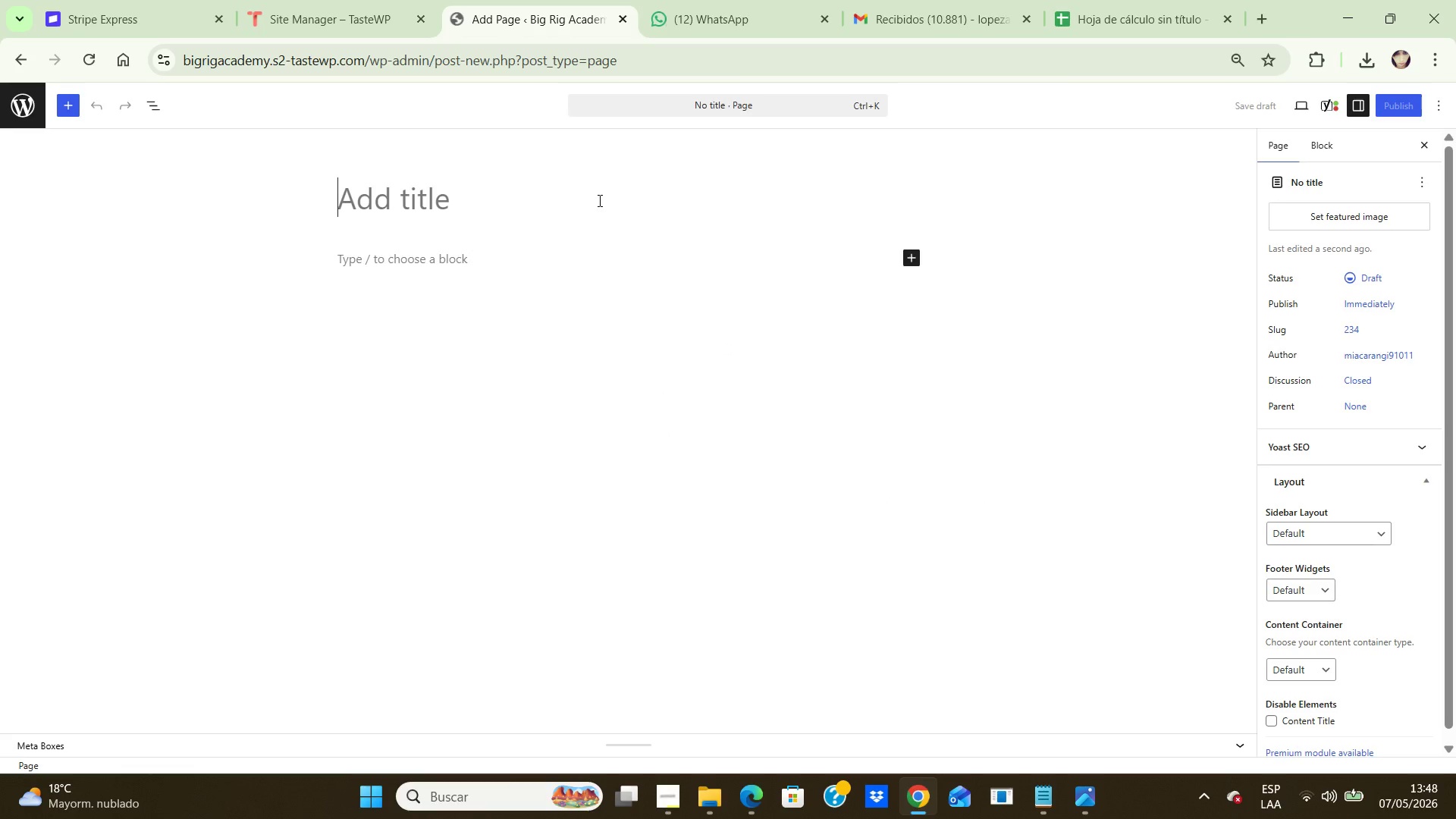 
type(Big Rig Academy CDL Training)
 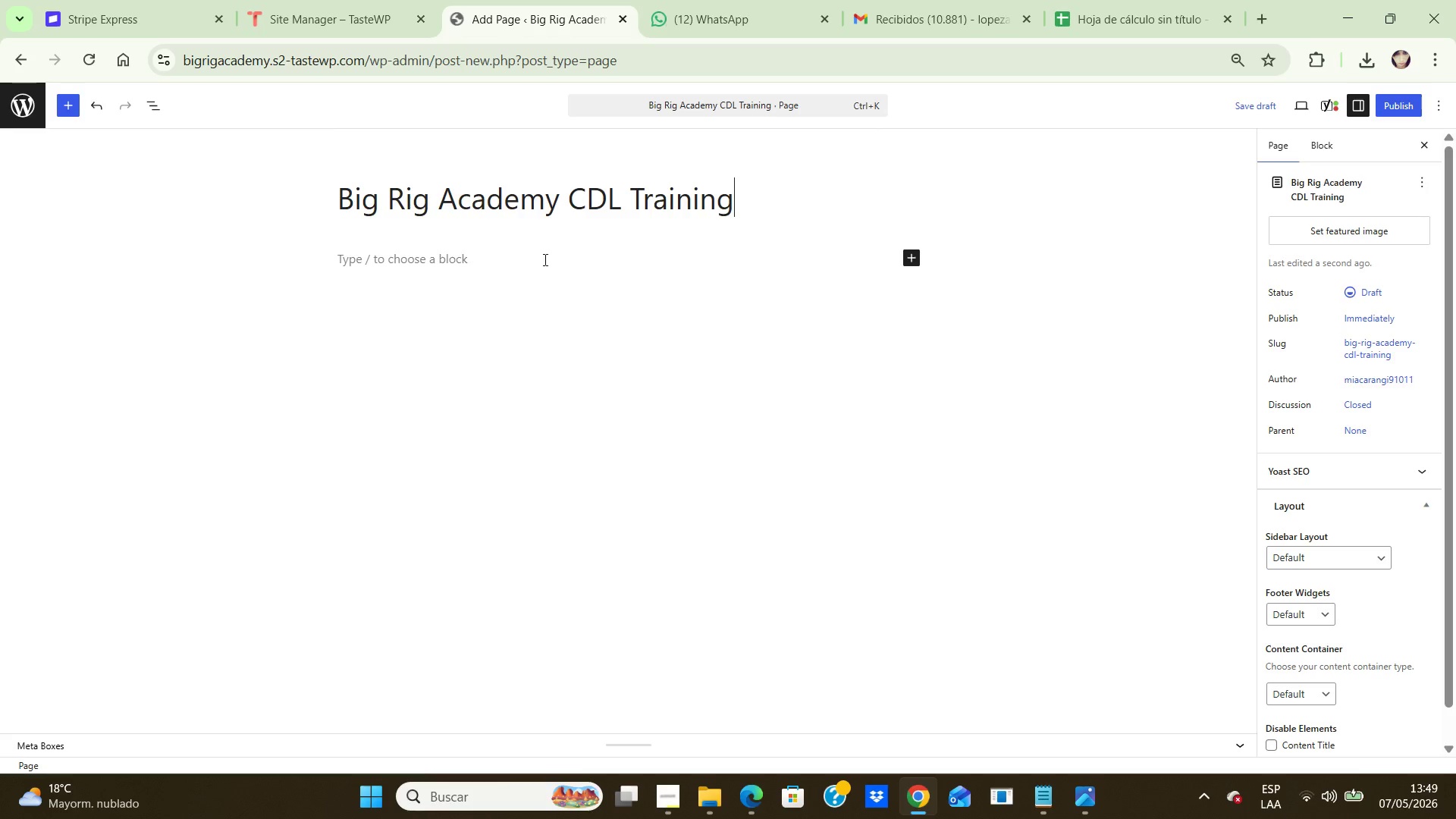 
left_click([540, 262])
 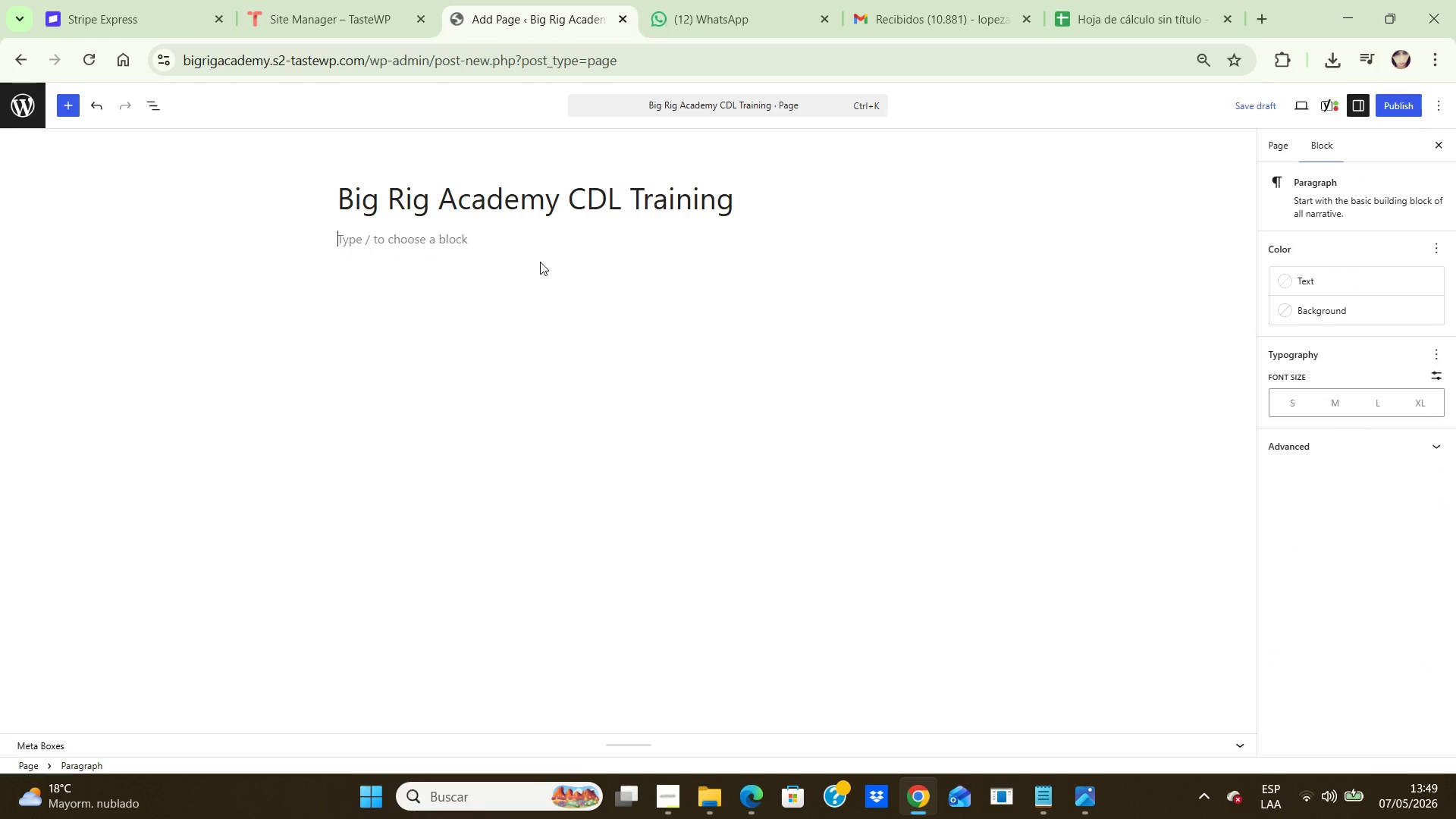 
type(Pe)
key(Backspace)
type(rofess)
 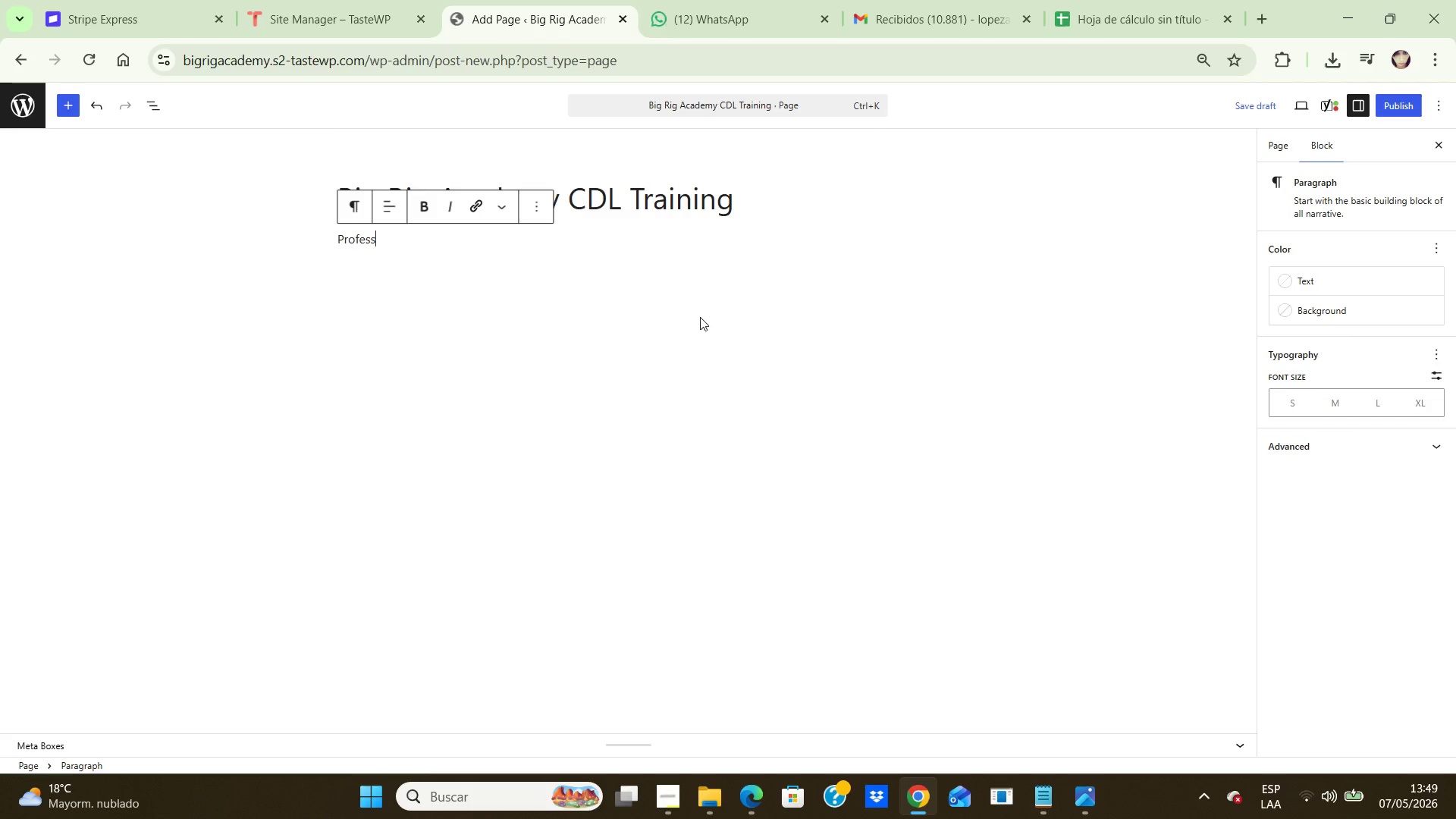 
wait(6.77)
 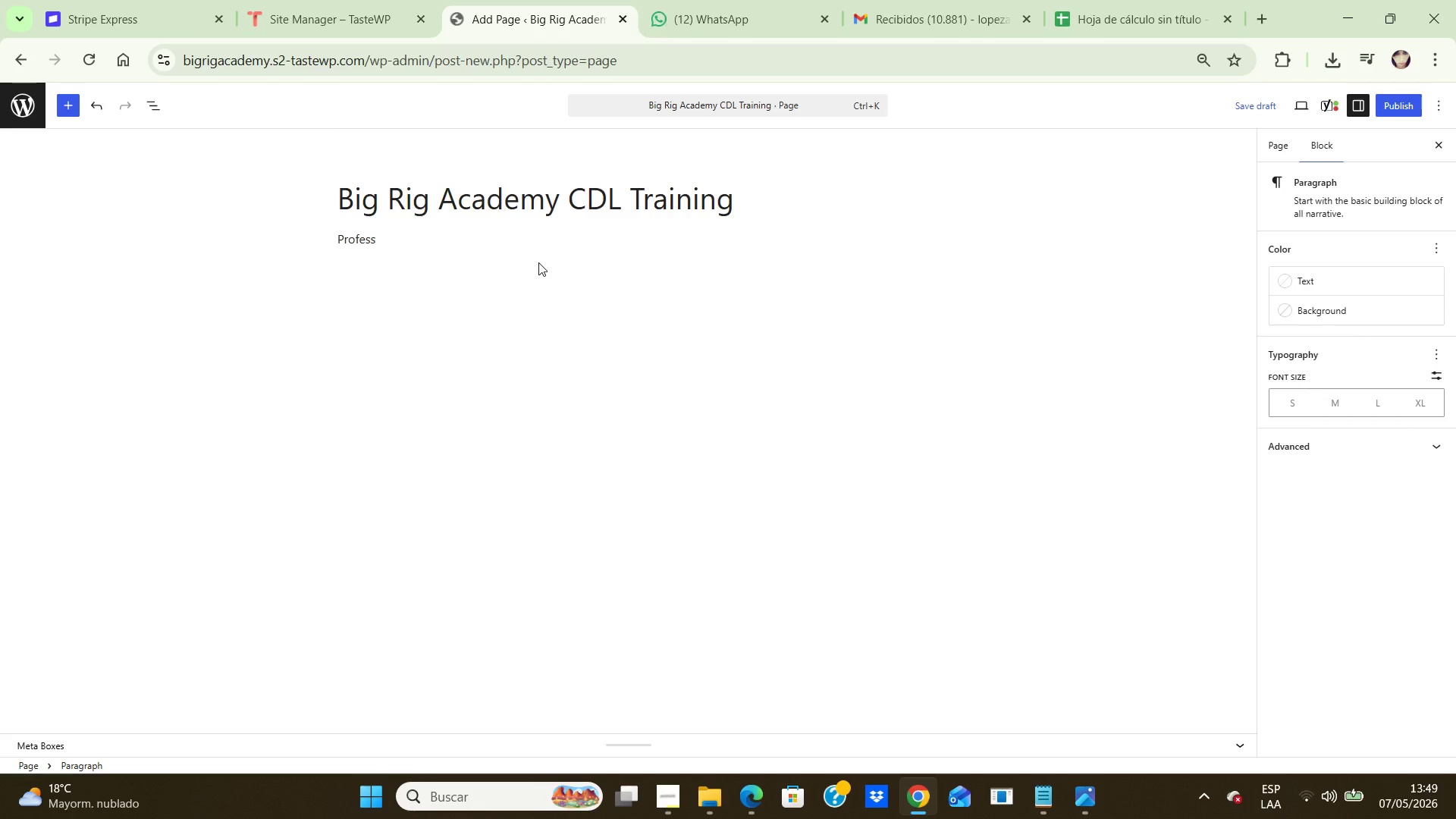 
type(ional CDL training programs, permit preparation courses, and hands on commercial driving instruction designed for future class A srivers)
 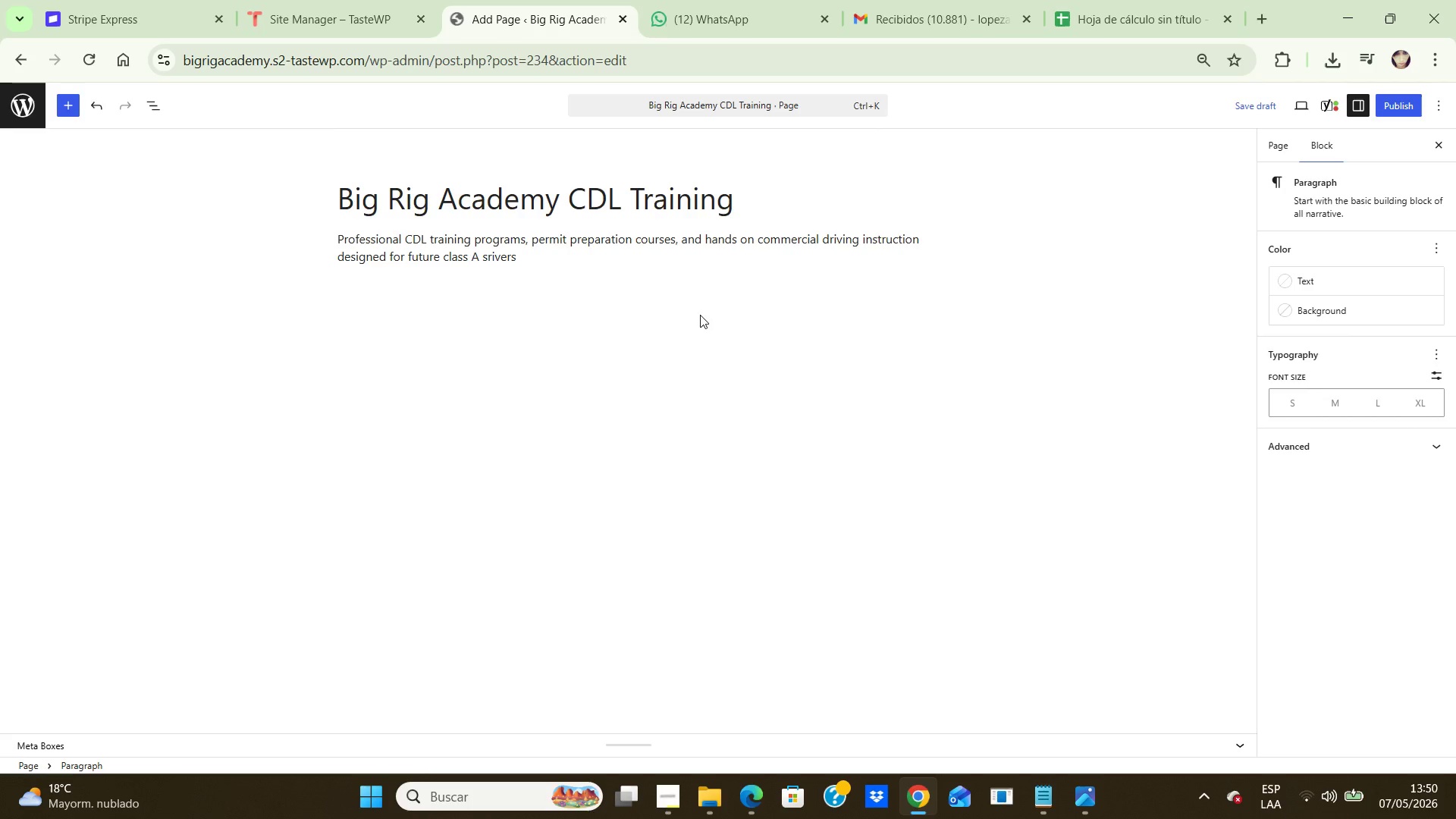 
wait(5.06)
 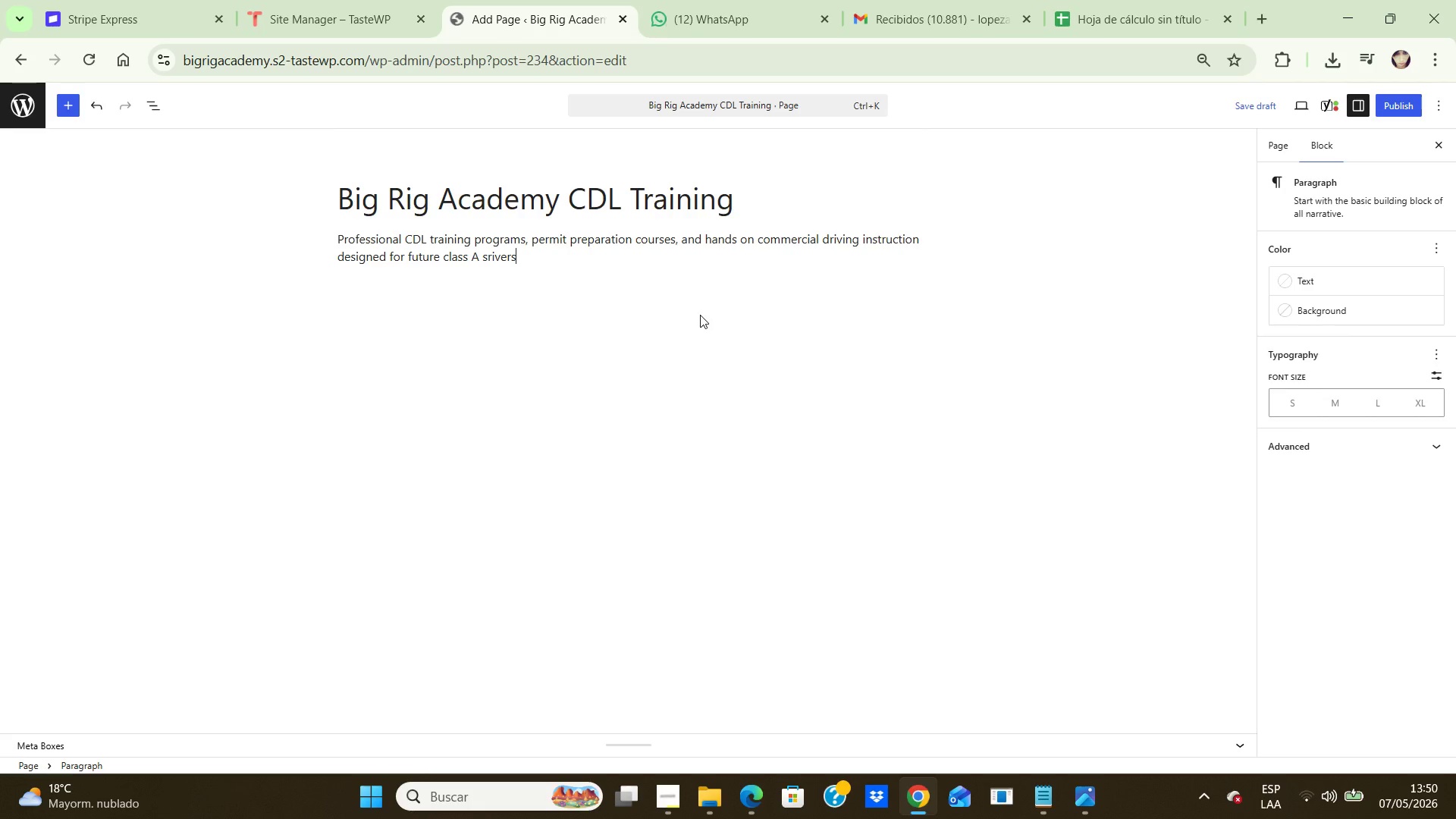 
key(Period)
 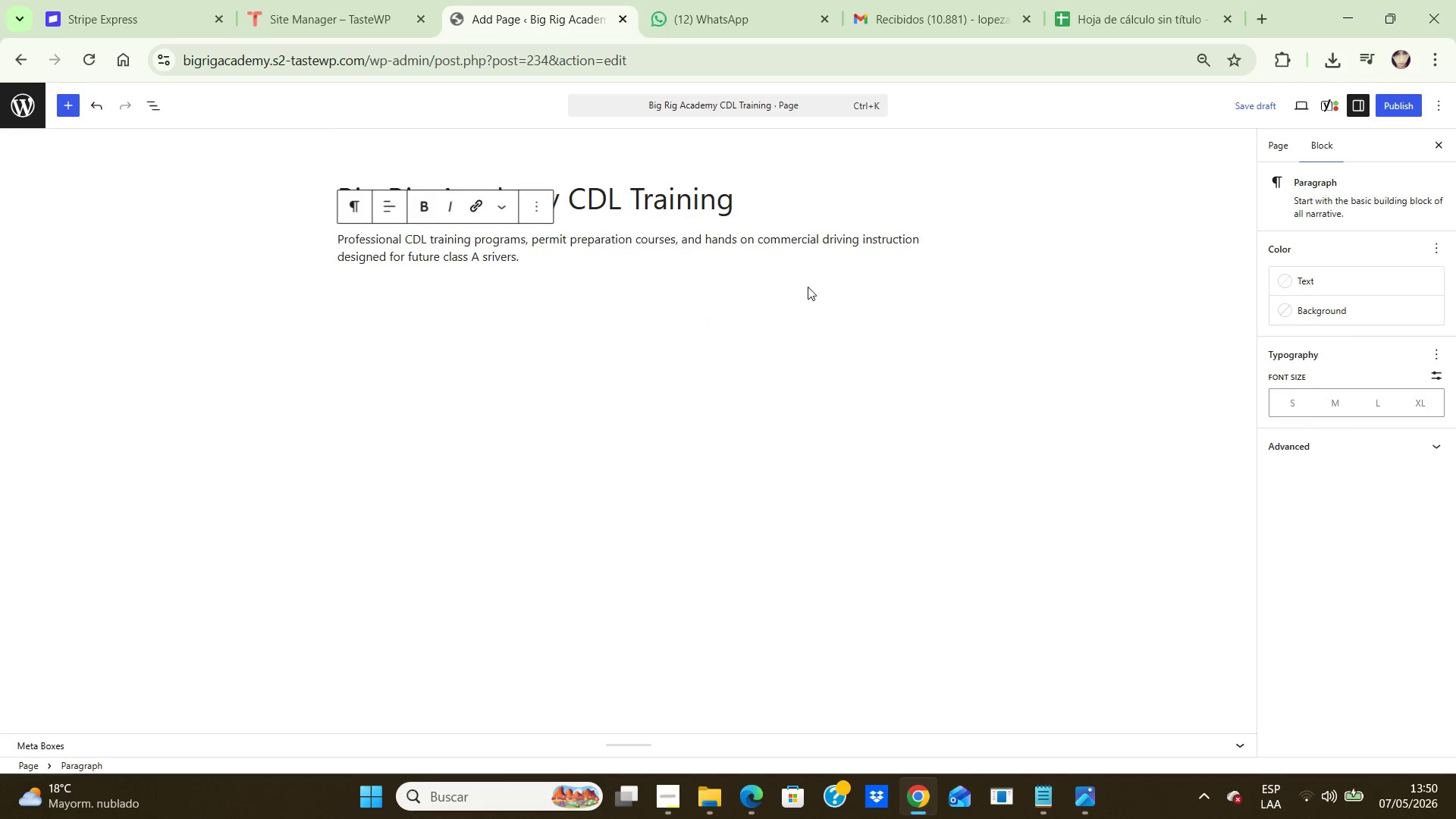 
wait(10.67)
 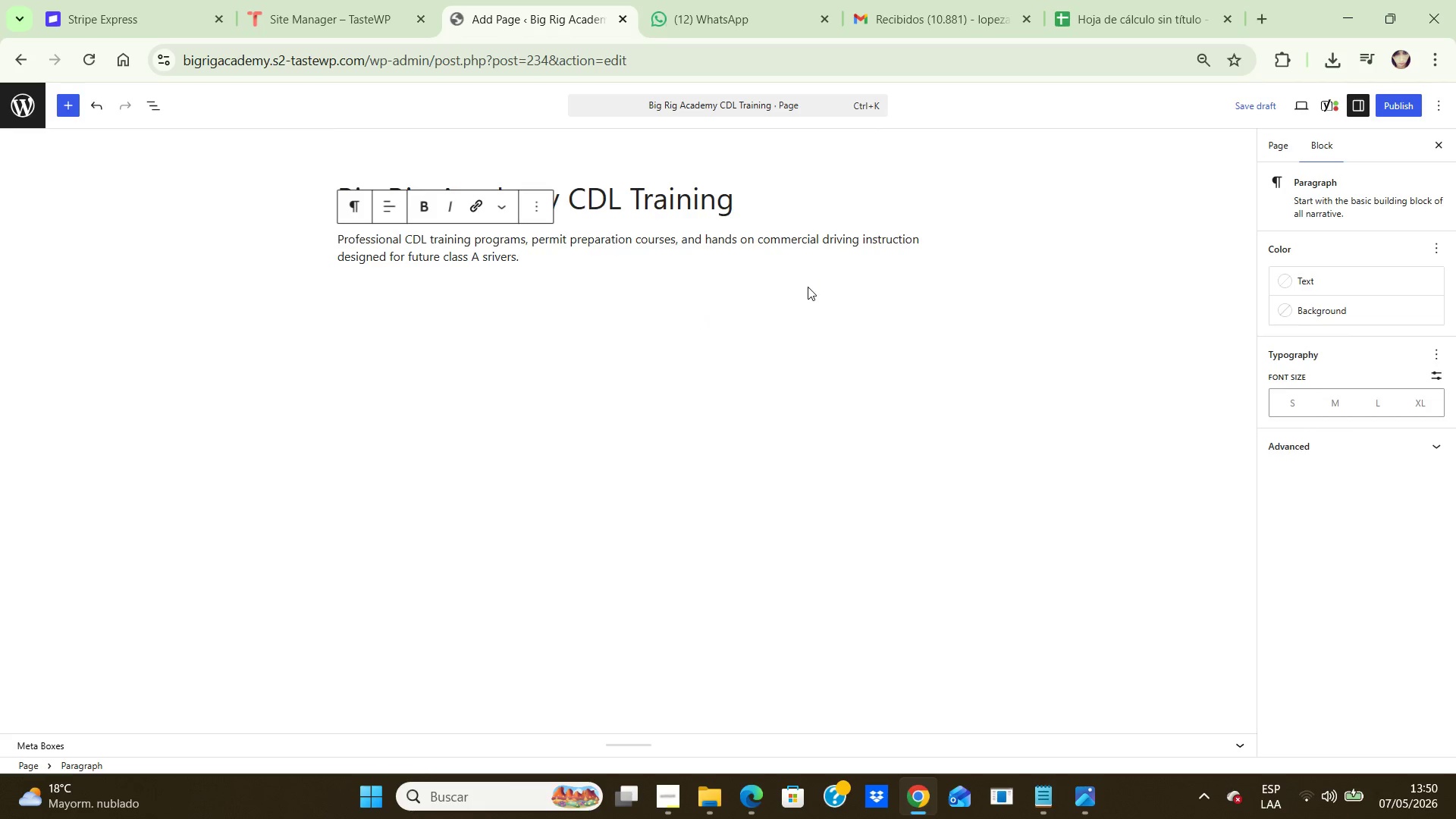 
left_click([1401, 111])
 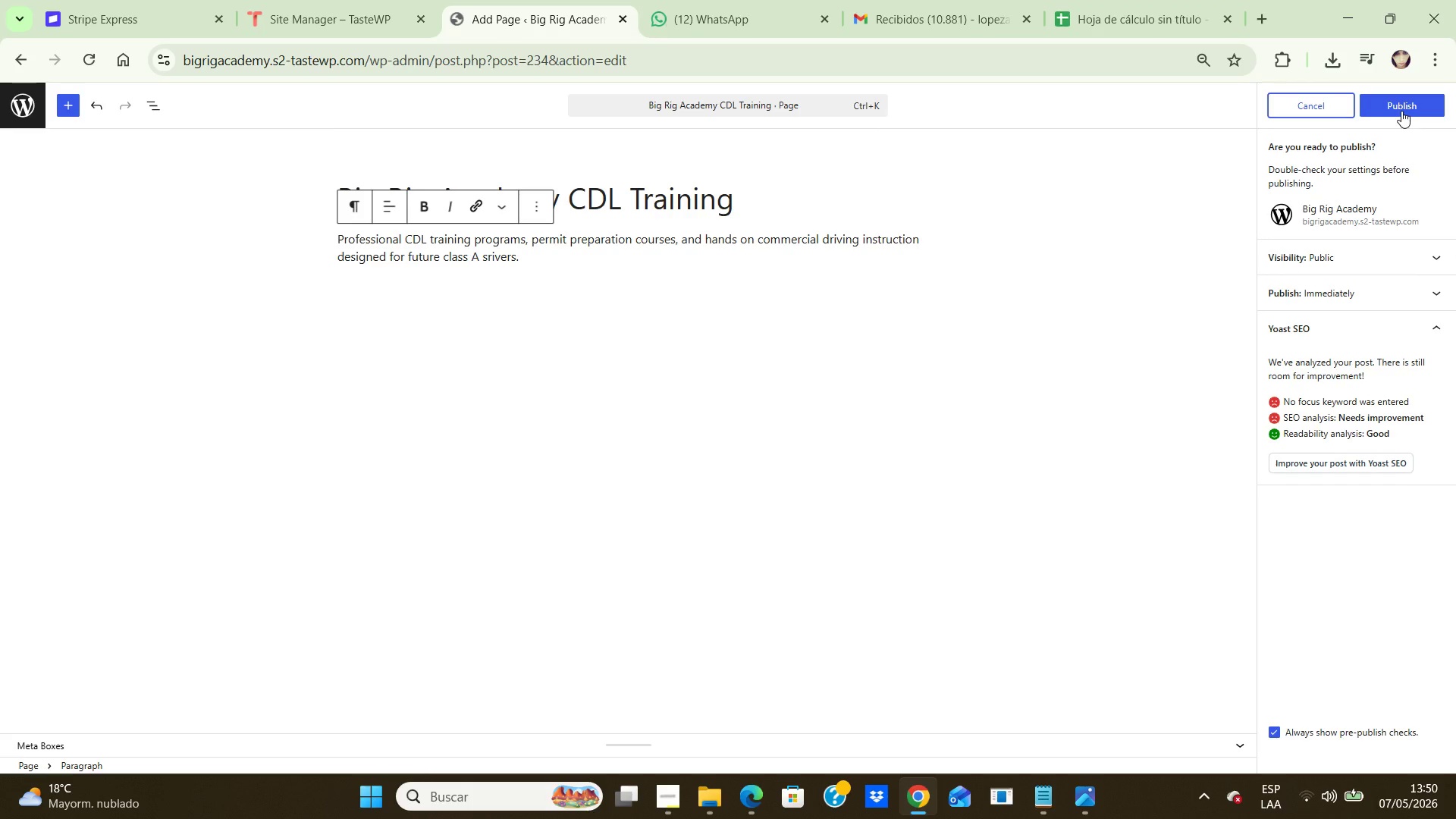 
left_click([1401, 111])
 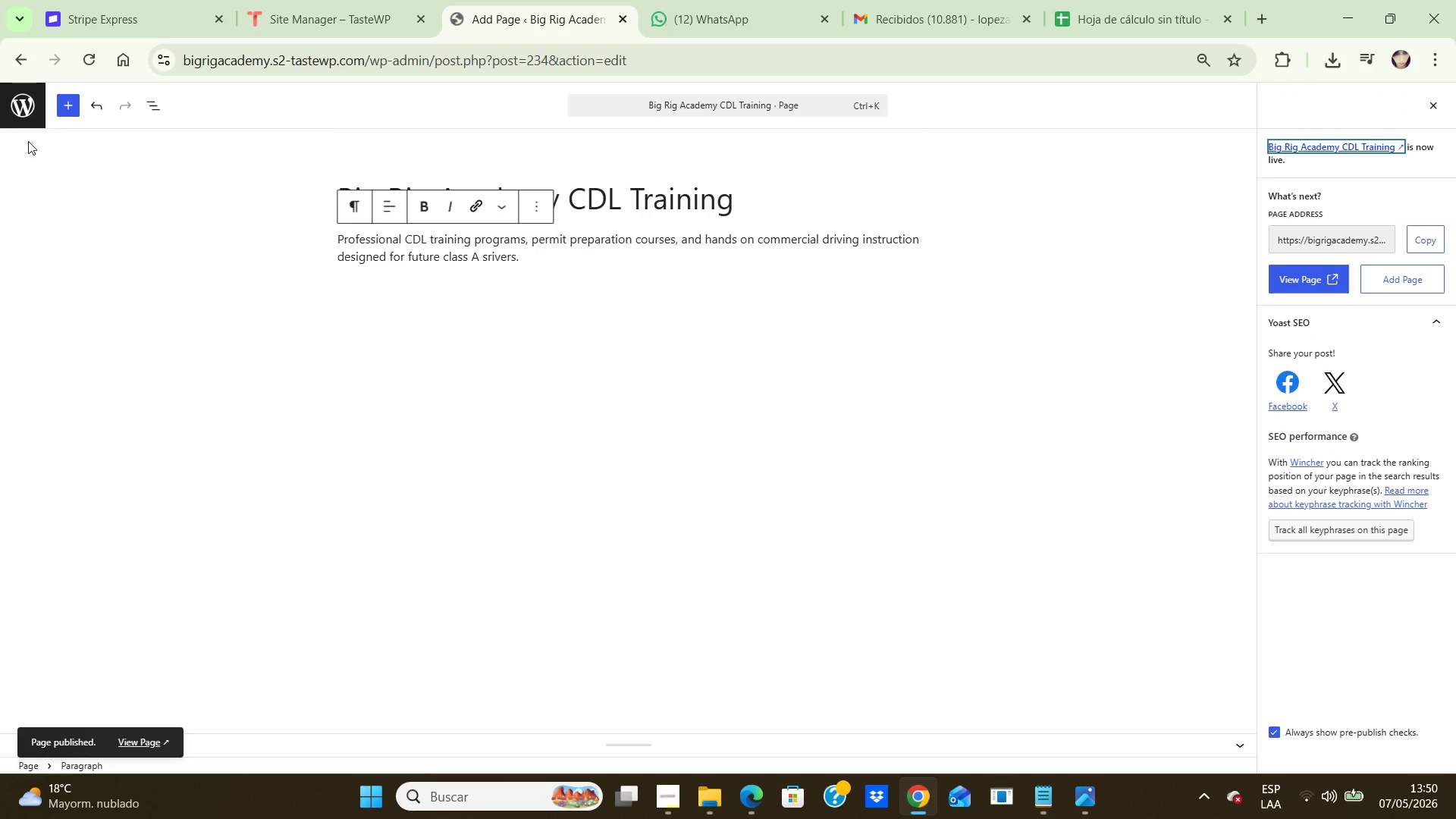 
wait(6.48)
 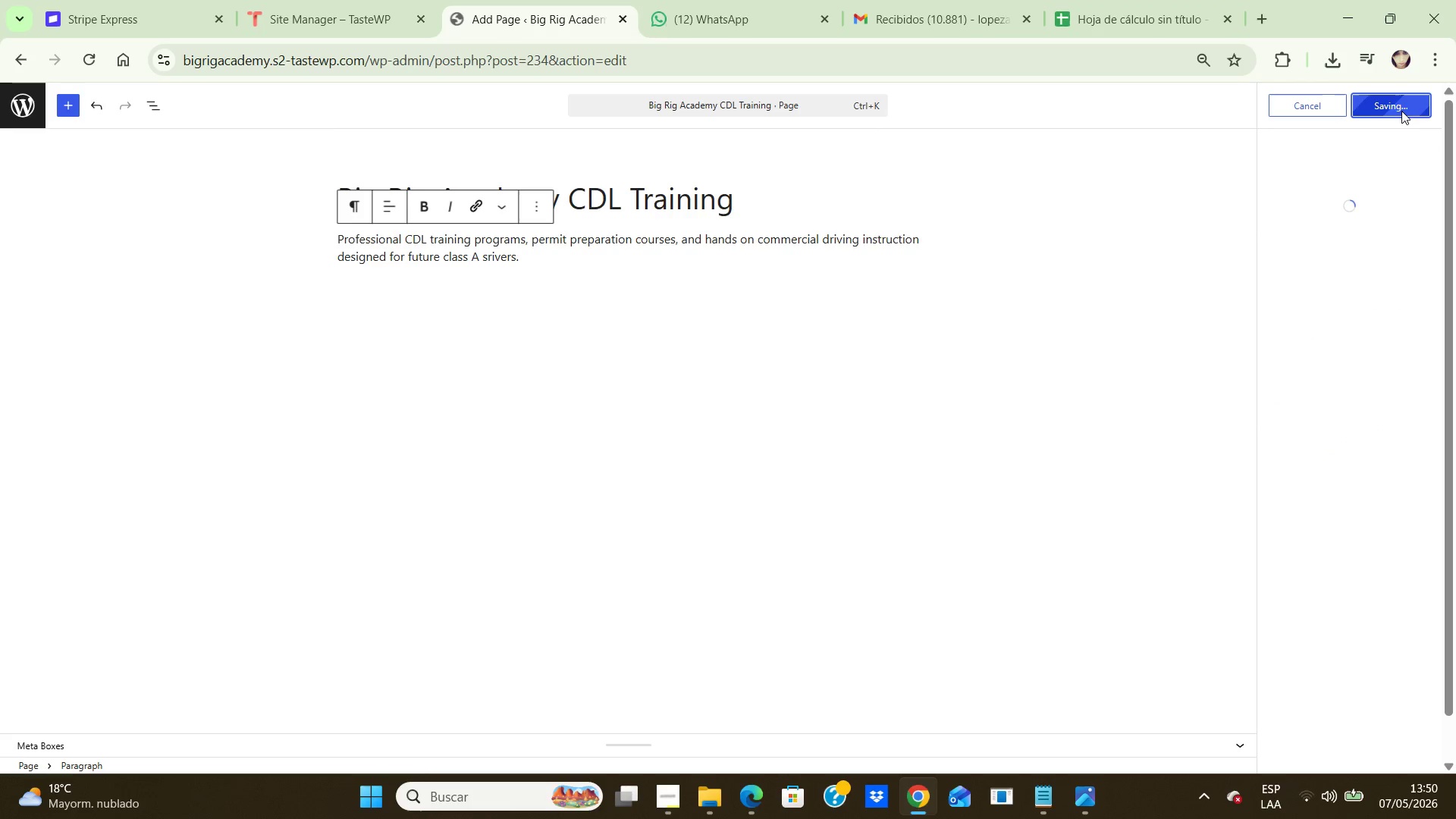 
left_click([20, 118])
 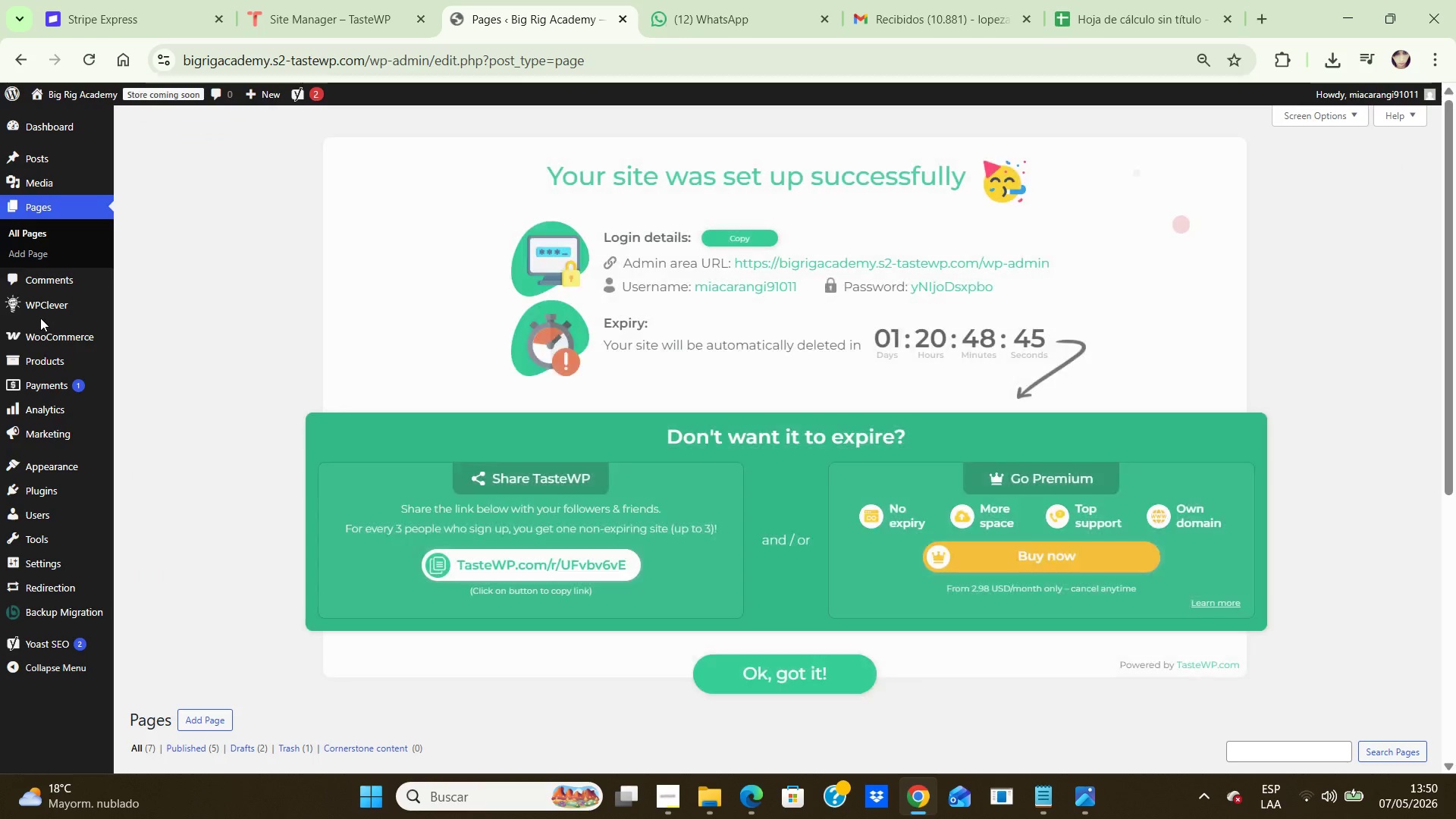 
mouse_move([58, 557])
 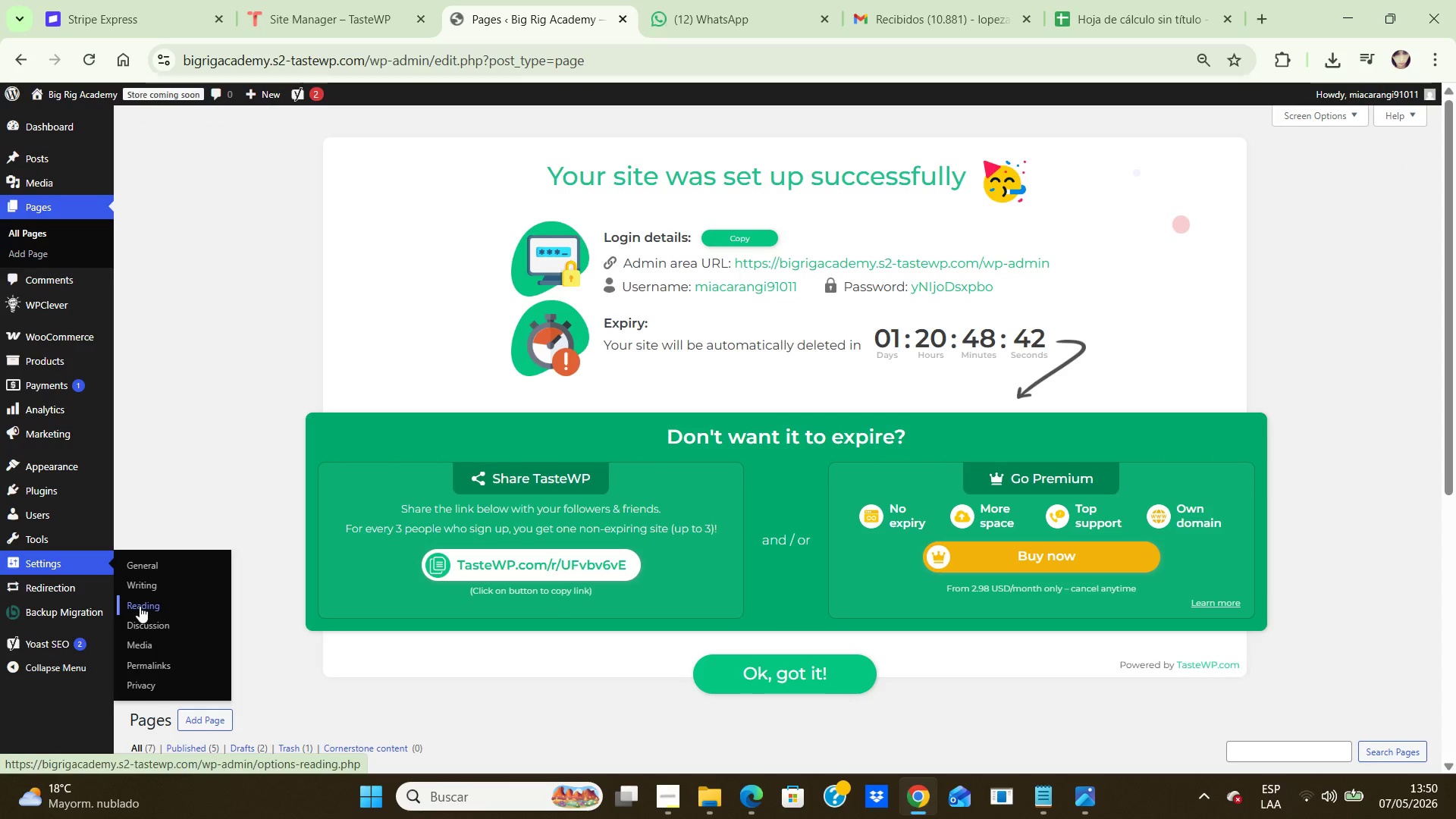 
left_click([140, 606])
 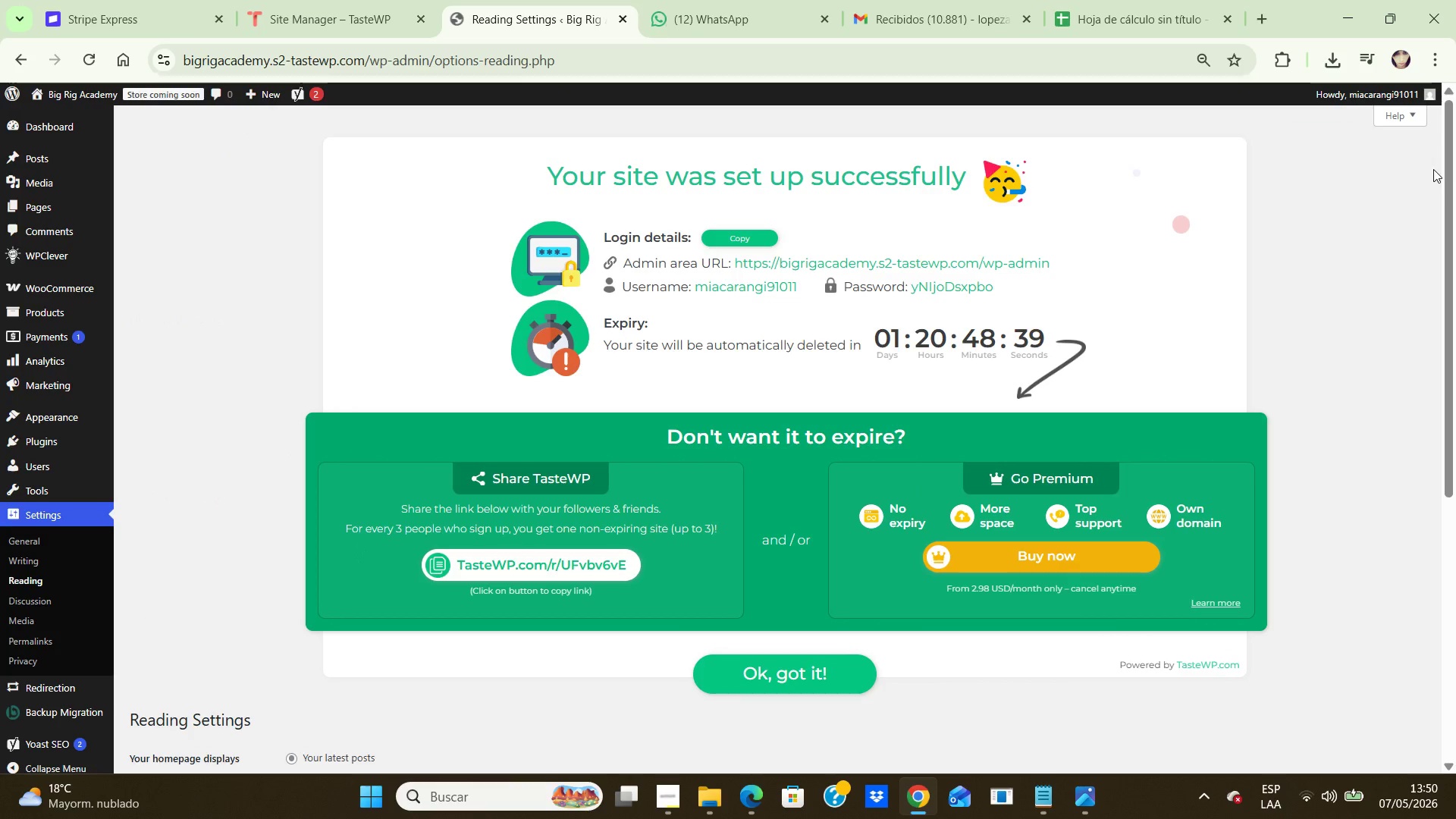 
left_click_drag(start_coordinate=[1442, 168], to_coordinate=[1436, 328])
 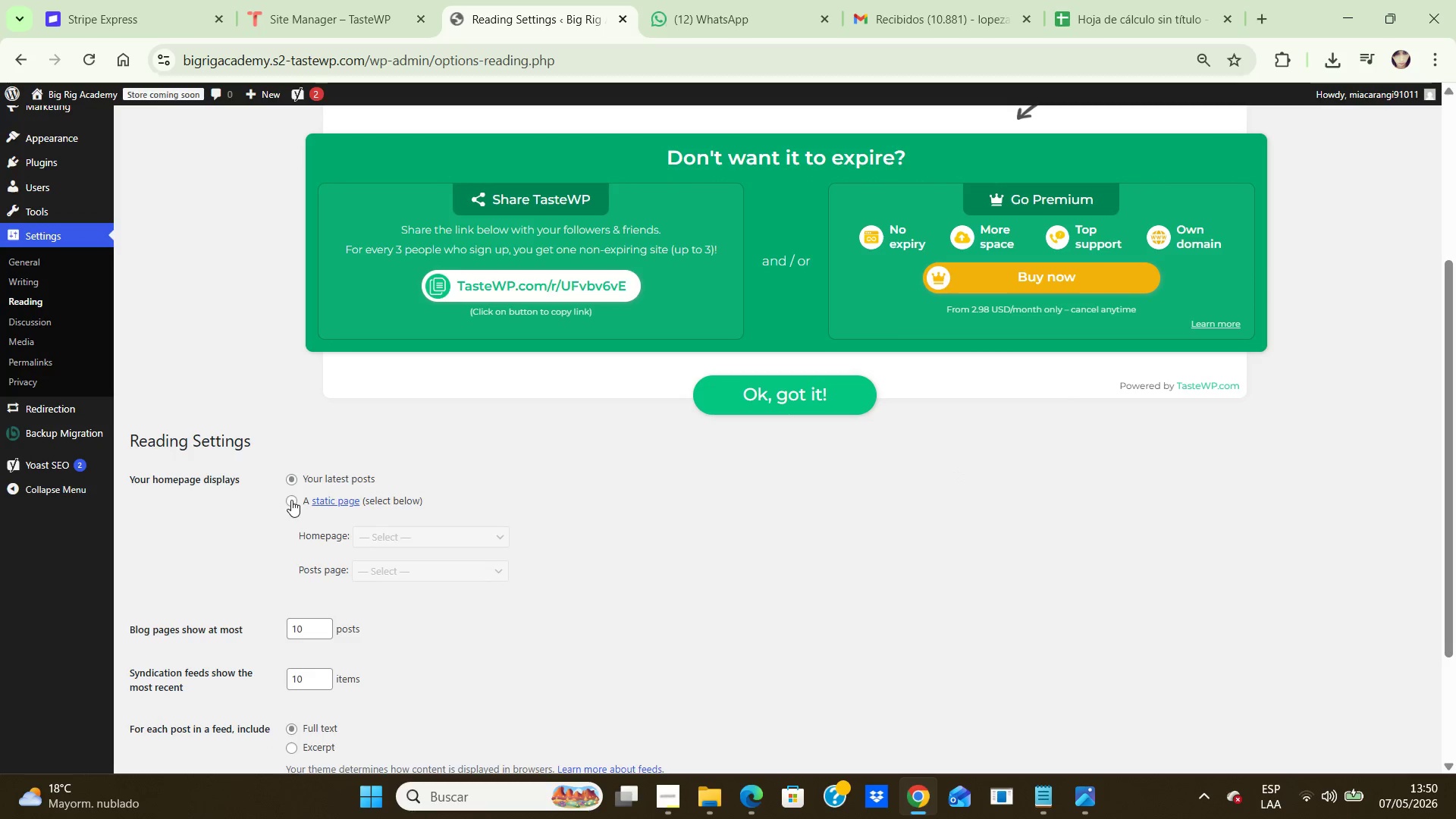 
left_click([291, 500])
 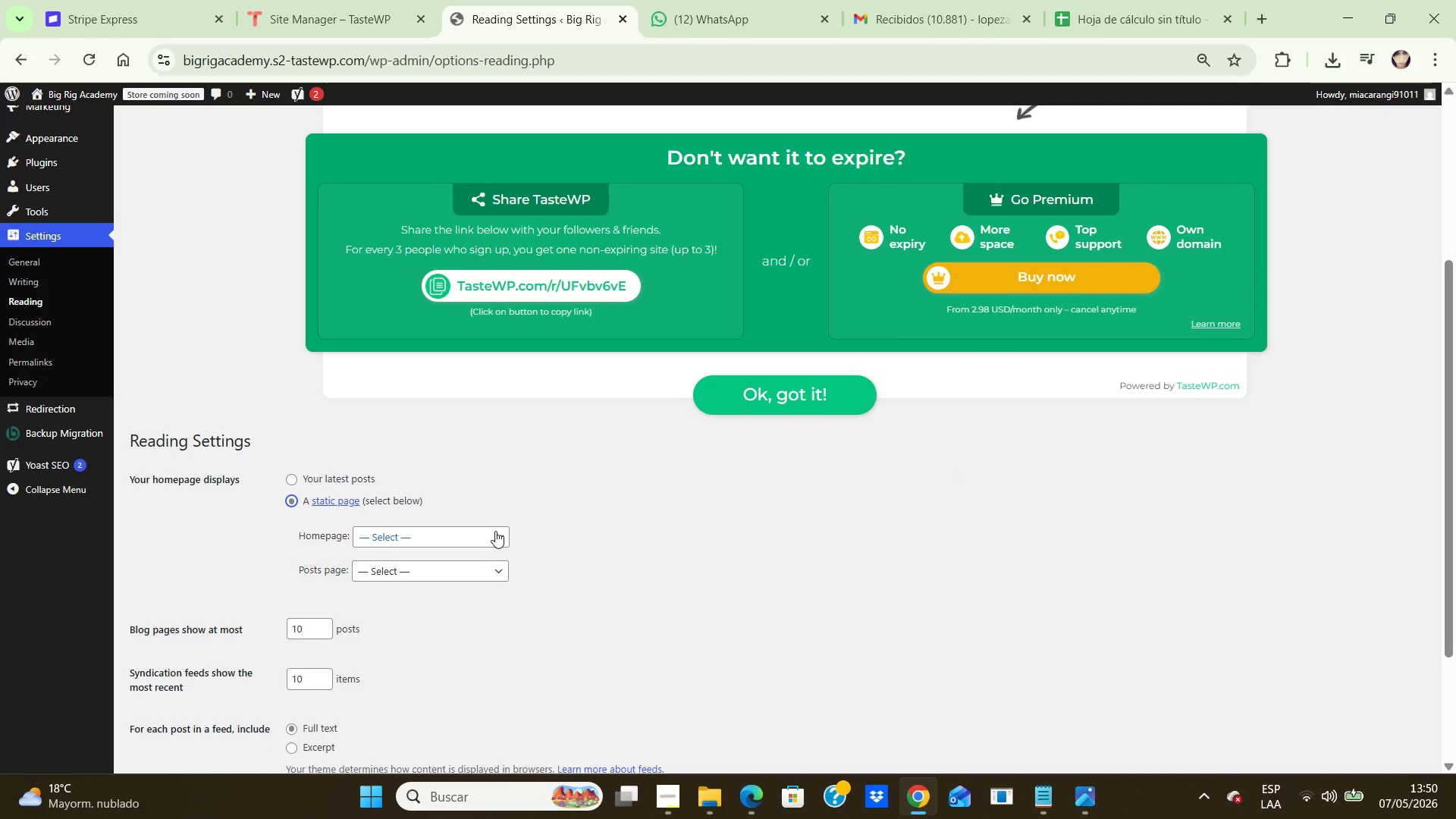 
left_click([495, 531])
 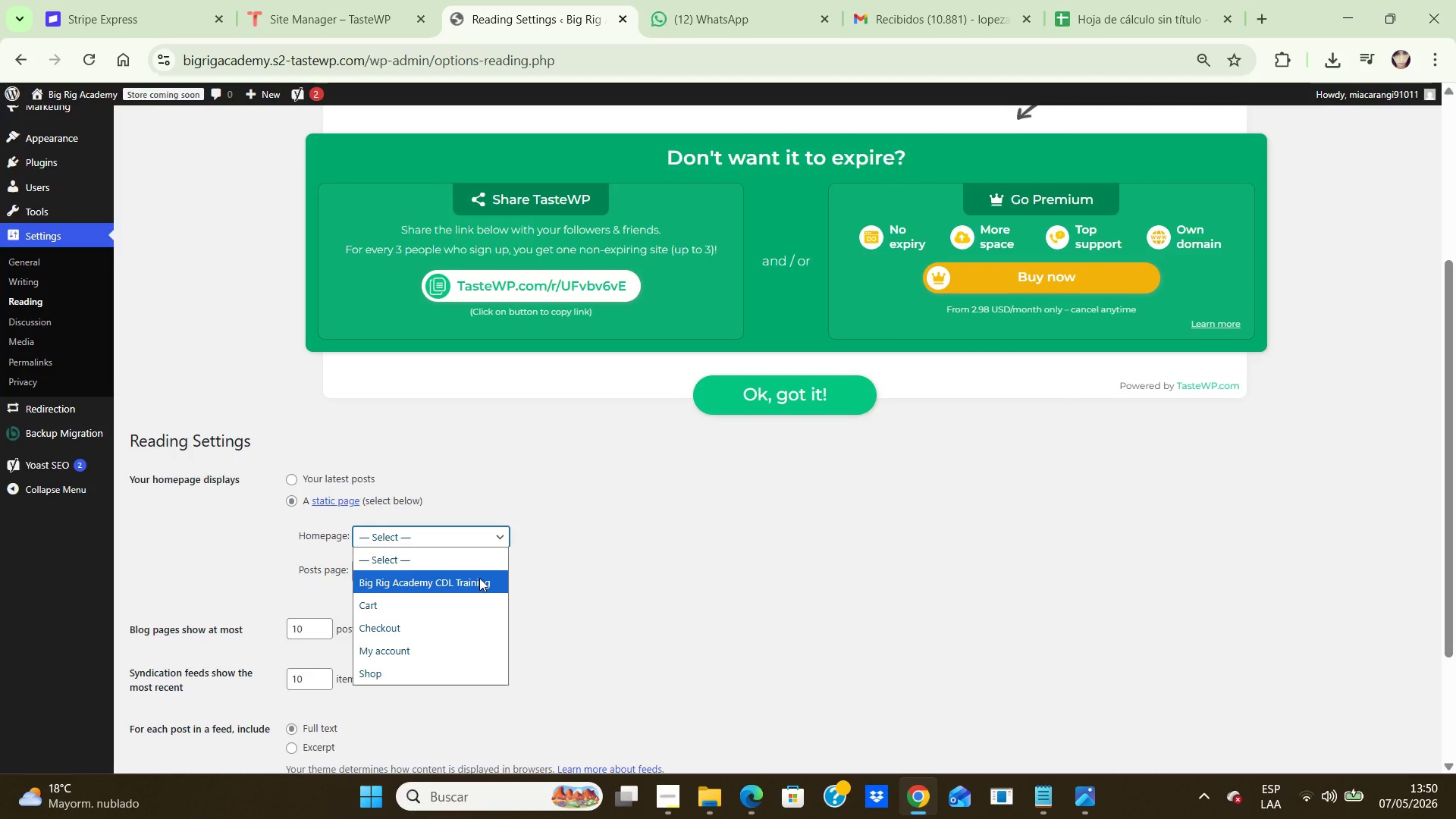 
left_click([479, 578])
 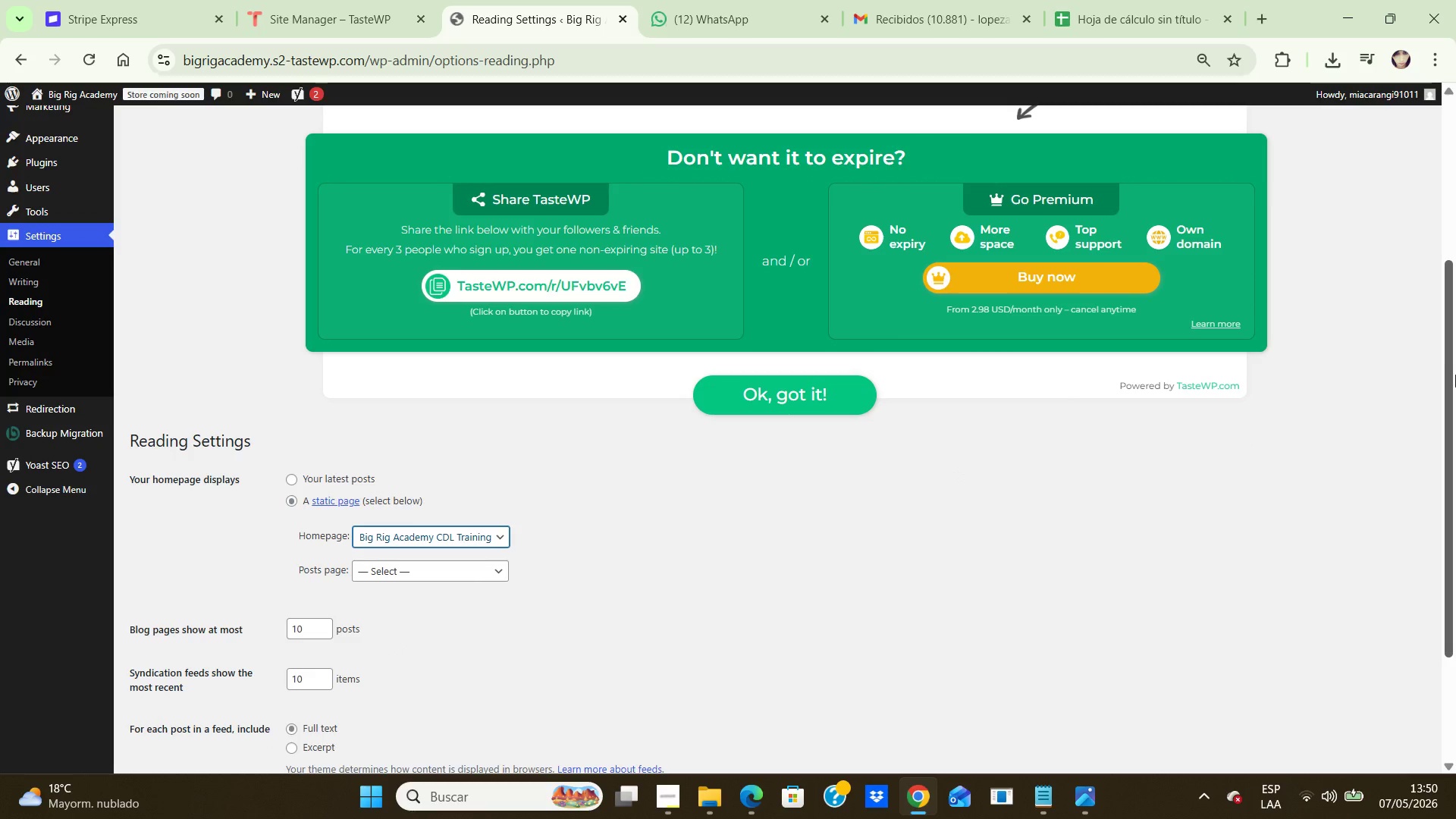 
left_click_drag(start_coordinate=[1447, 355], to_coordinate=[1445, 560])
 